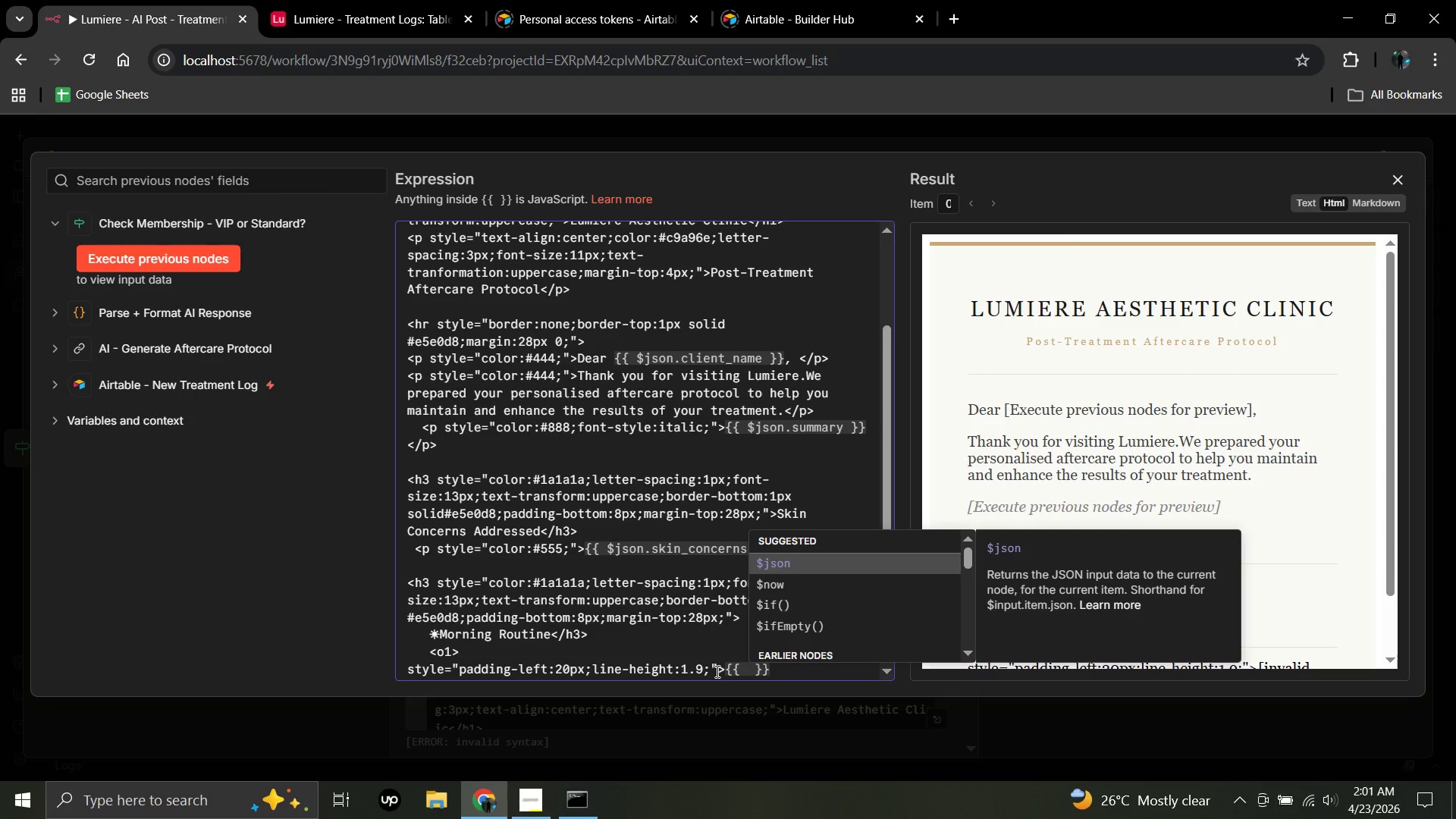 
type($json.)
 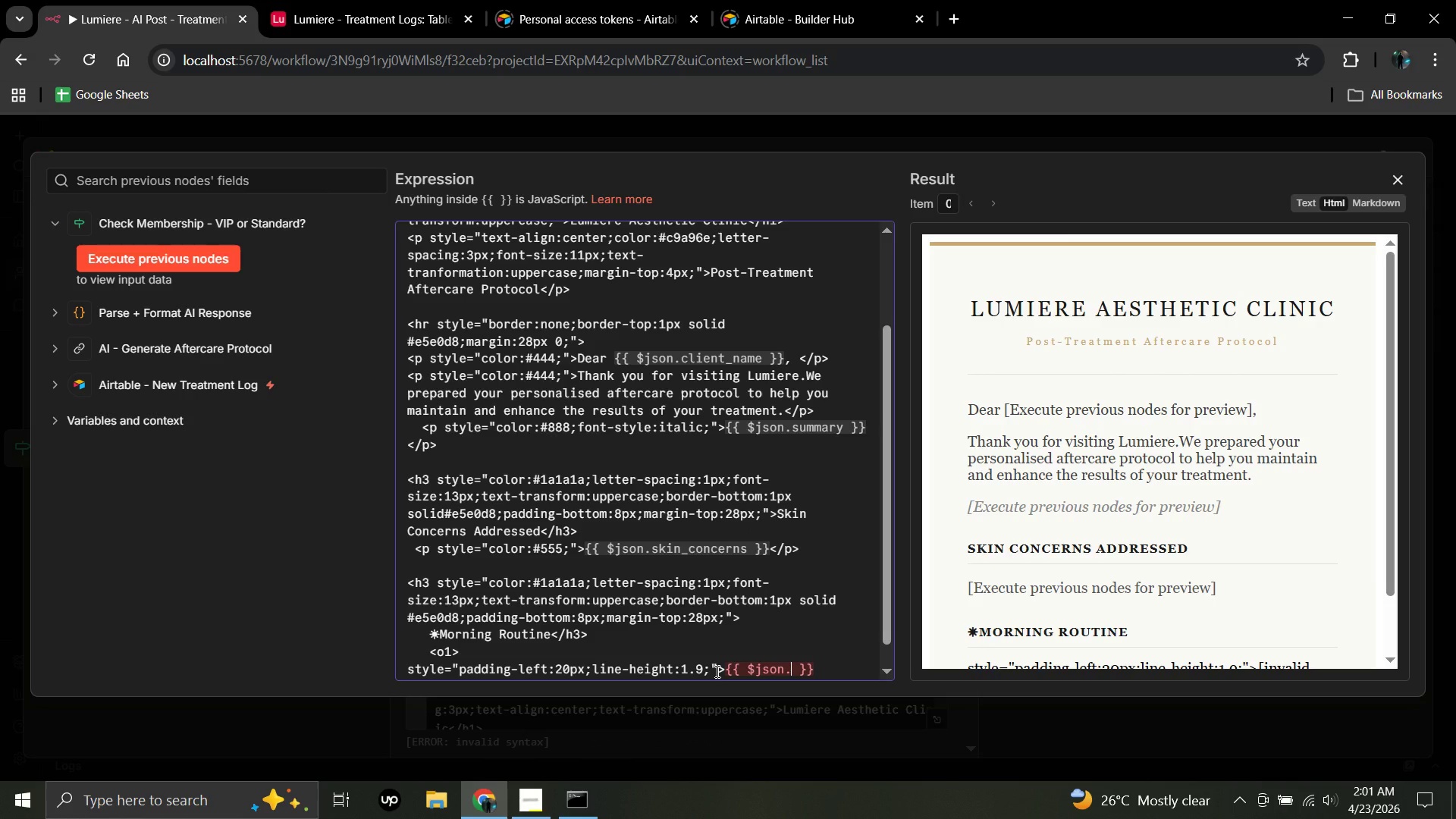 
type(morning_routine_html)
 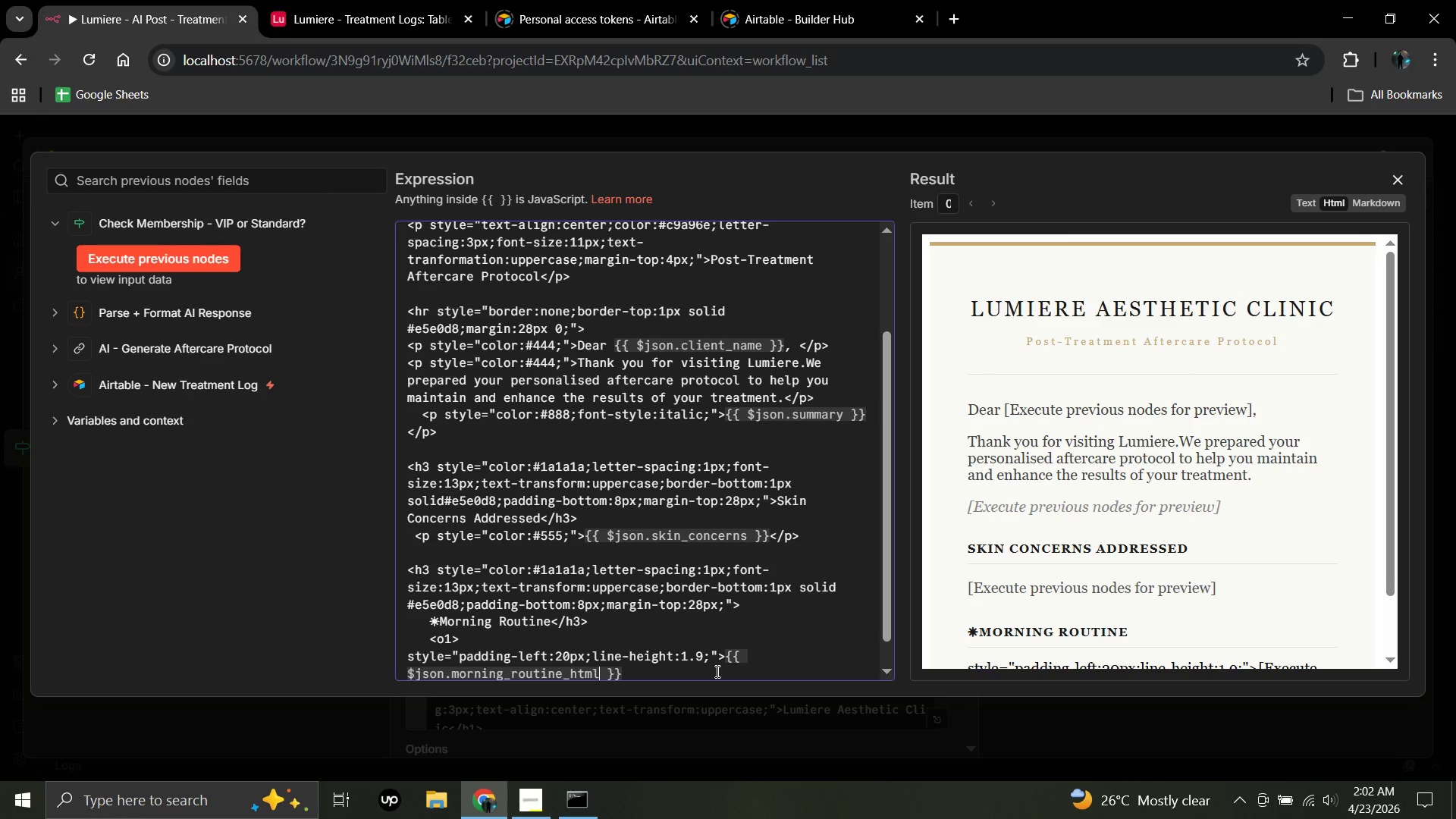 
wait(5.09)
 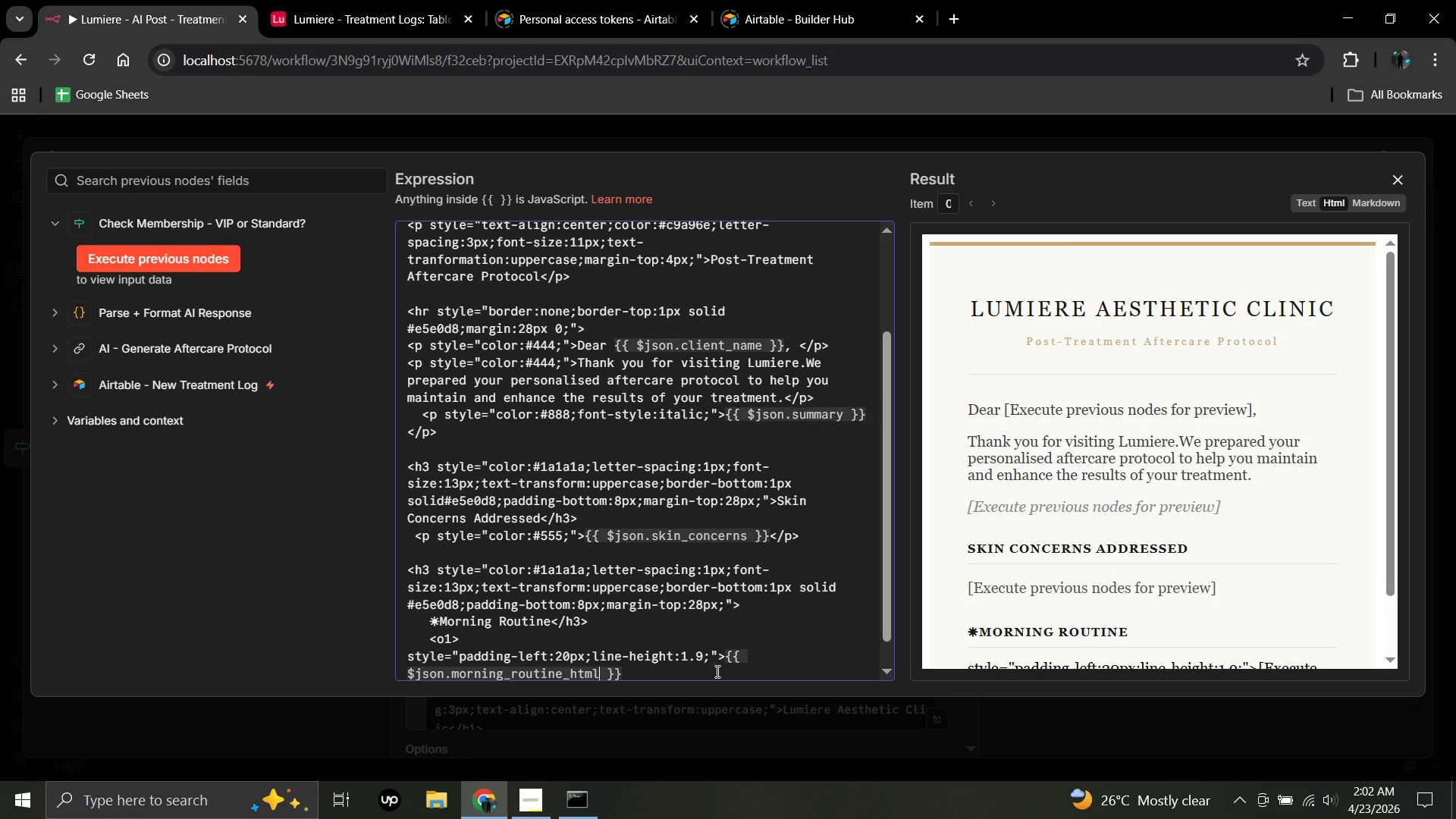 
left_click([629, 672])
 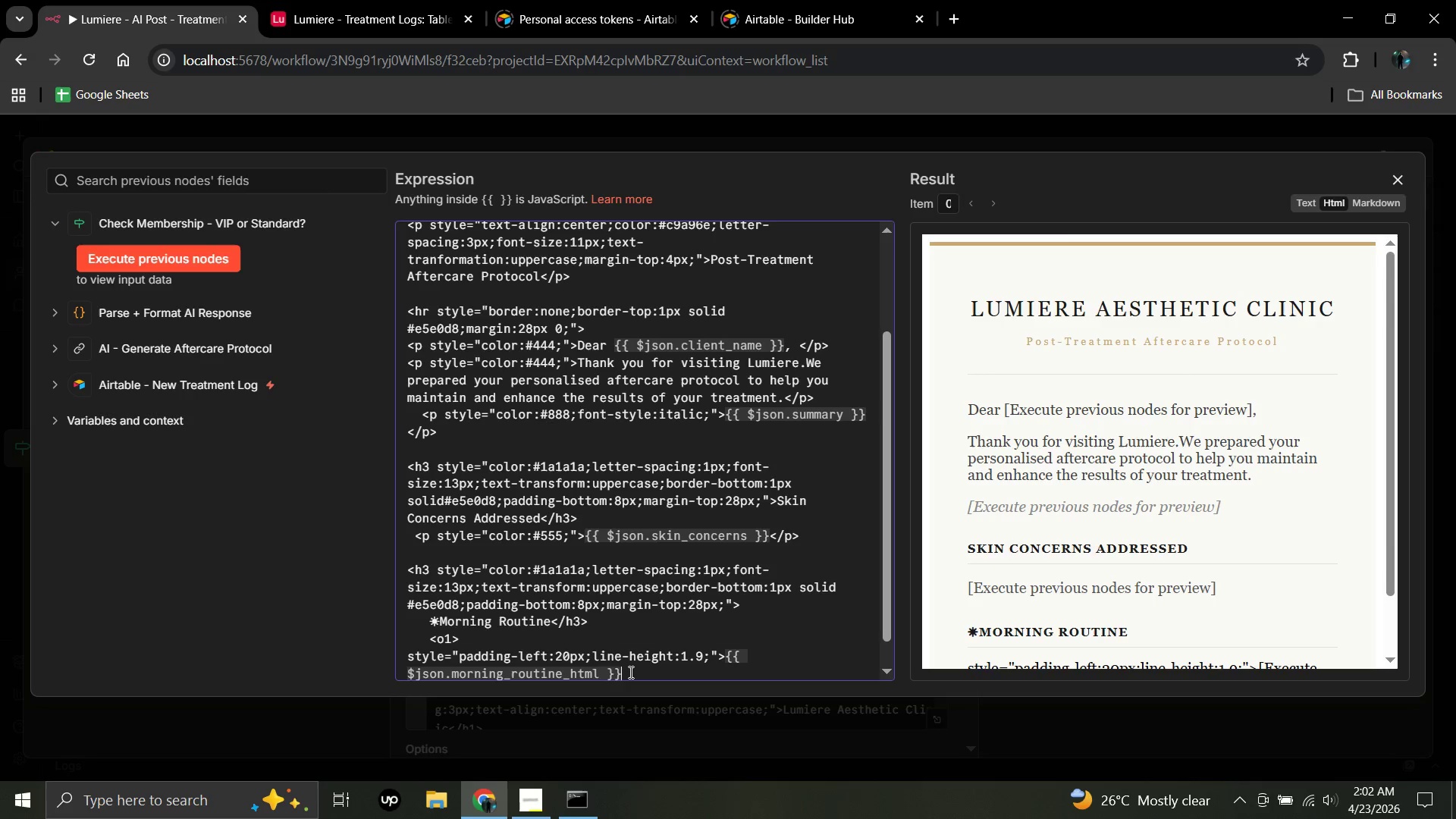 
type(</o1>)
 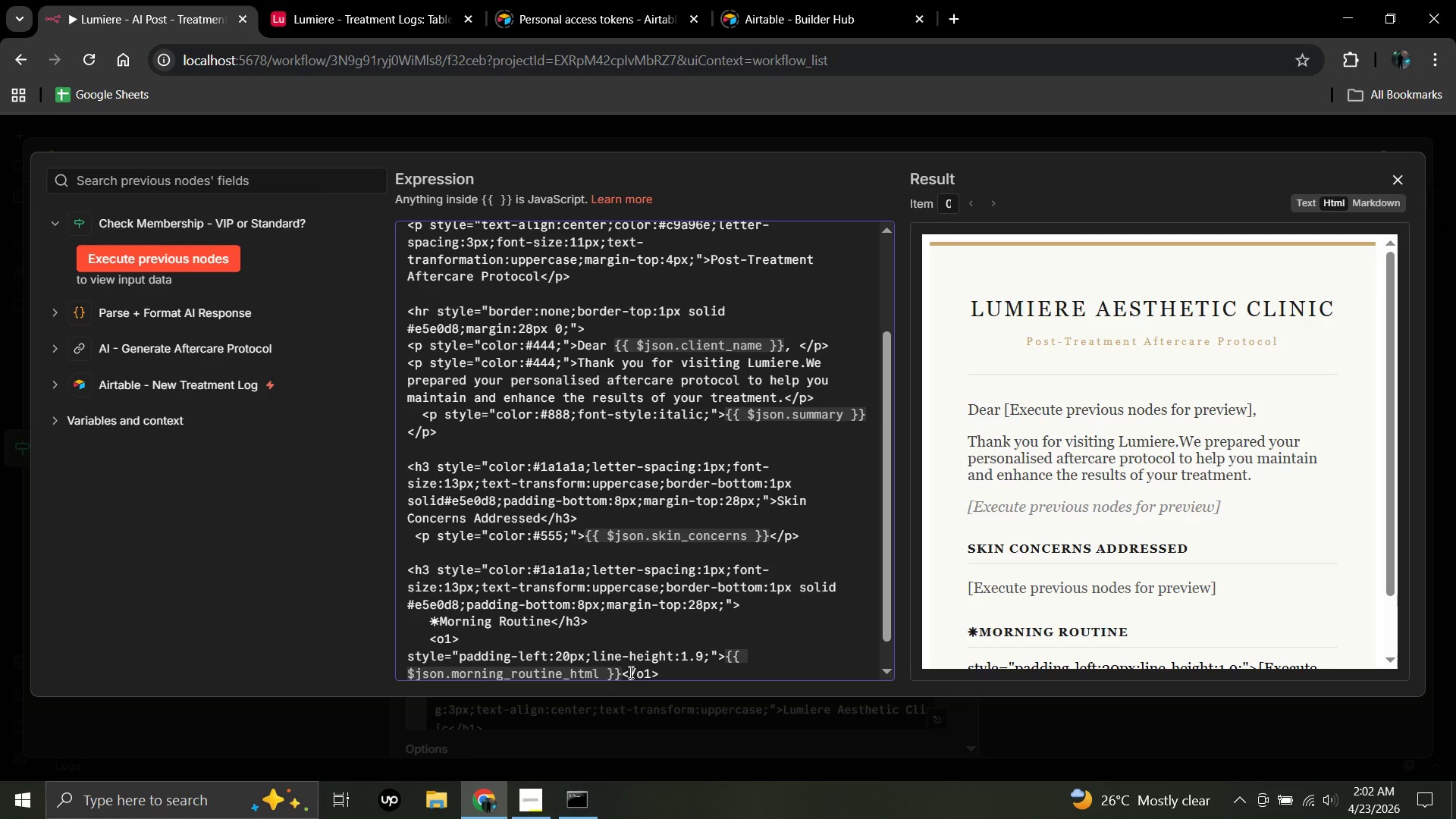 
key(Enter)
 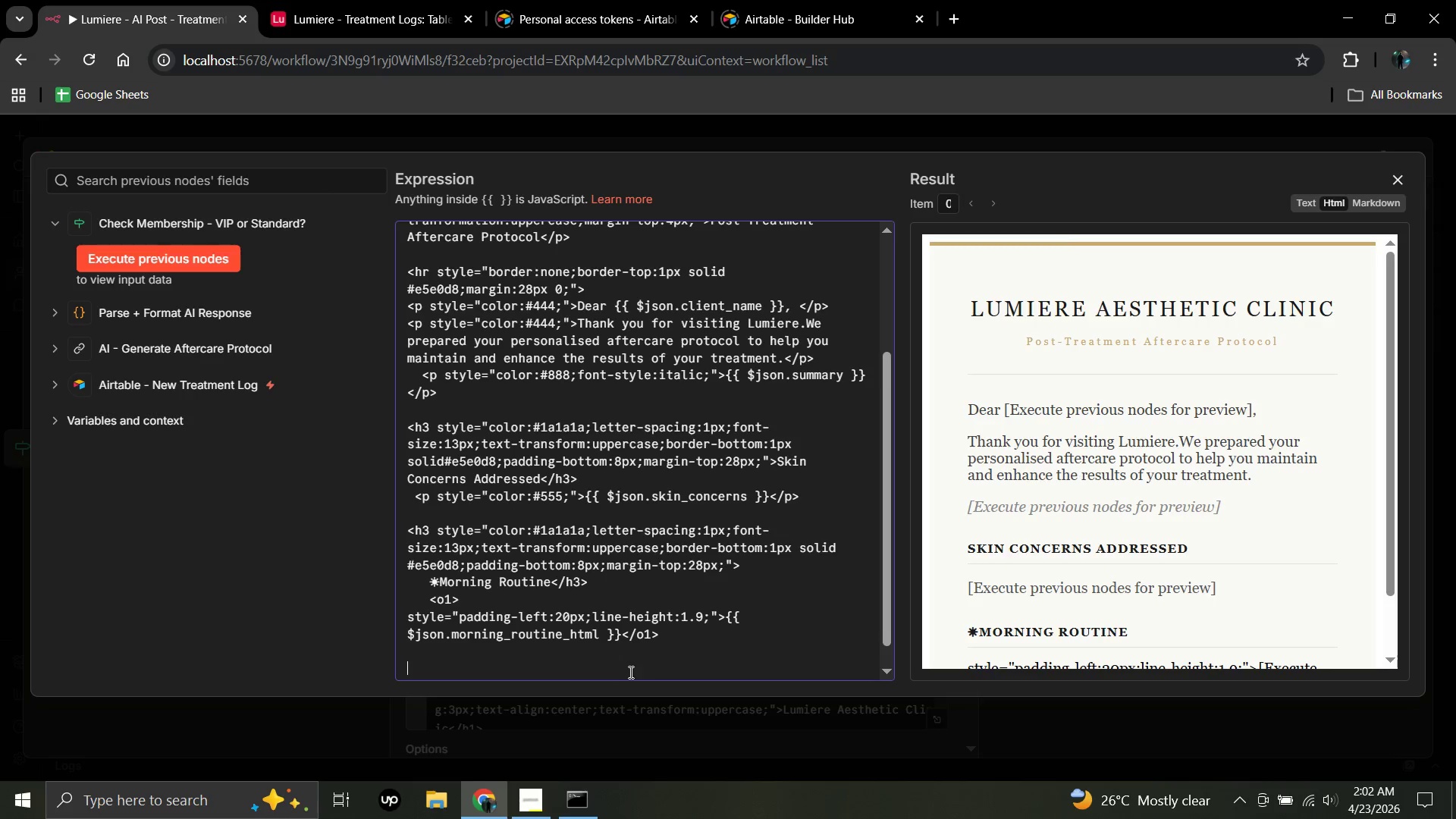 
key(Enter)
 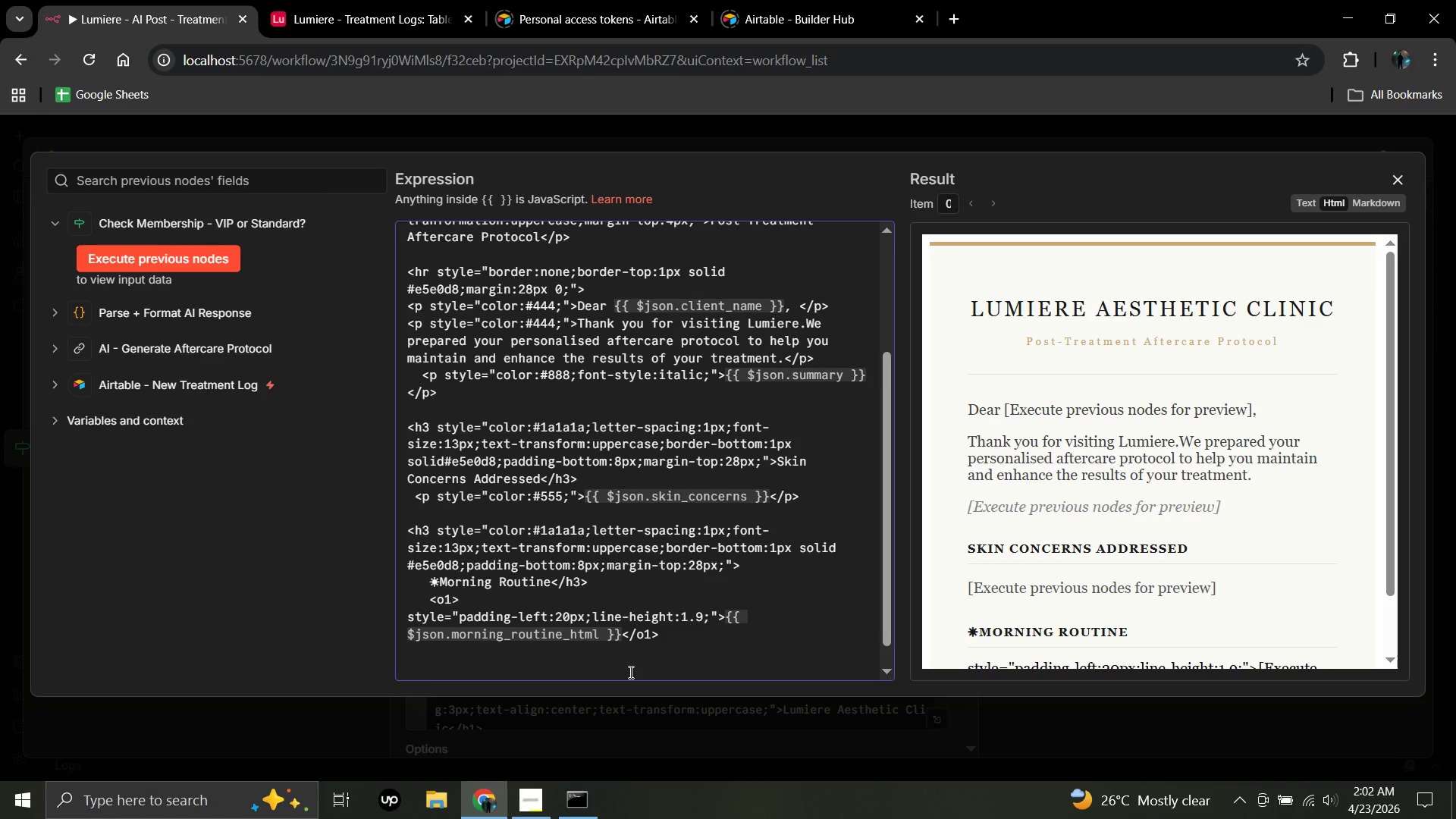 
type( <h3 style="padding-left:20px;line)
 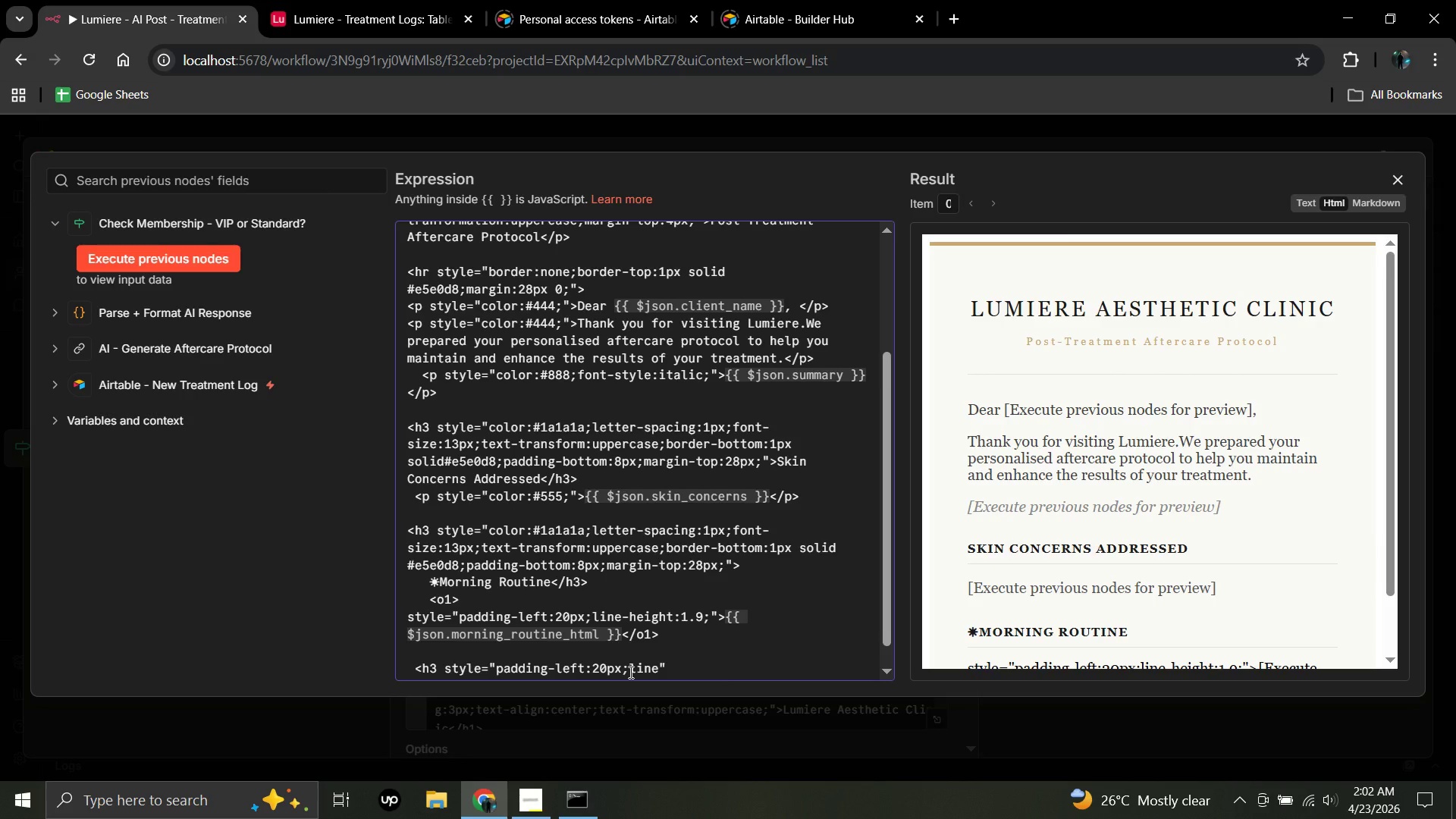 
type(-height)
 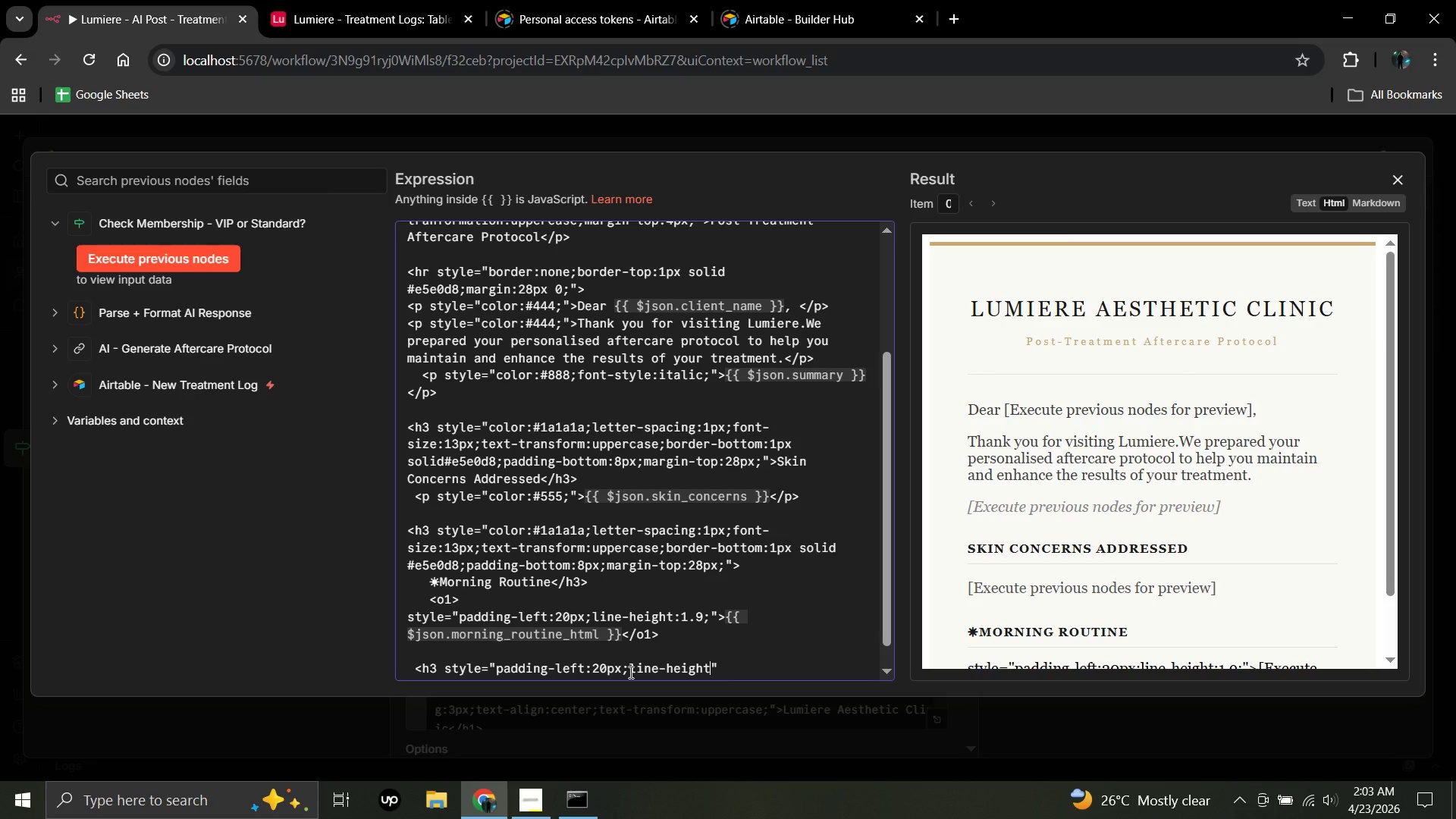 
wait(19.62)
 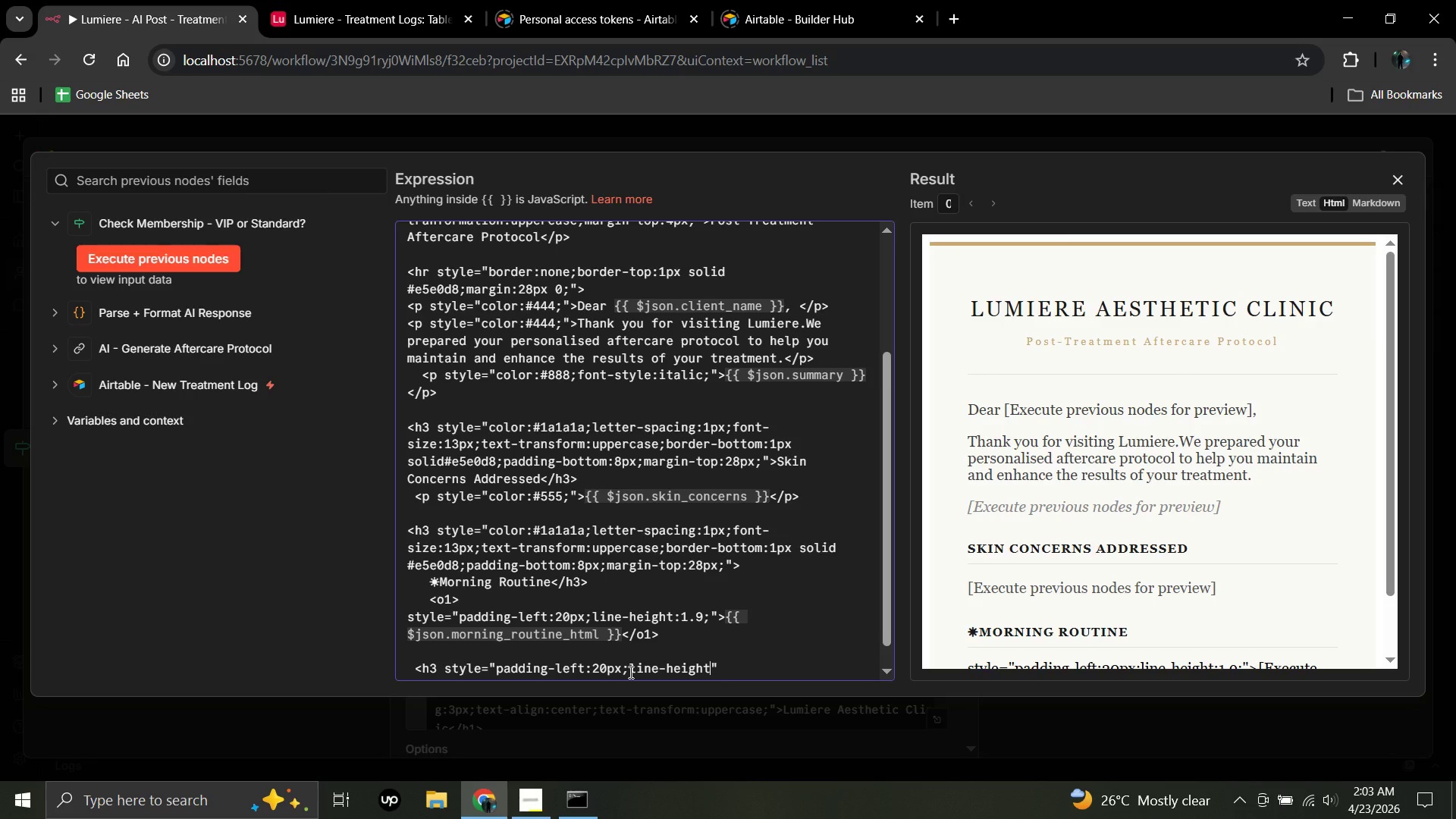 
key(Backspace)
 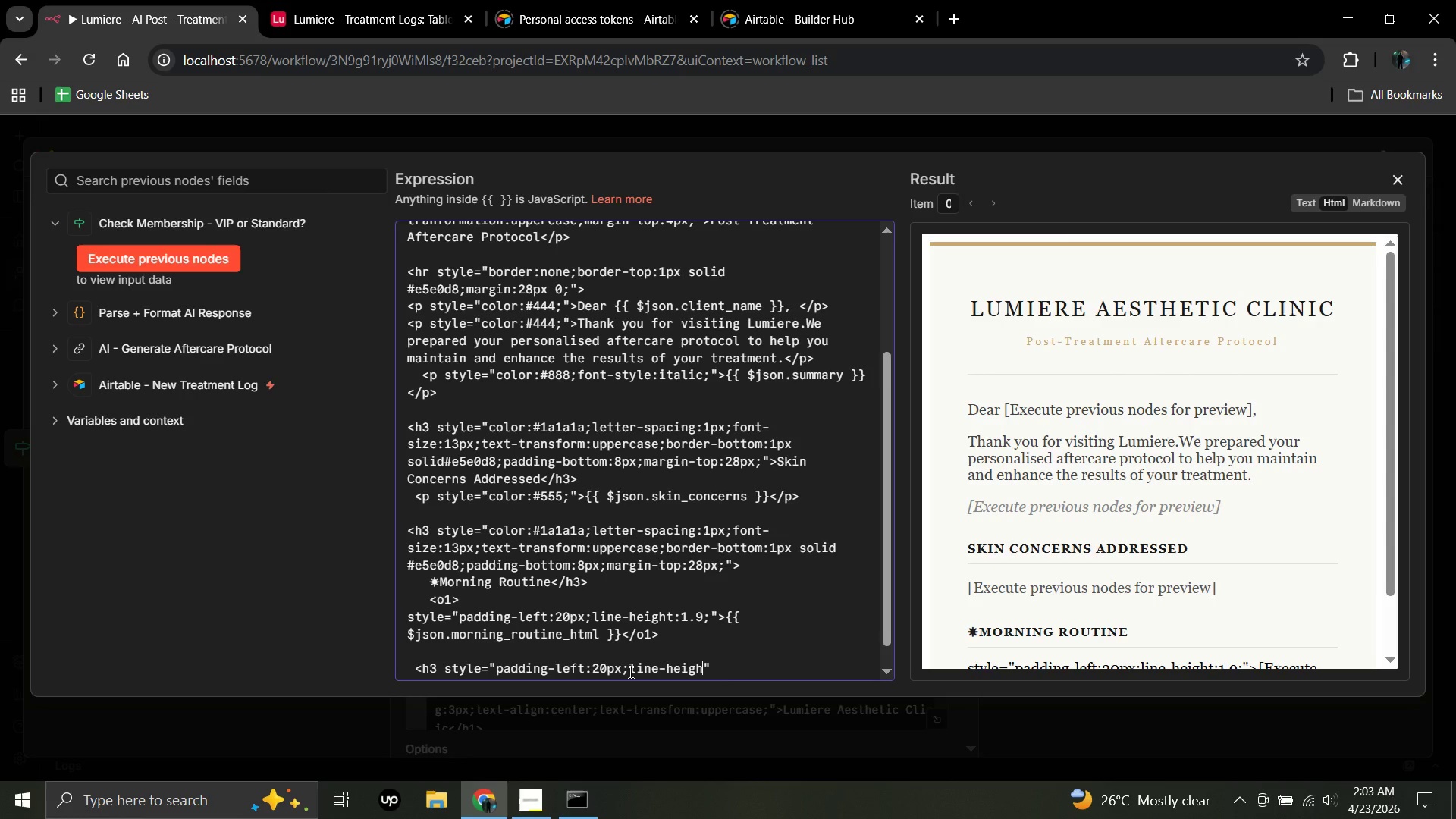 
key(Backspace)
 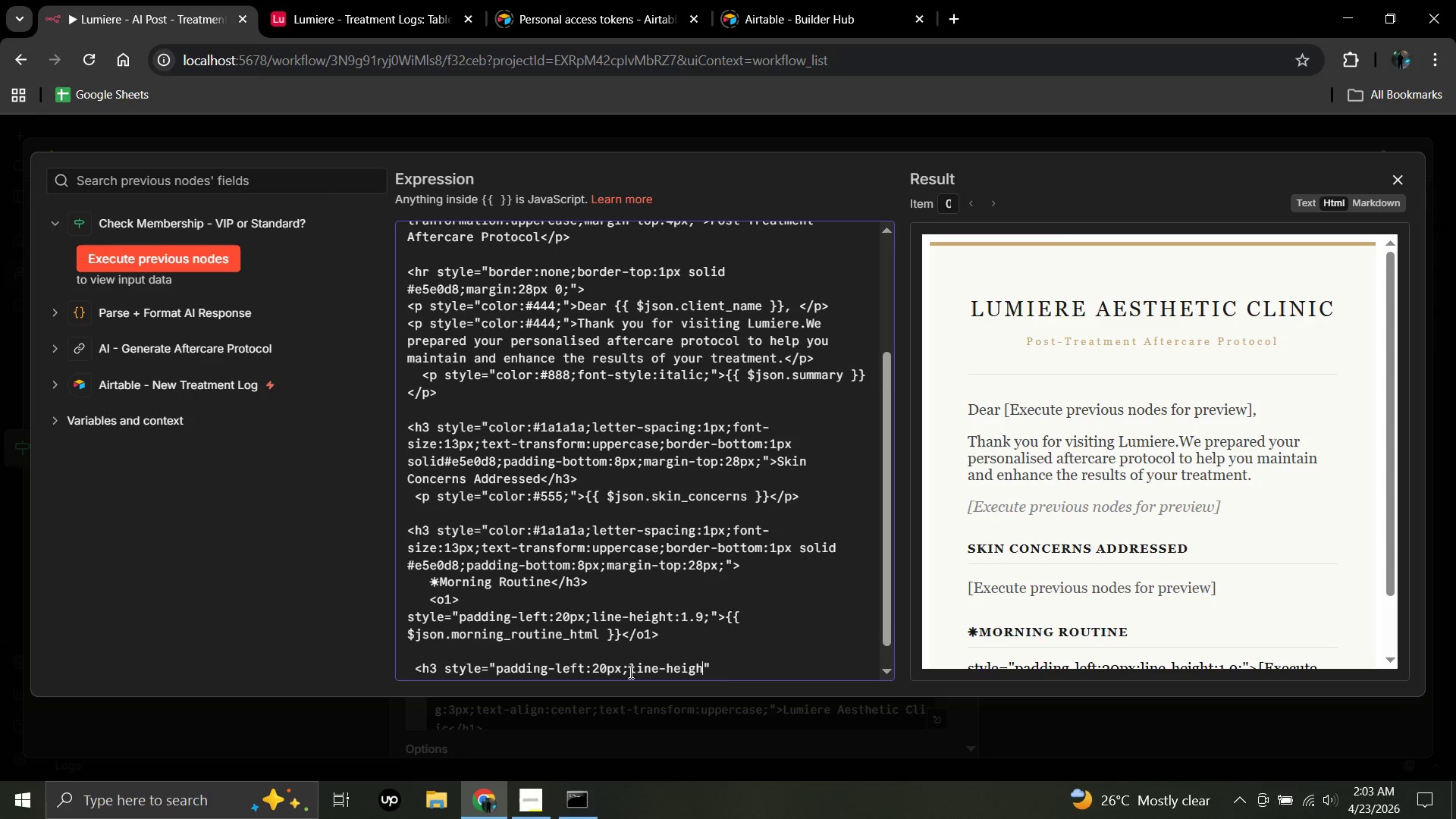 
key(Backspace)
 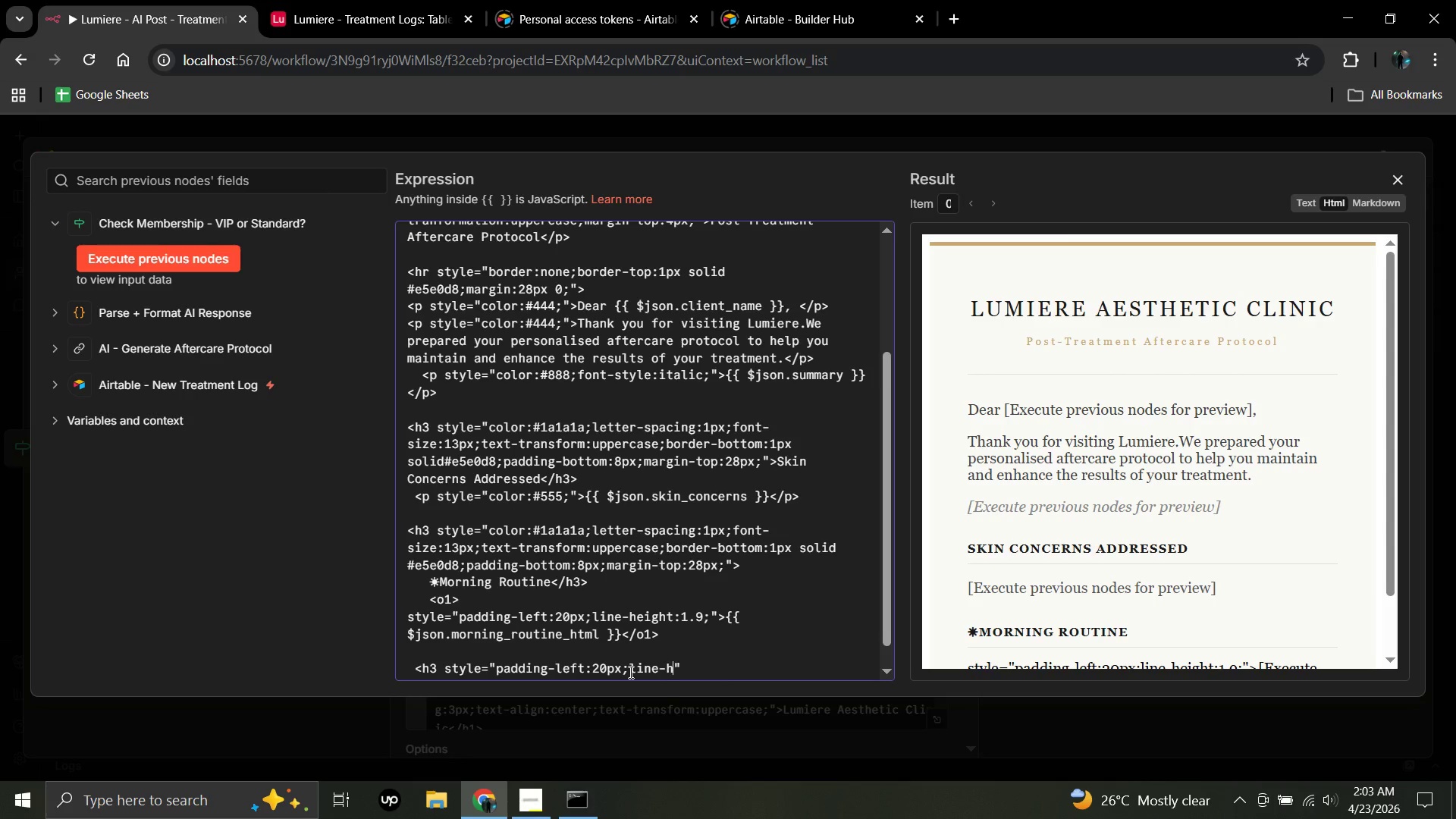 
key(Backspace)
 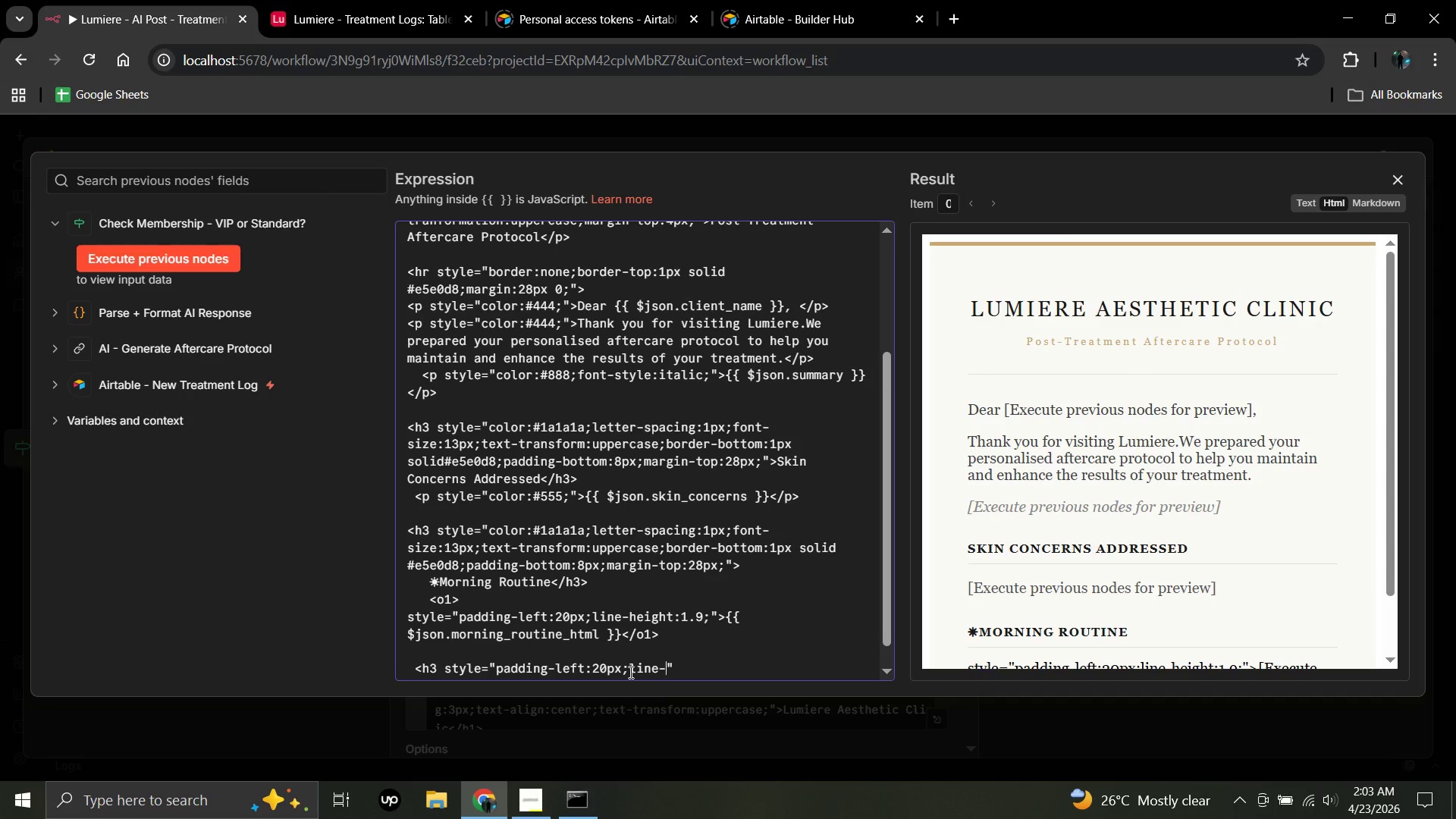 
key(Backspace)
 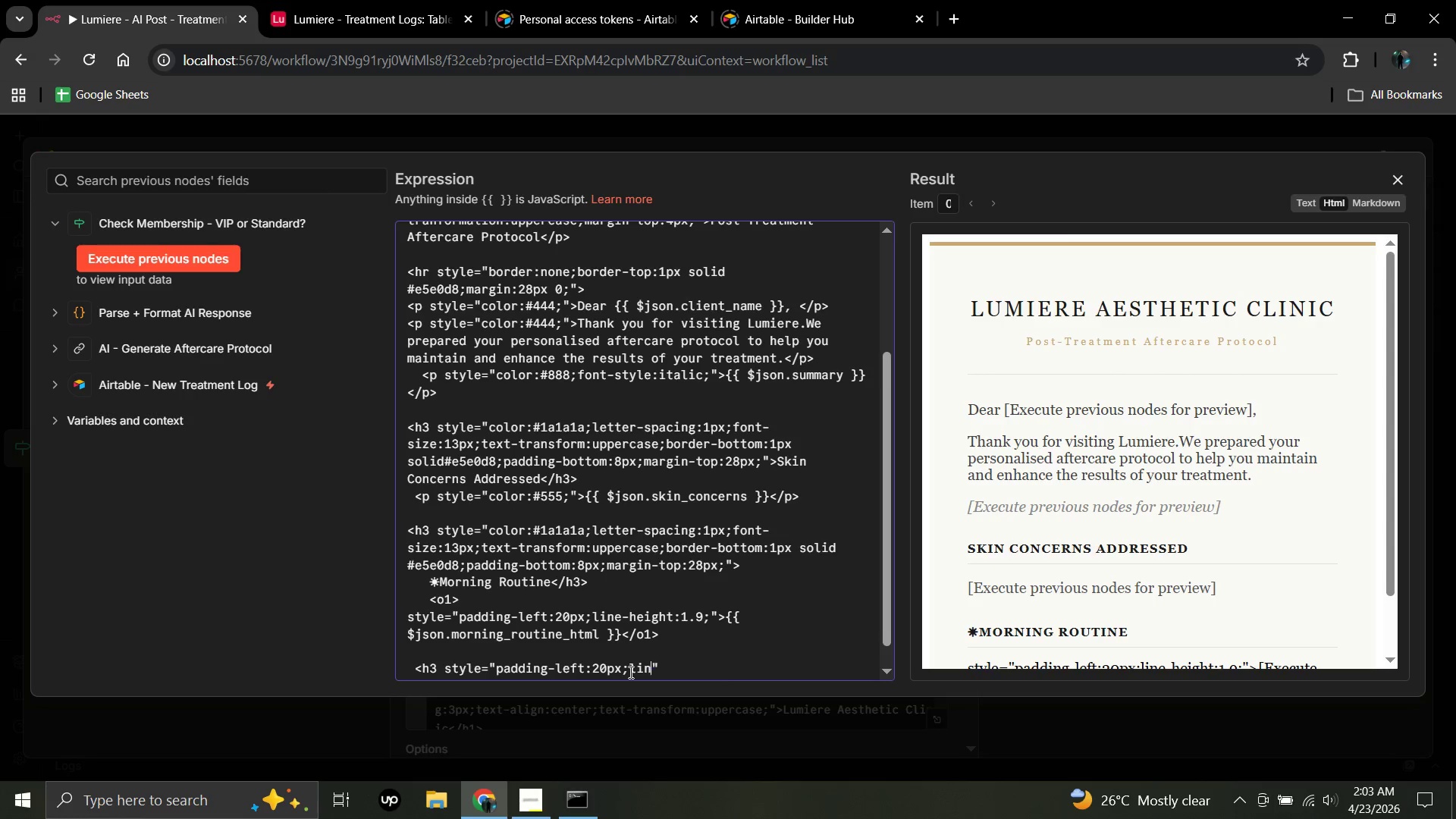 
key(Backspace)
 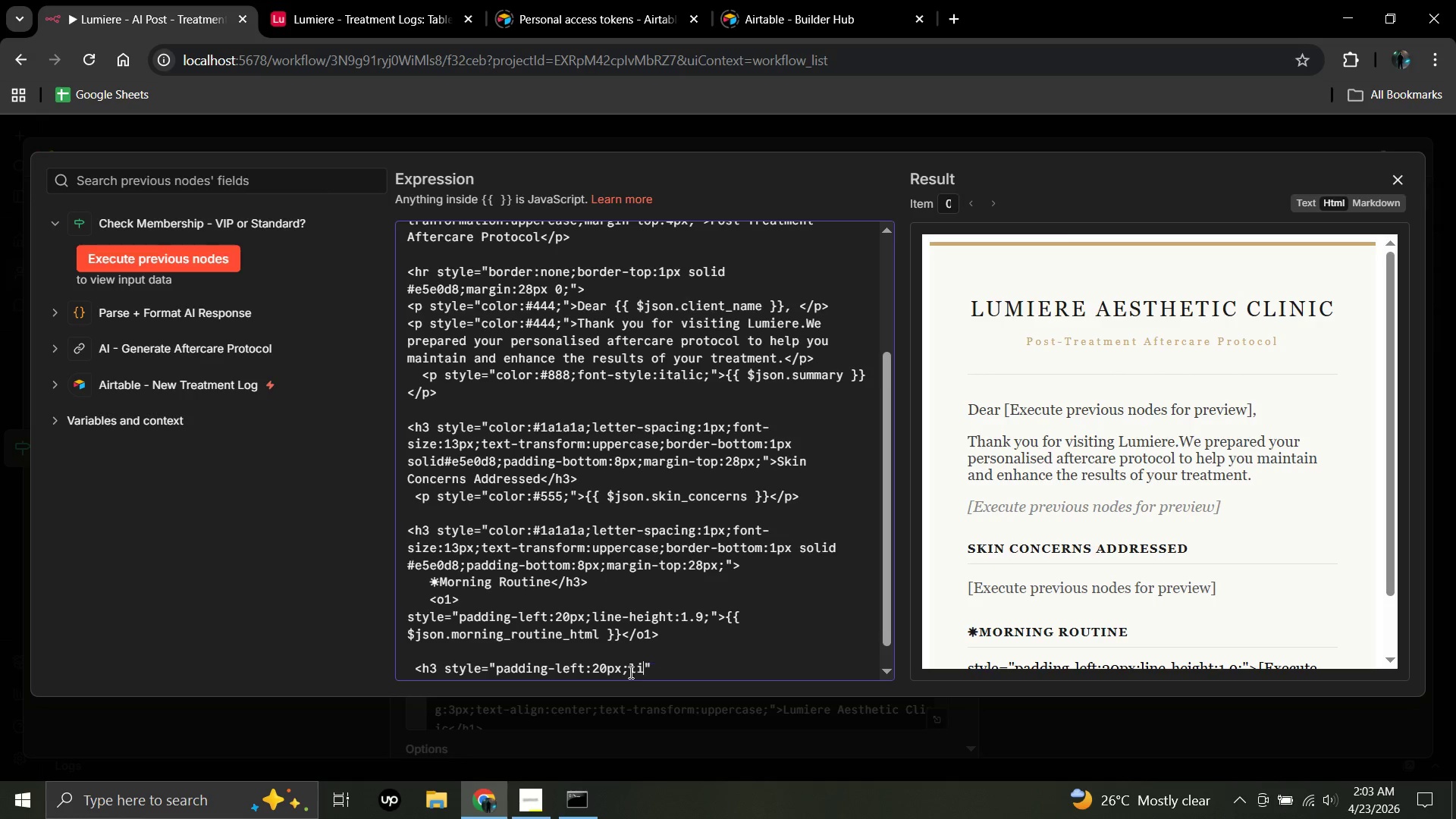 
key(Backspace)
 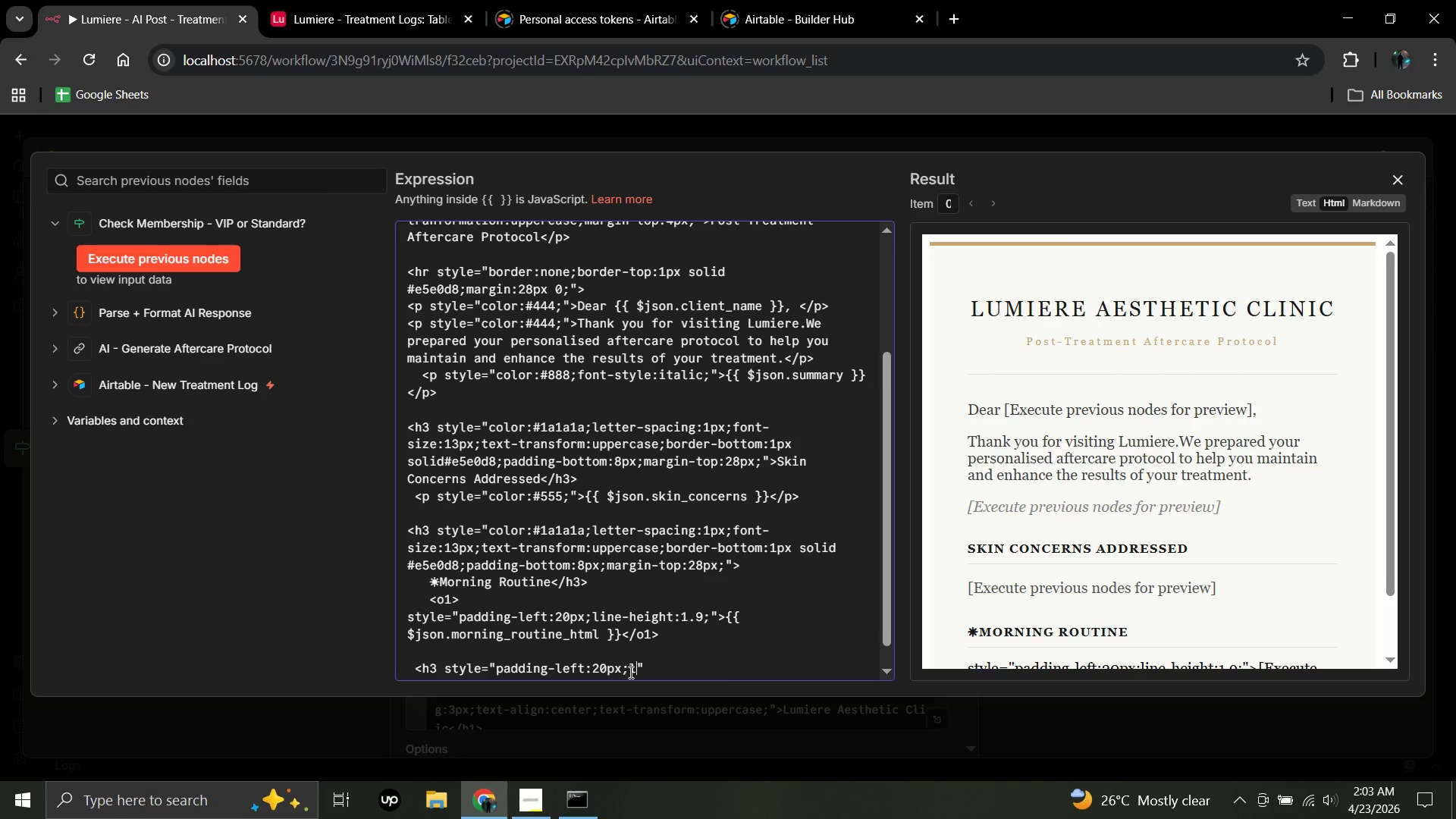 
key(Backspace)
 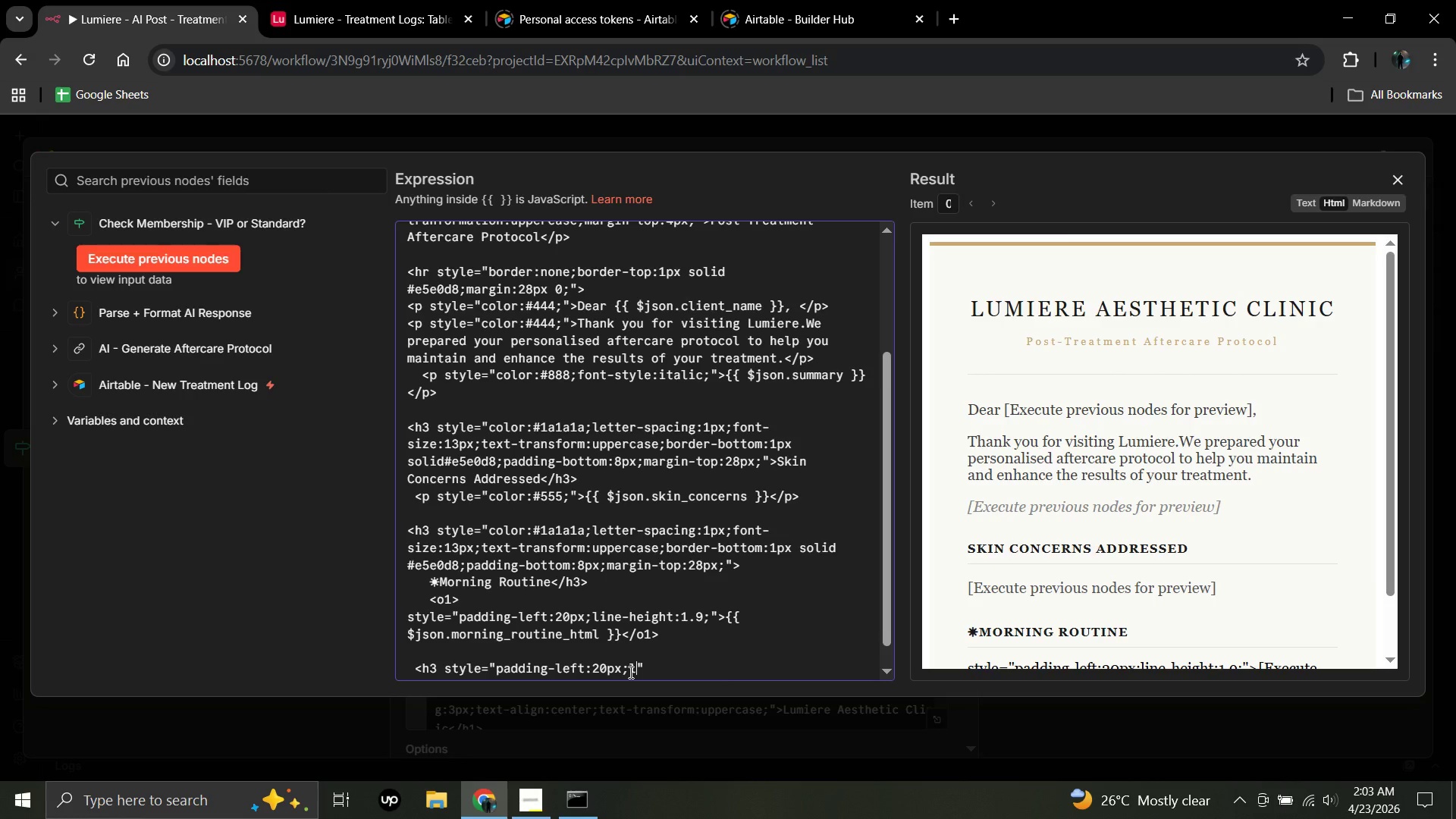 
key(Backspace)
 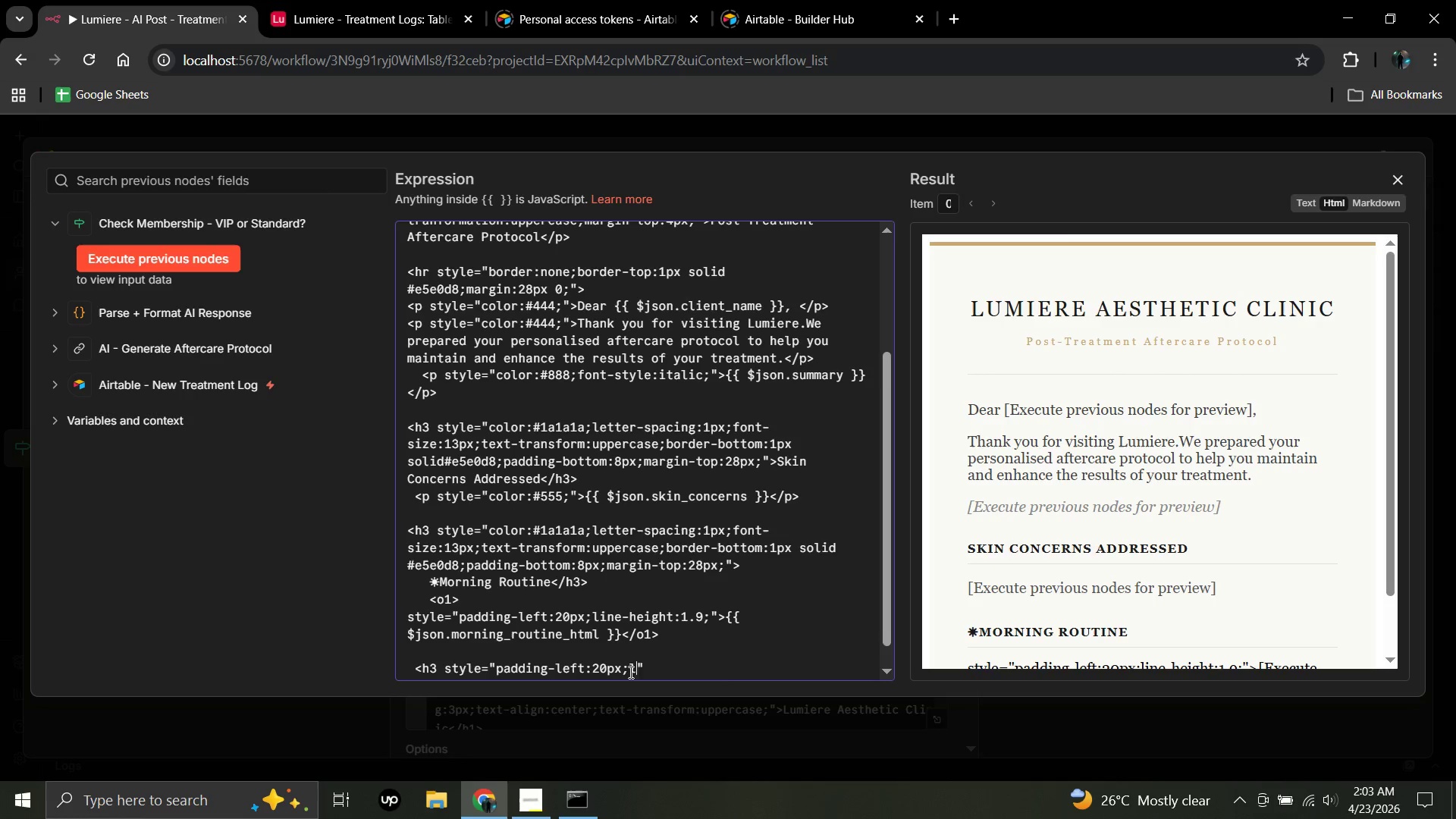 
key(Backspace)
 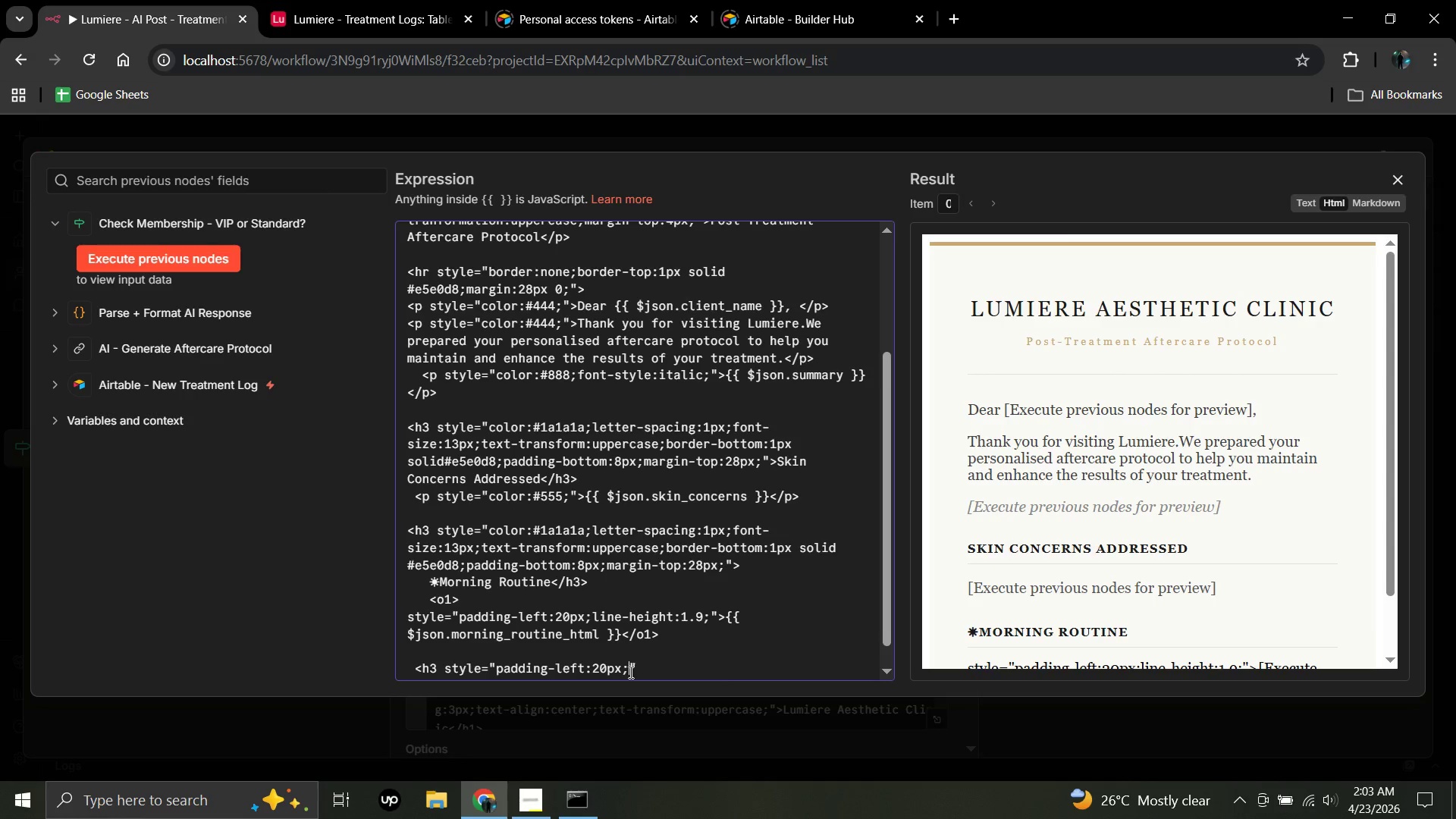 
key(Backspace)
 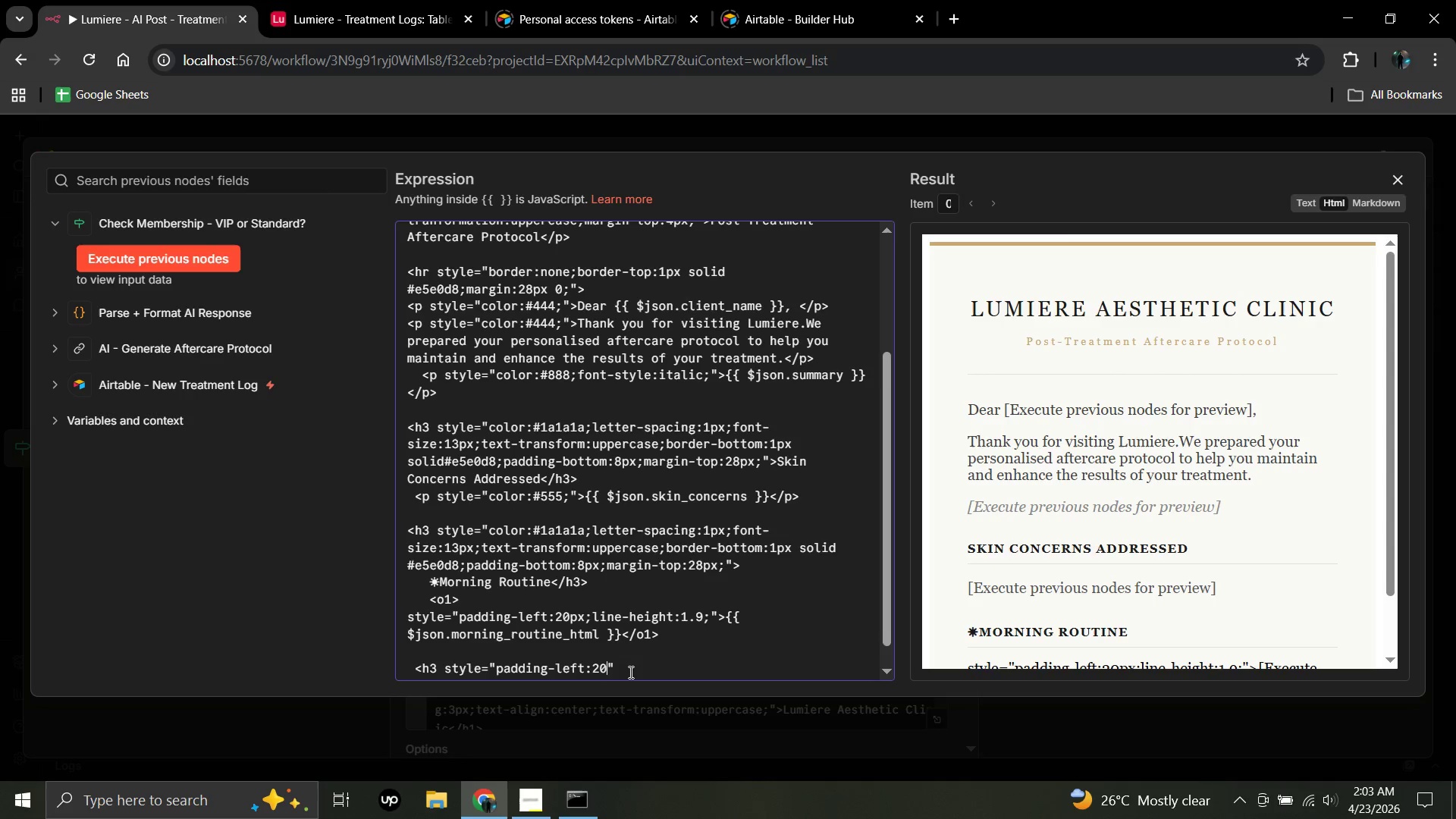 
key(Backspace)
 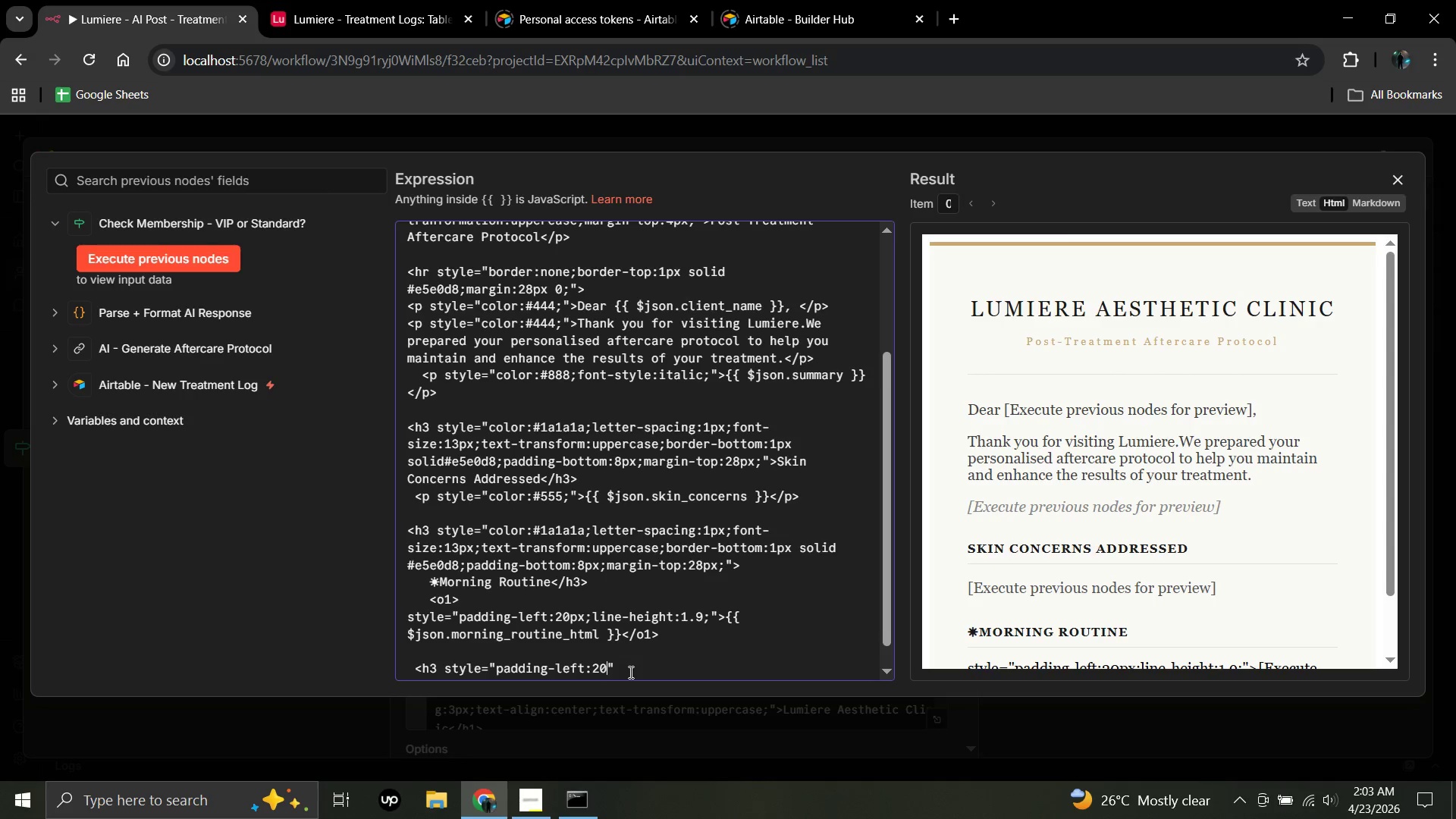 
key(Backspace)
 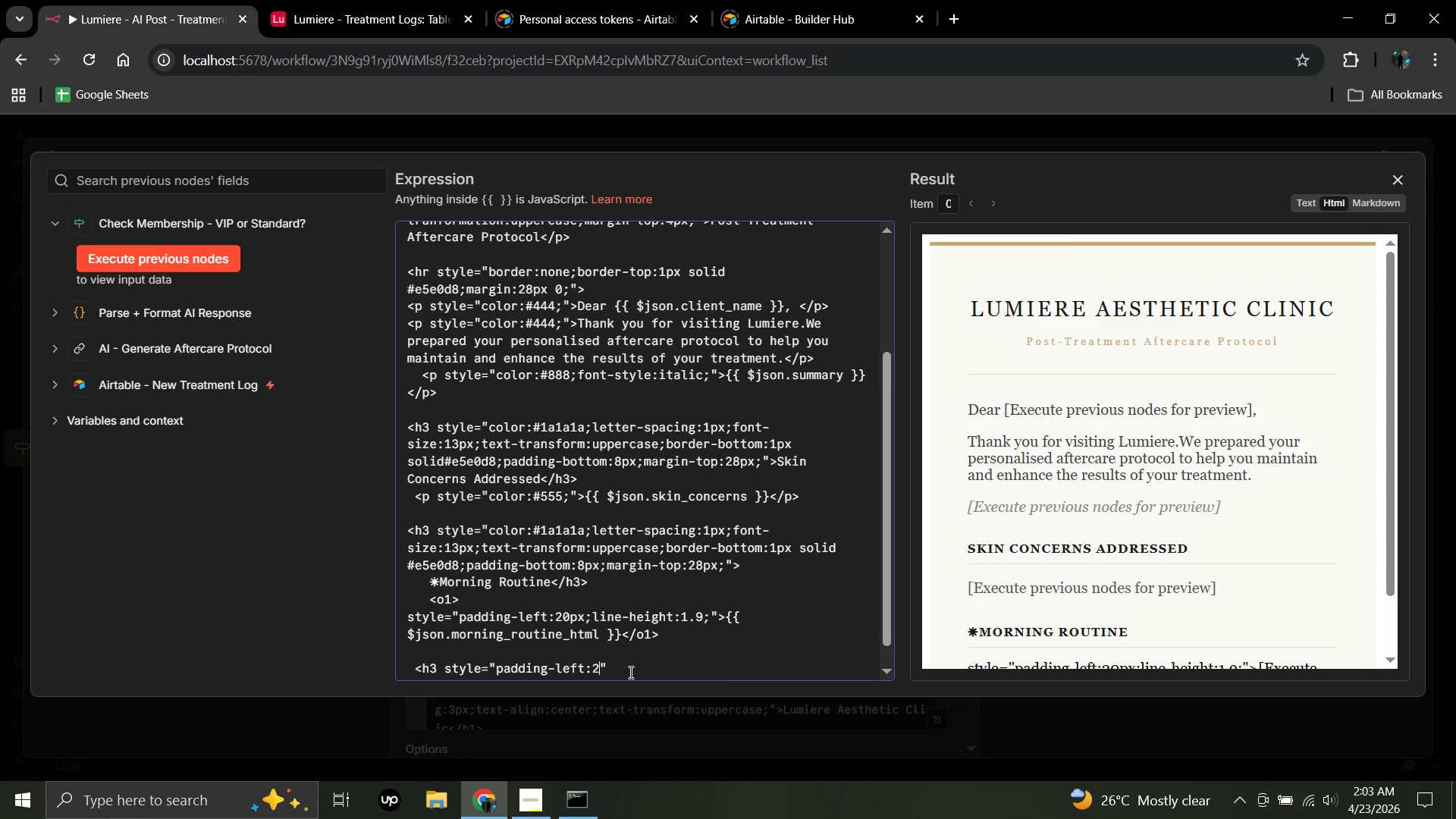 
key(Backspace)
 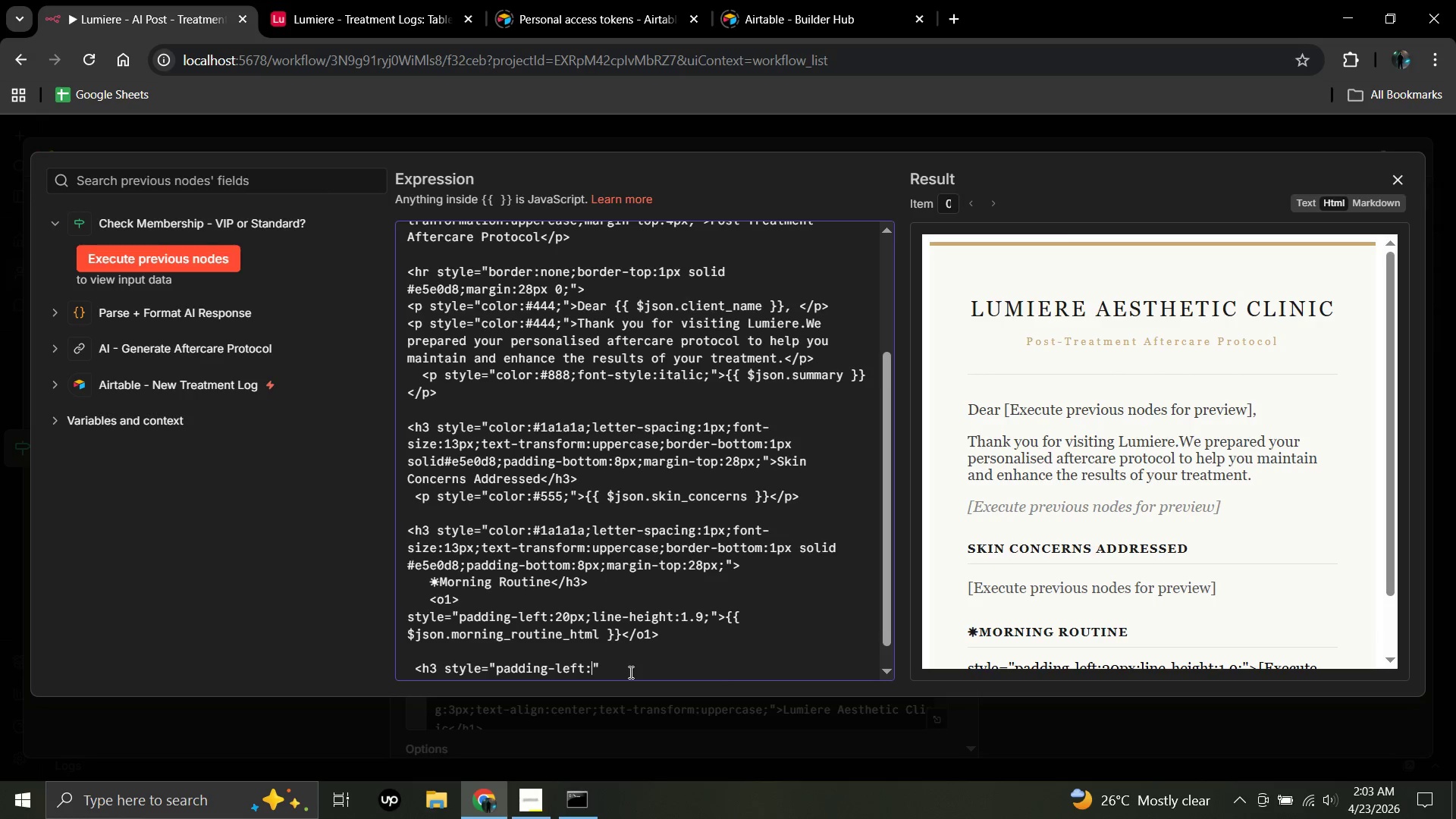 
key(Backspace)
 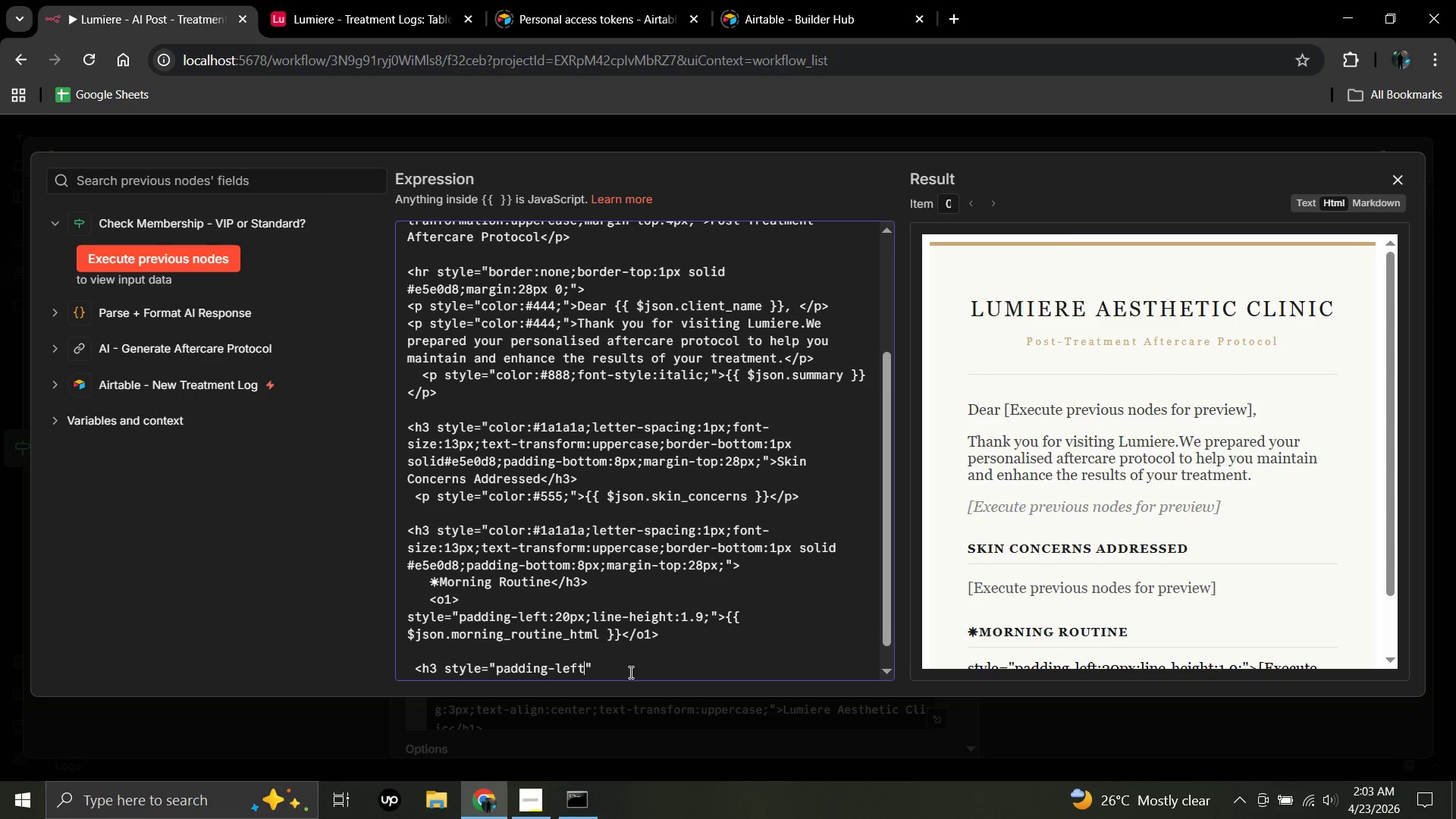 
key(Backspace)
 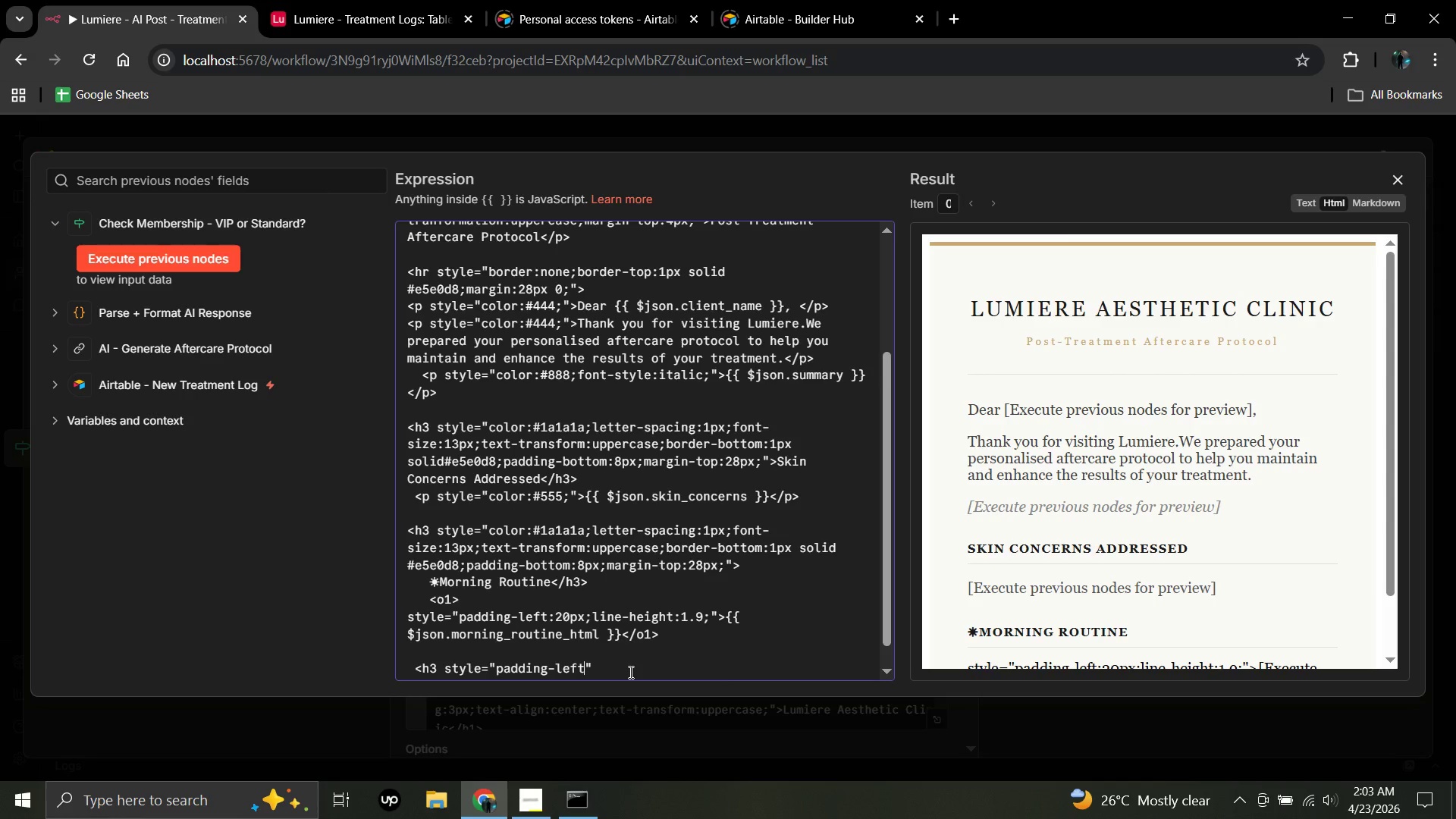 
key(Backspace)
 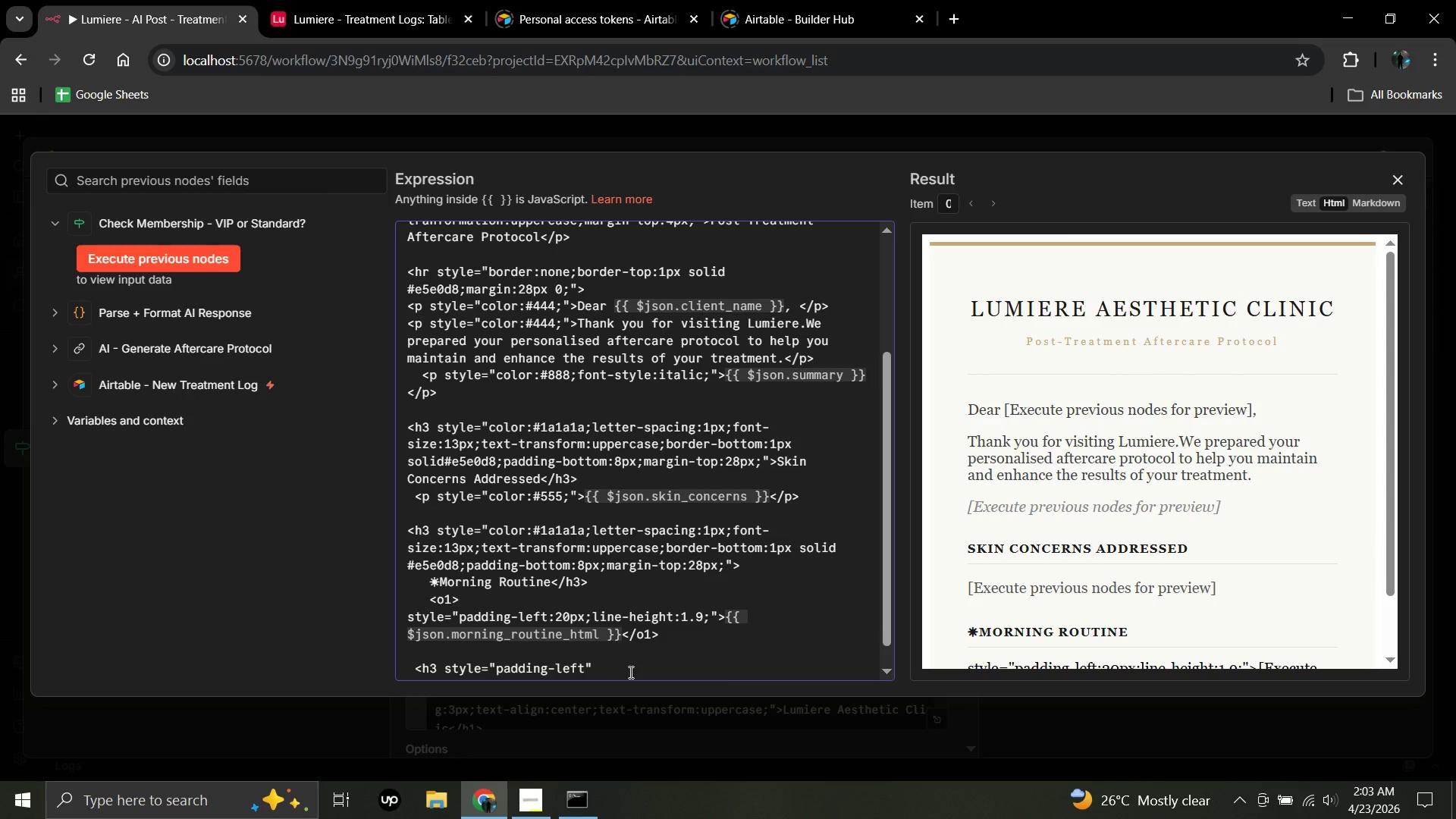 
key(Backspace)
key(Backspace)
key(Backspace)
key(Backspace)
key(Backspace)
key(Backspace)
key(Backspace)
key(Backspace)
key(Backspace)
key(Backspace)
key(Backspace)
key(Backspace)
type(color:#1a1a1a;letter)
 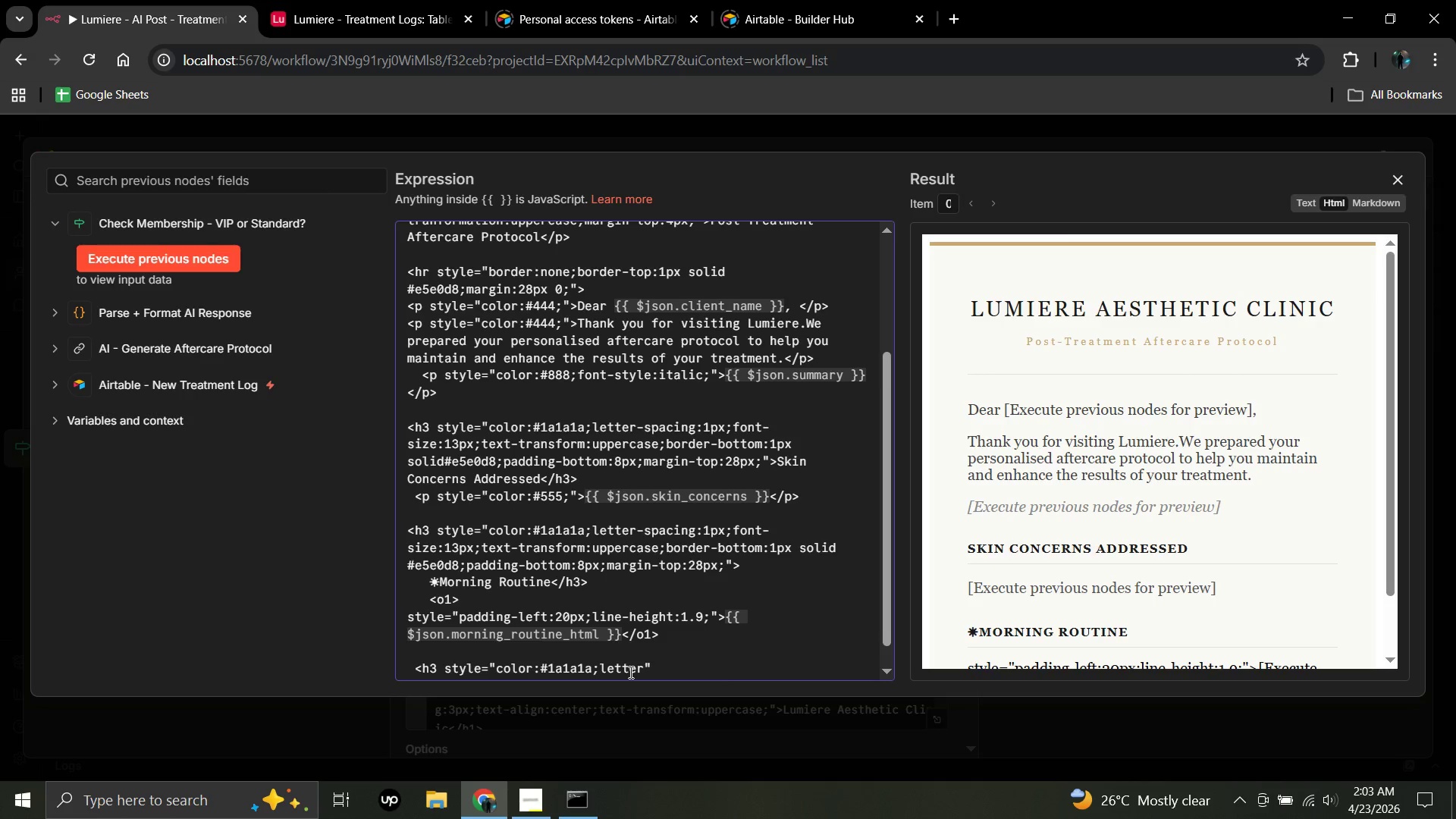 
type(-spacing:1px;font-size:13px;text)
 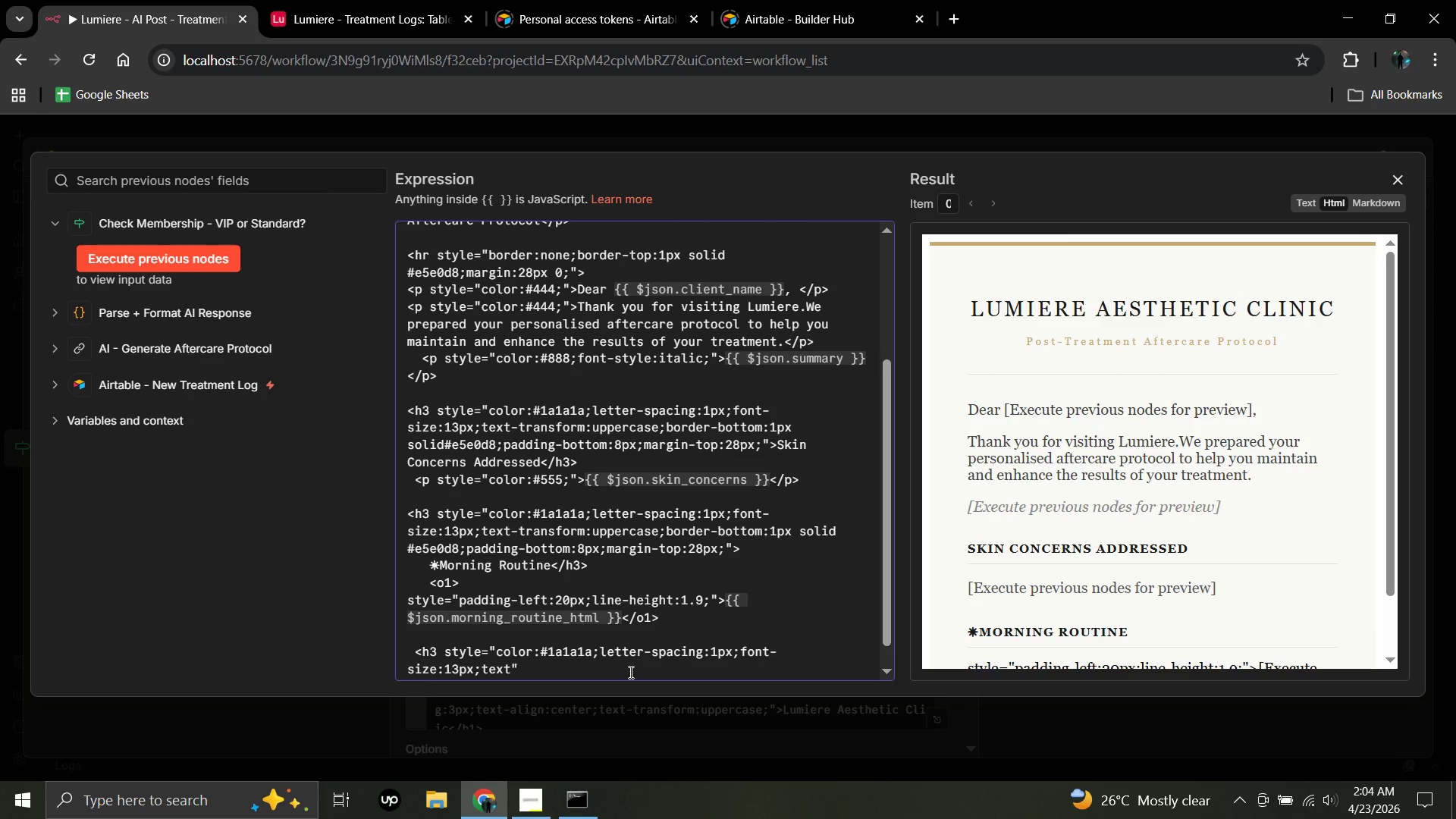 
type(-transform:uppercase;border-bottom:1px solud)
key(Backspace)
key(Backspace)
type(id #)
 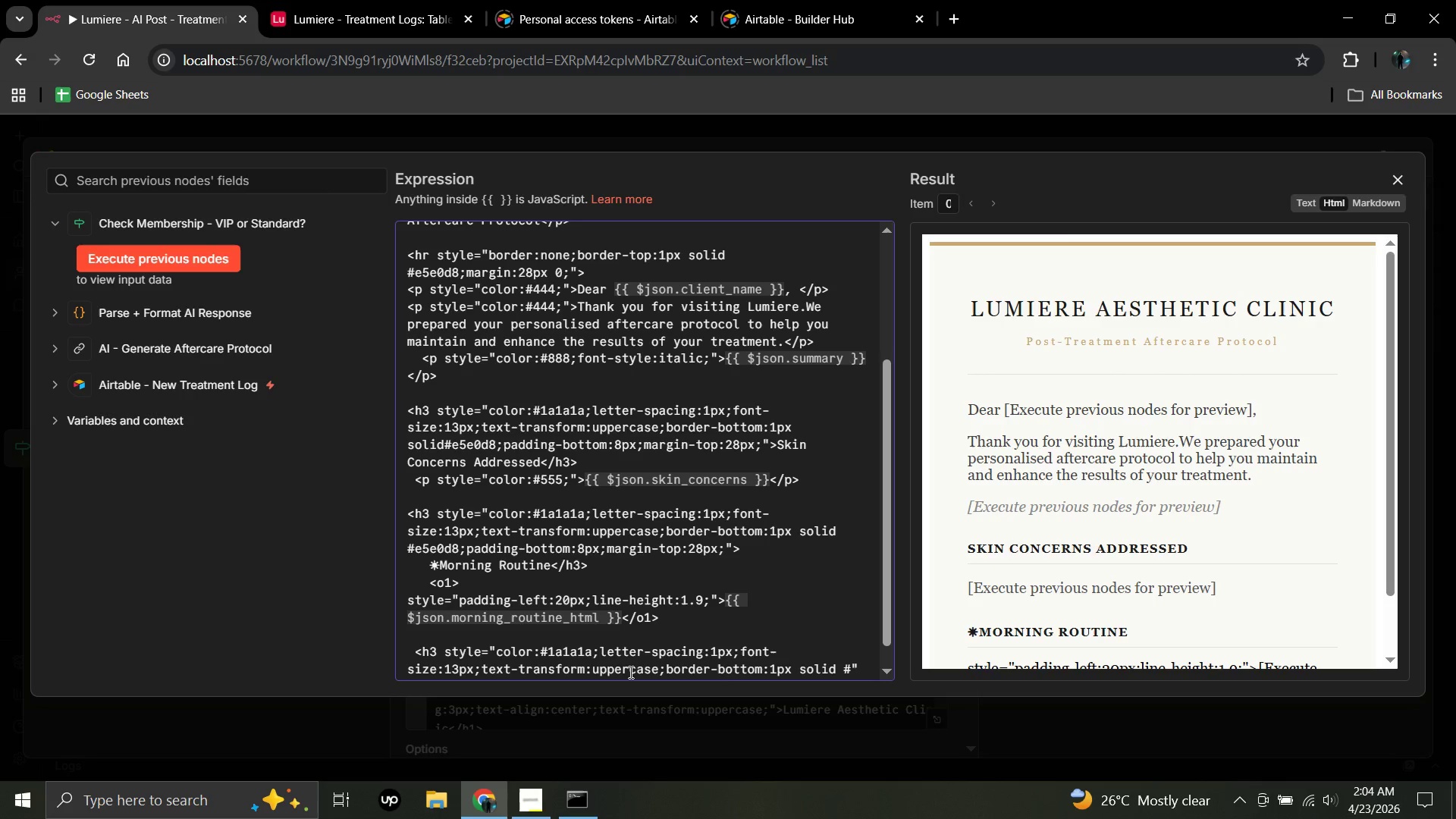 
key(E)
 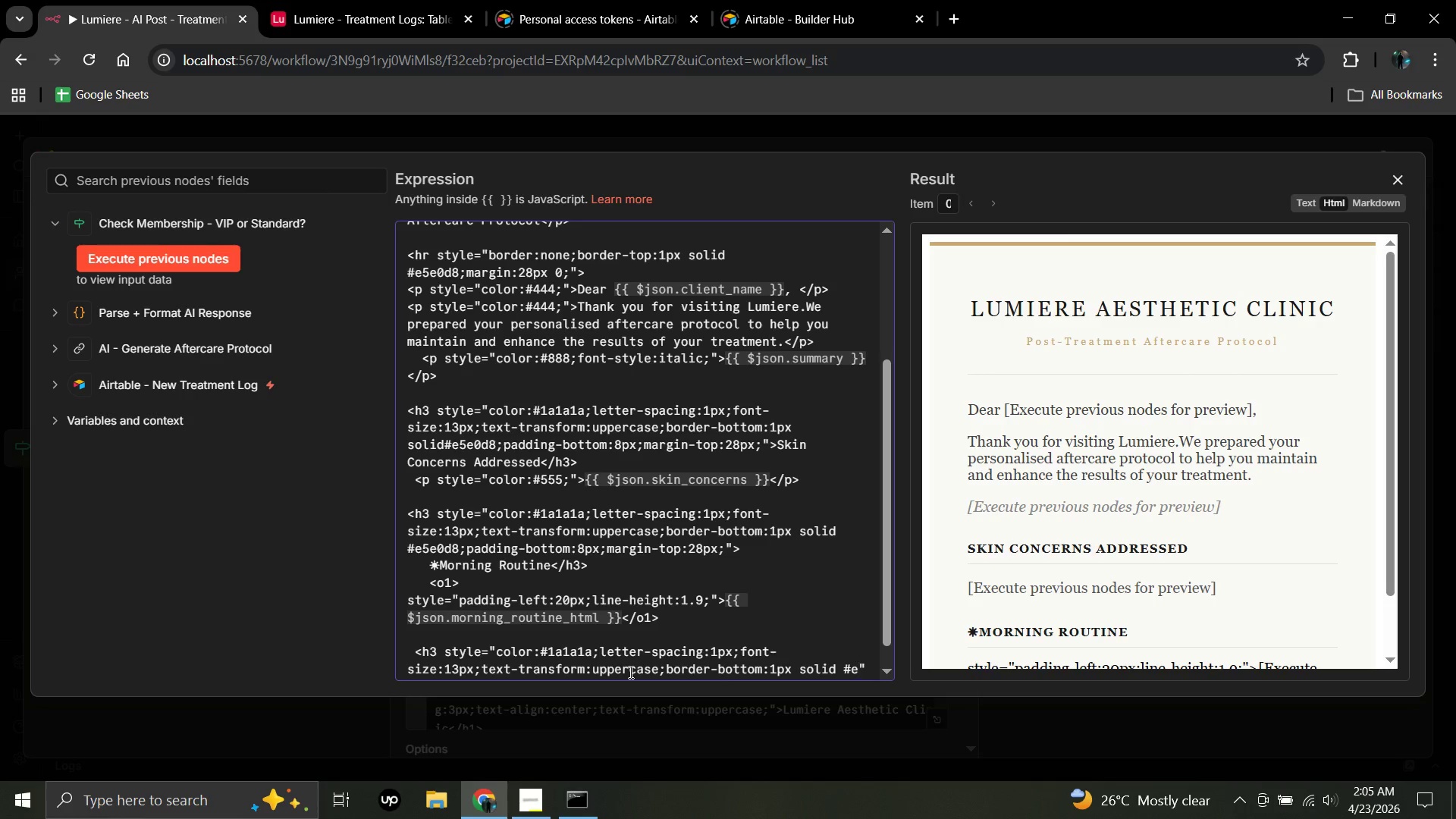 
type(5e)
 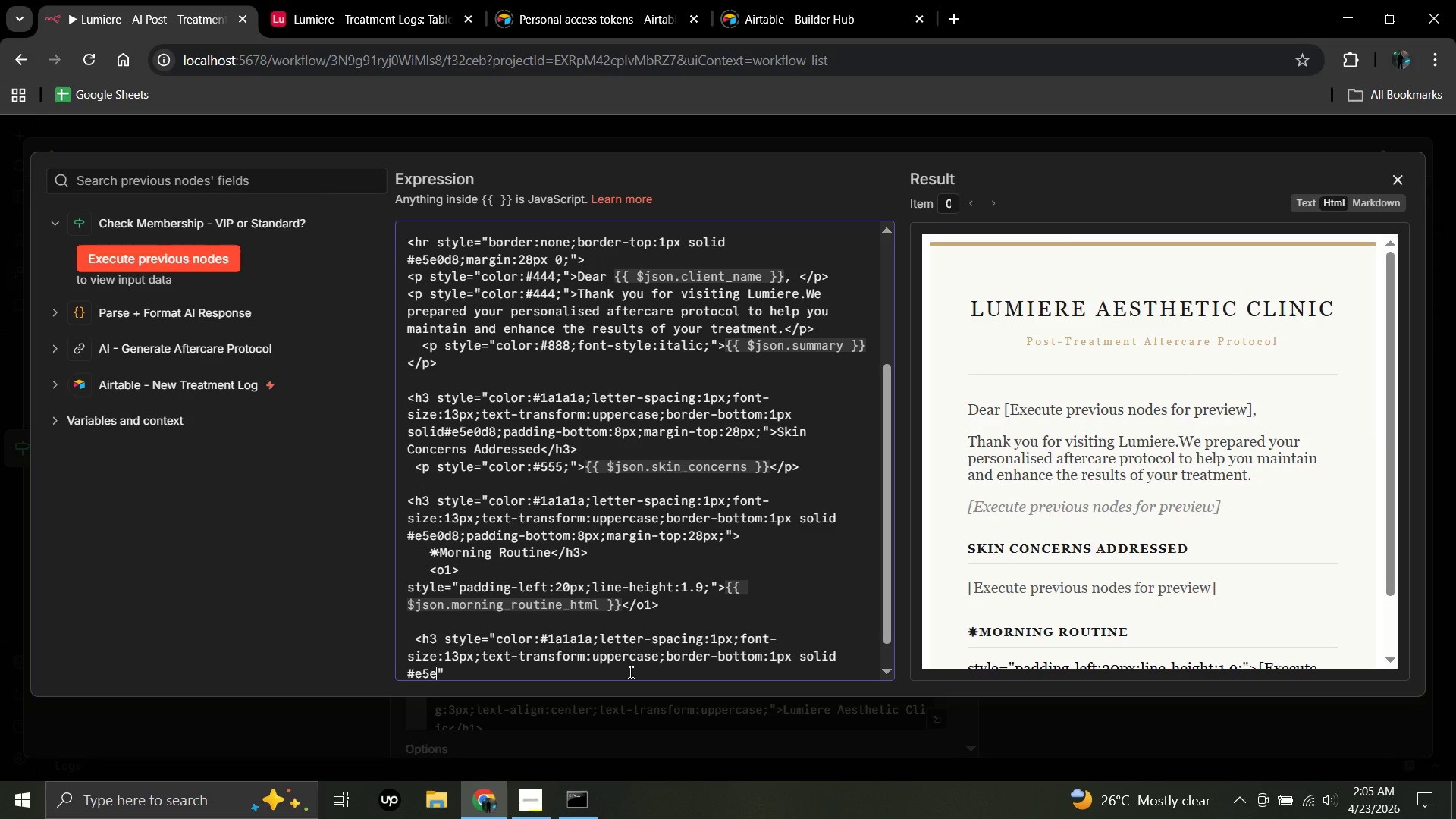 
wait(5.42)
 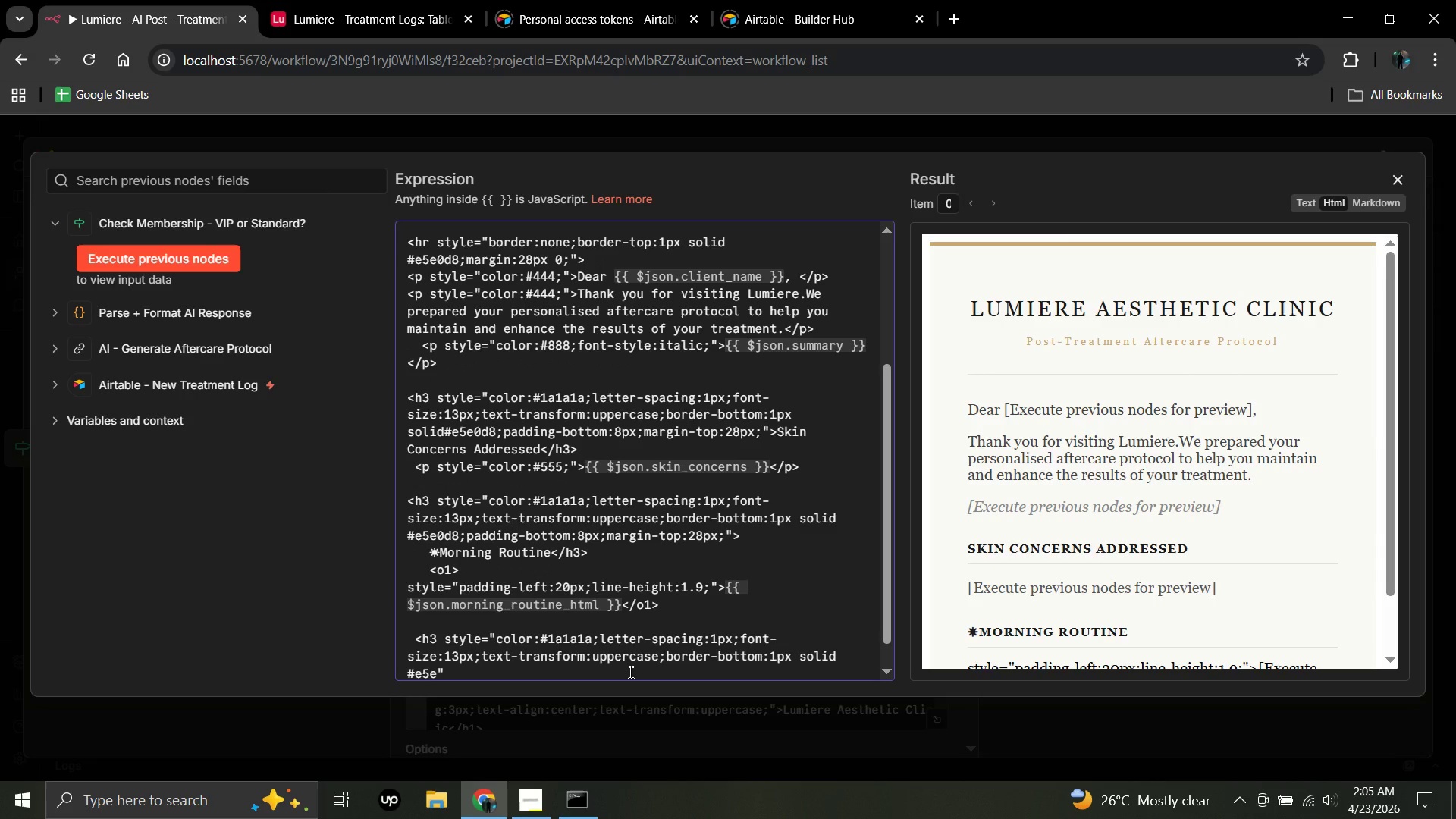 
type(0d8;padding-bottom:8px;margin-top:28px;)
 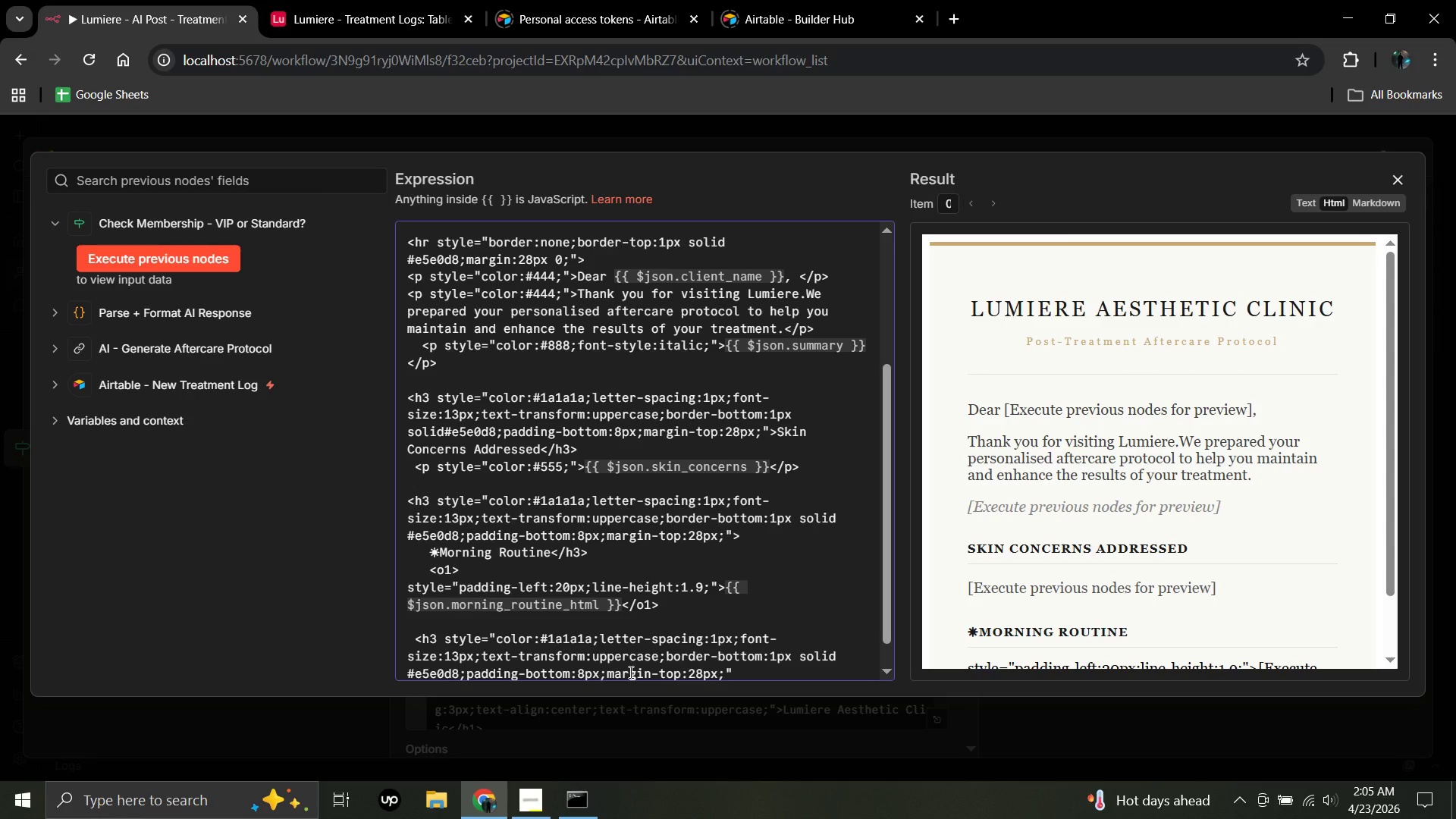 
wait(5.55)
 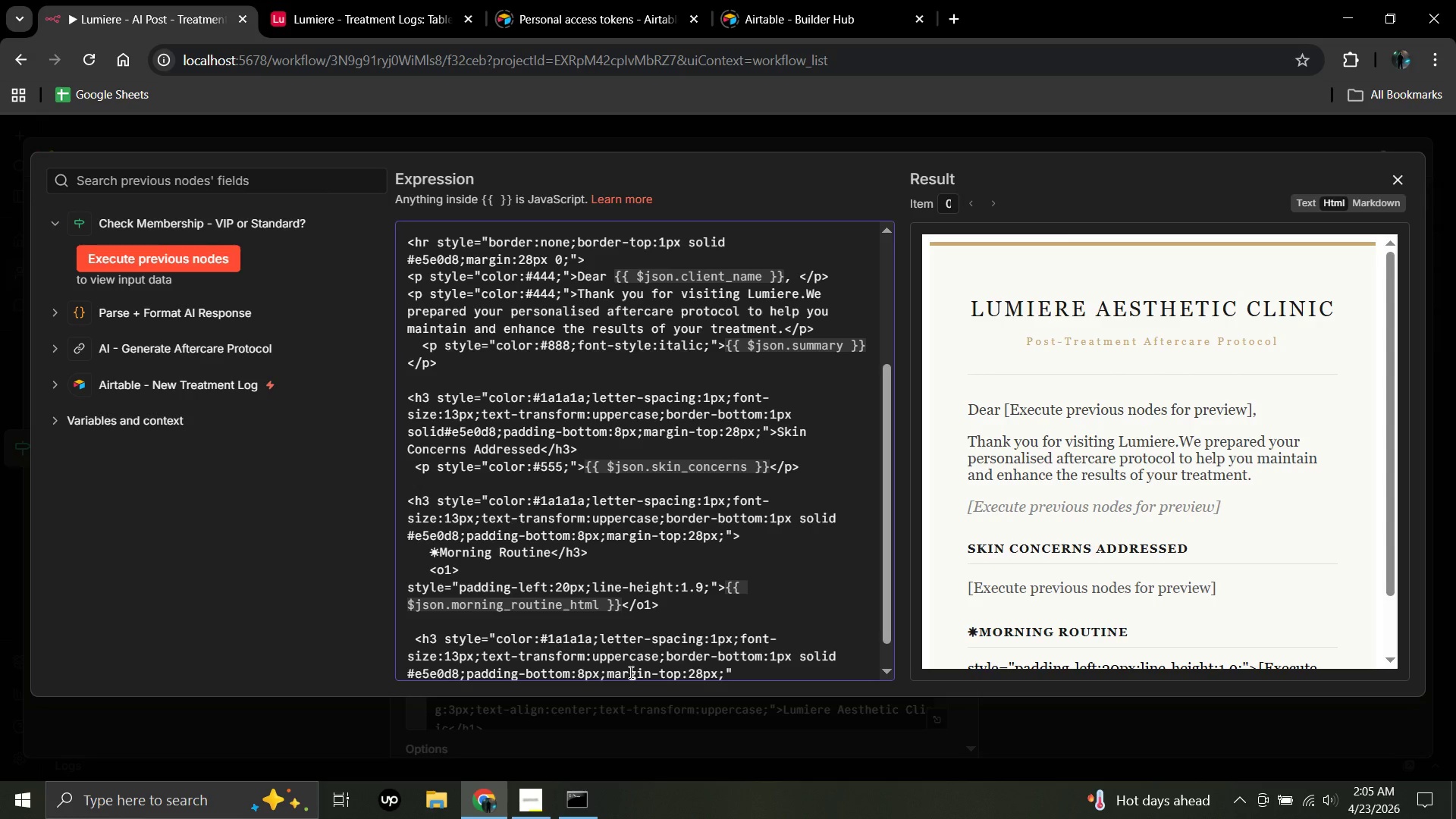 
left_click([737, 673])
 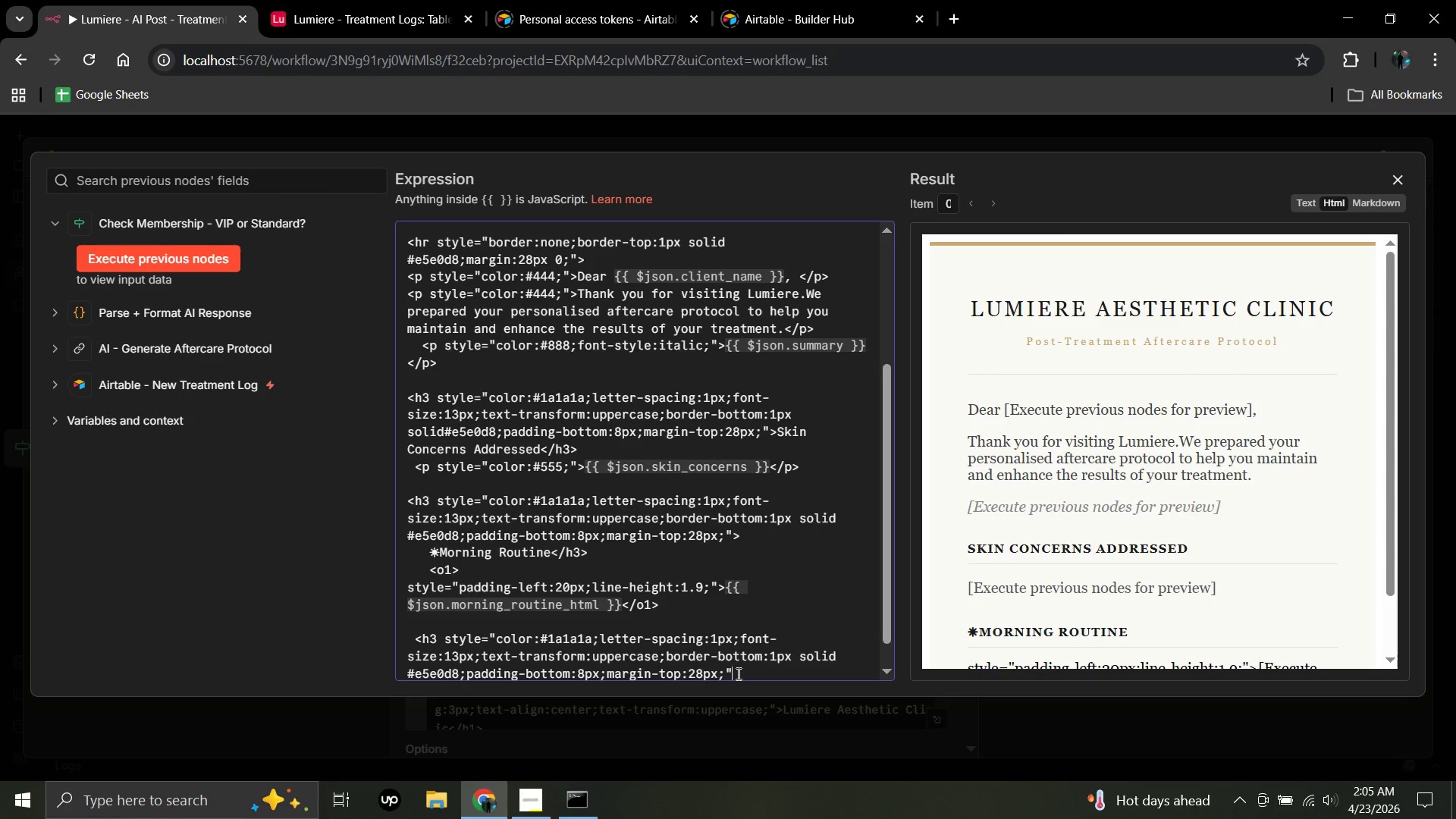 
key(Shift+Period)
 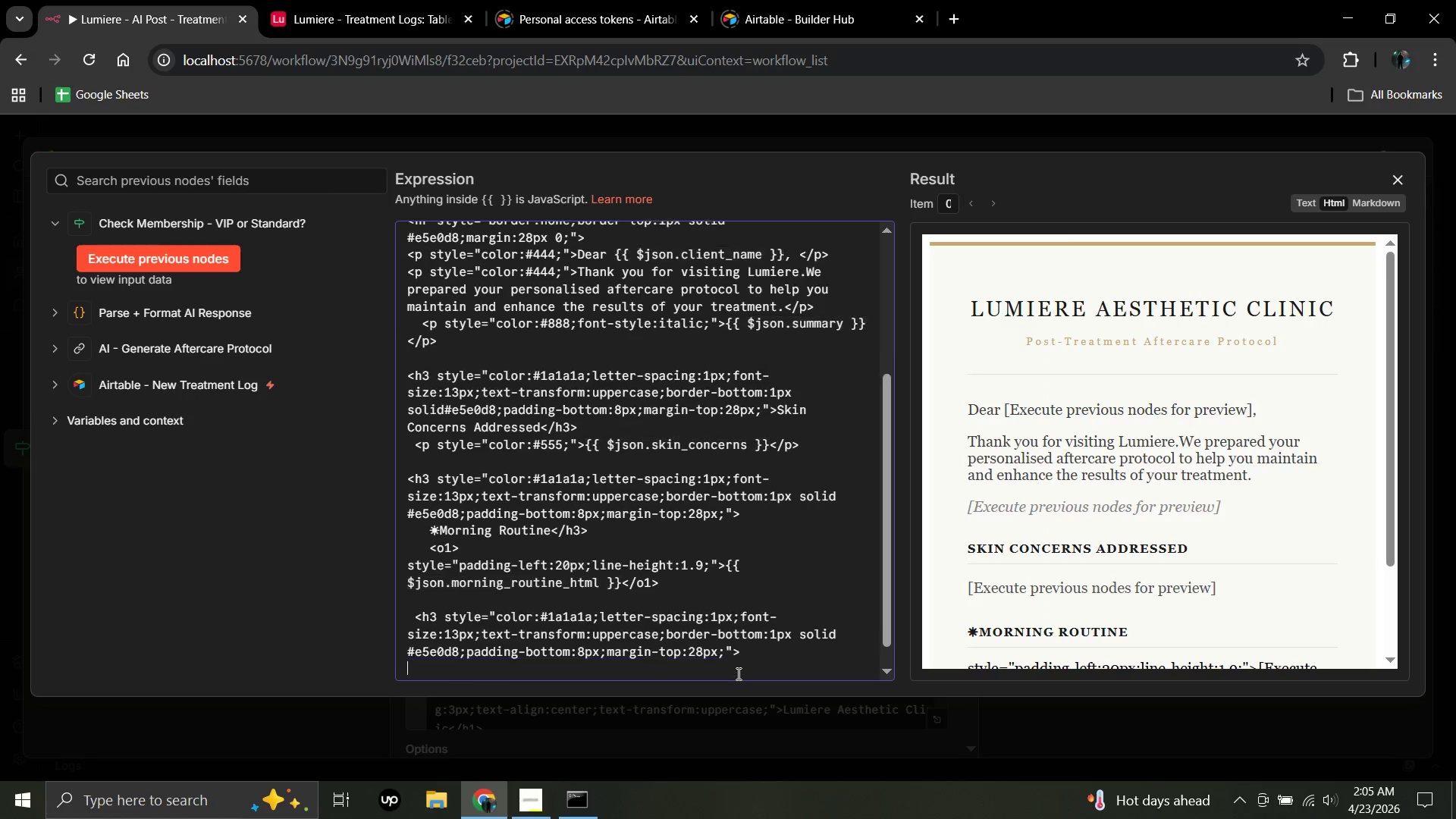 
key(Enter)
 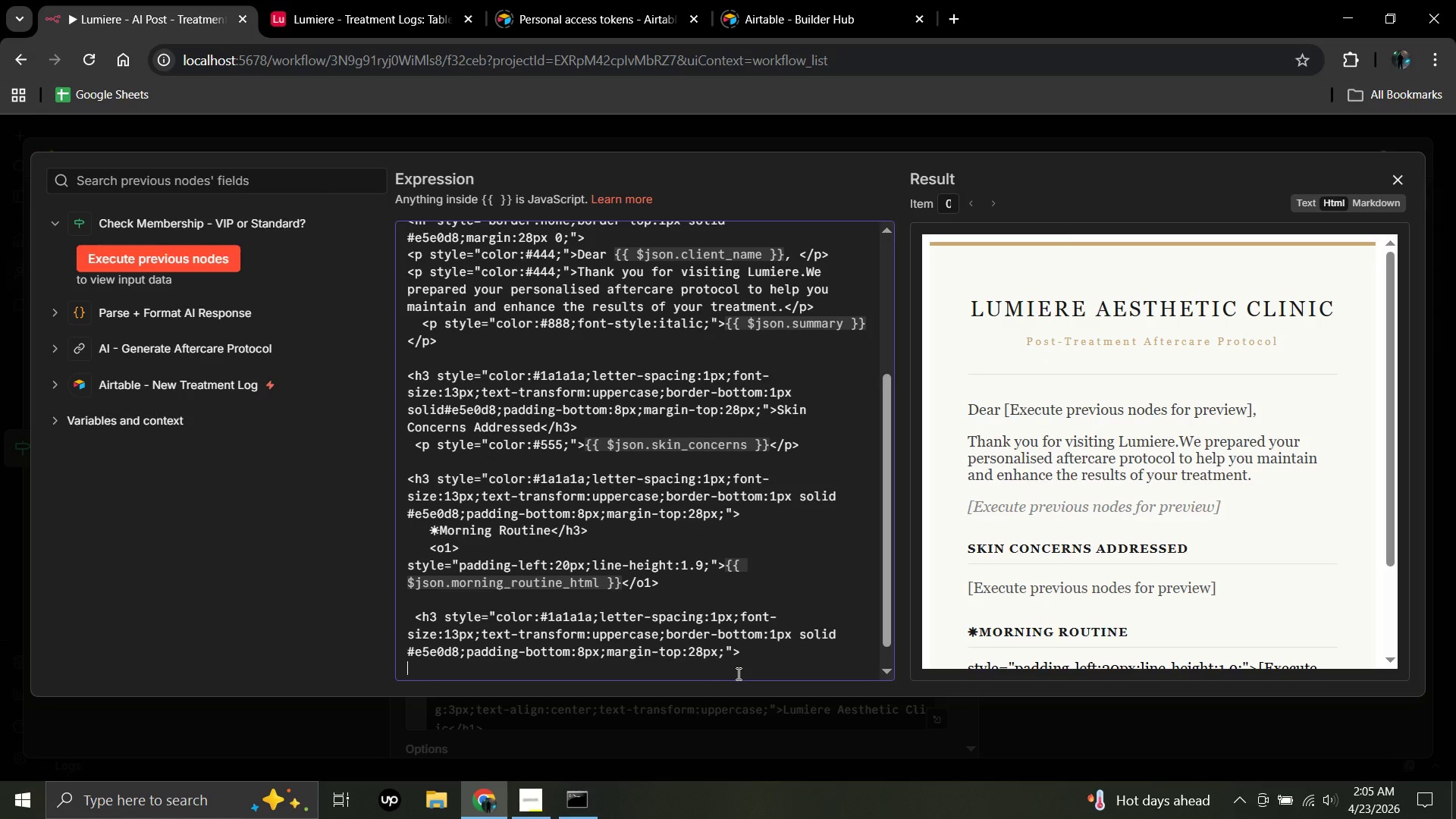 
key(Space)
 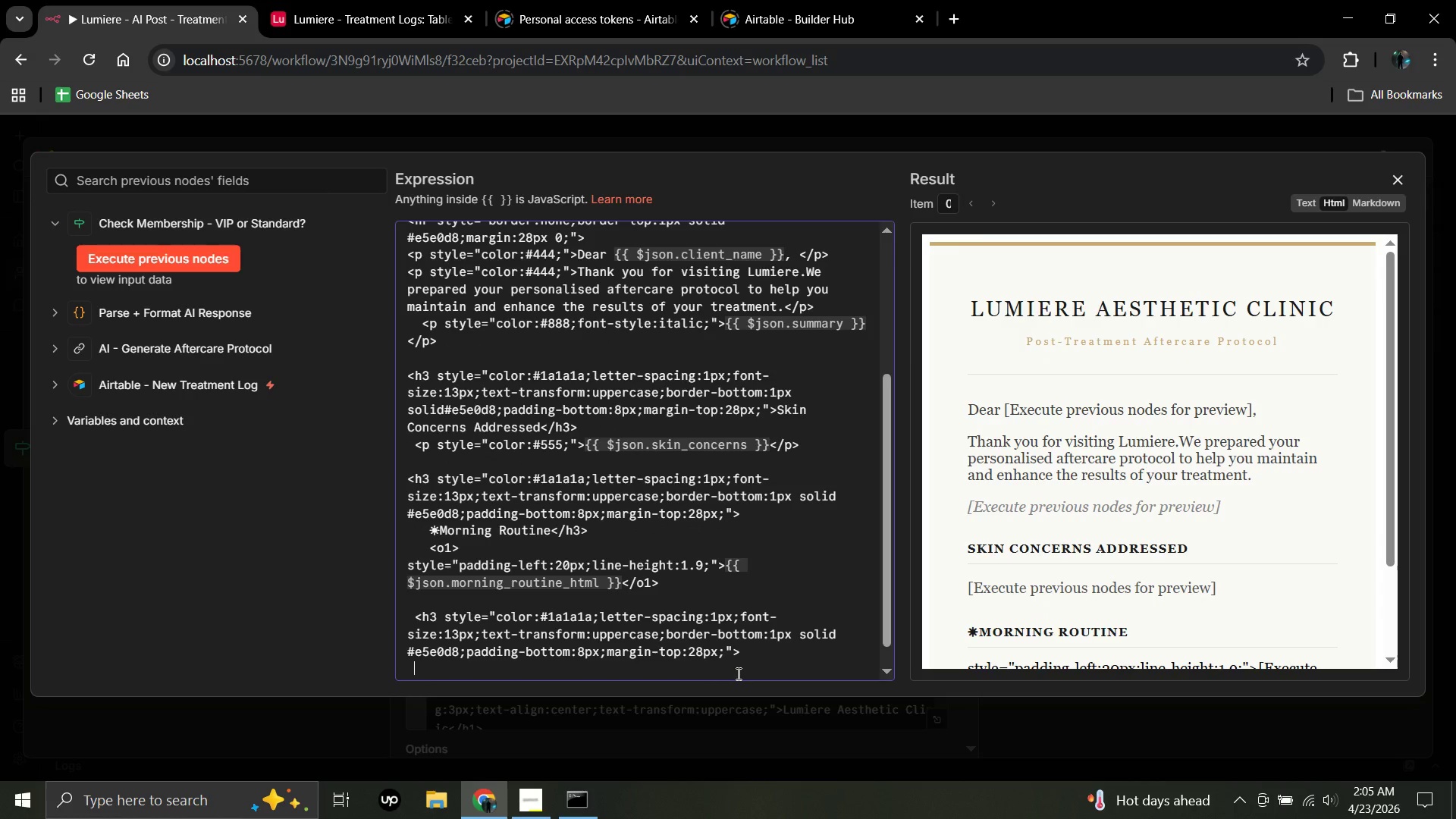 
right_click([737, 673])
 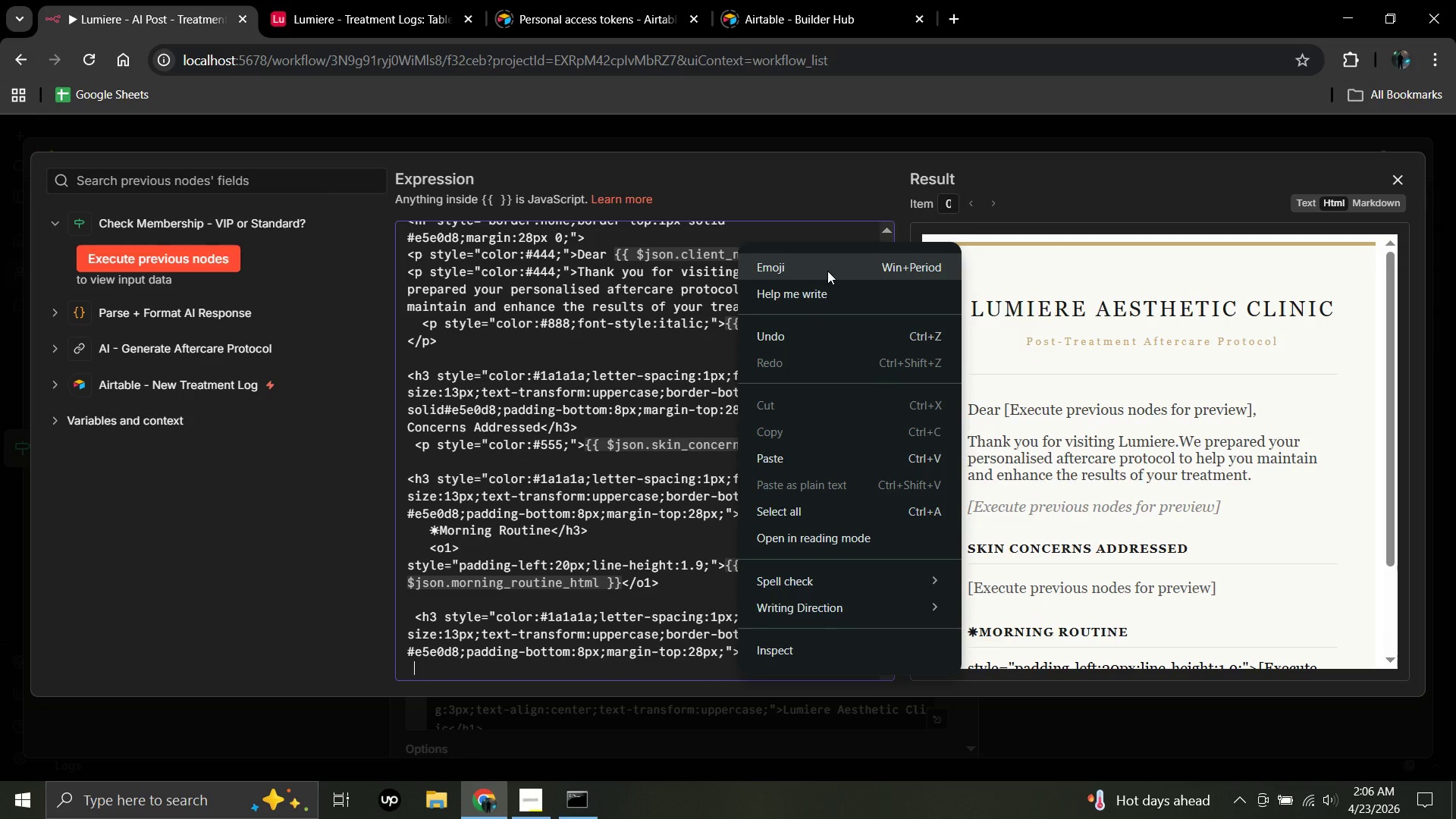 
left_click([827, 271])
 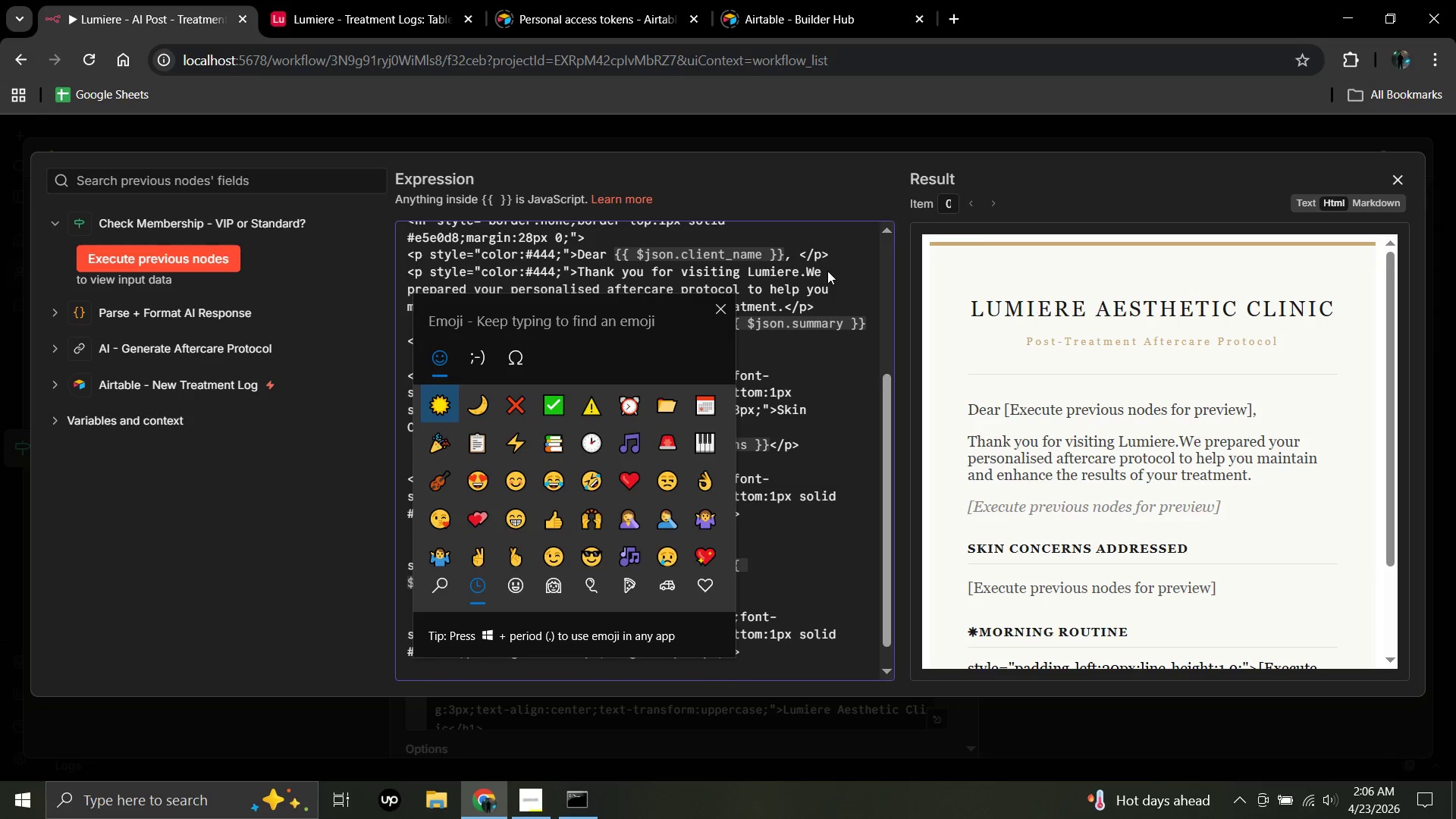 
key(Meta+MetaLeft)
 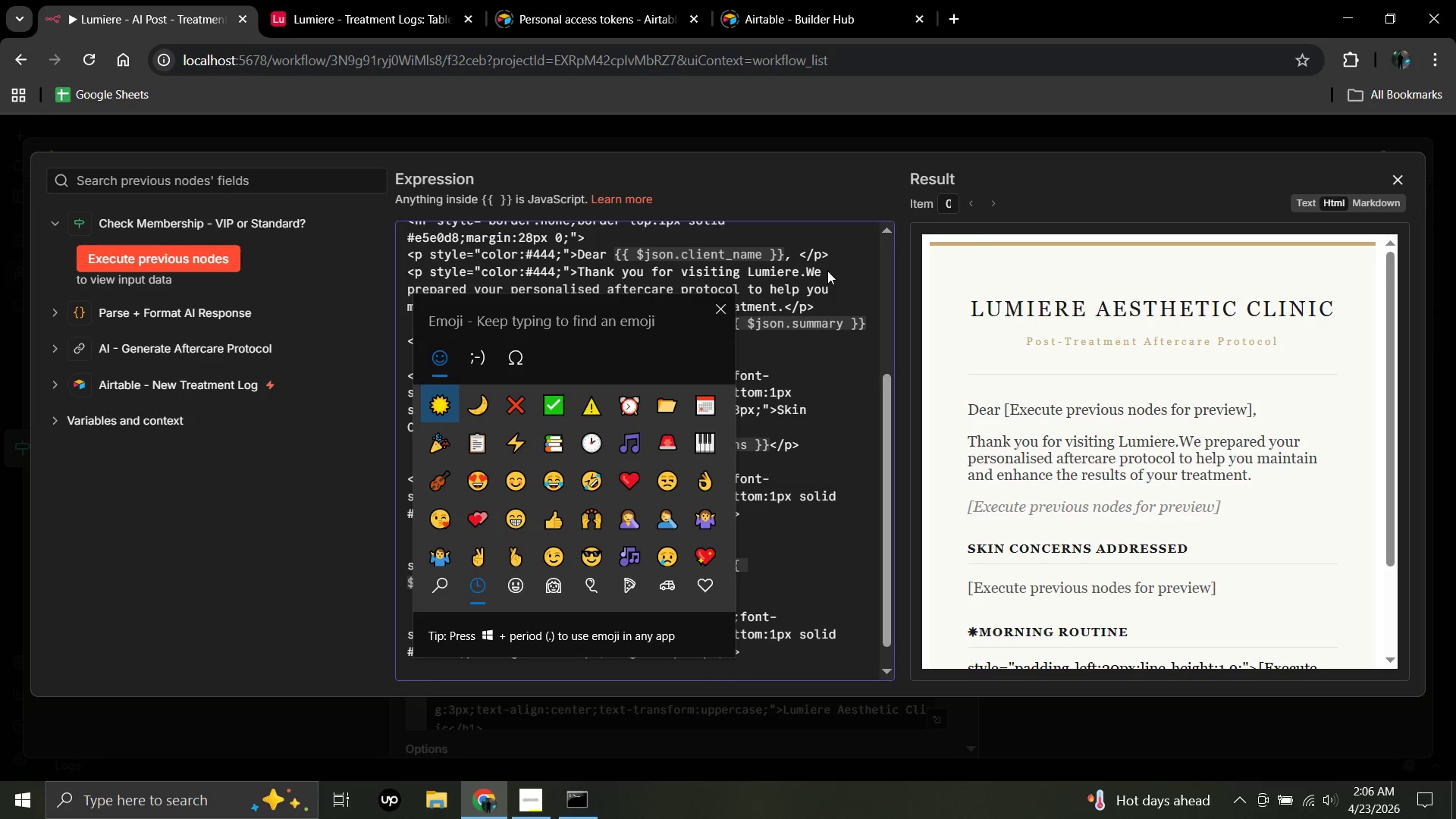 
hold_key(key=Period, duration=28.88)
 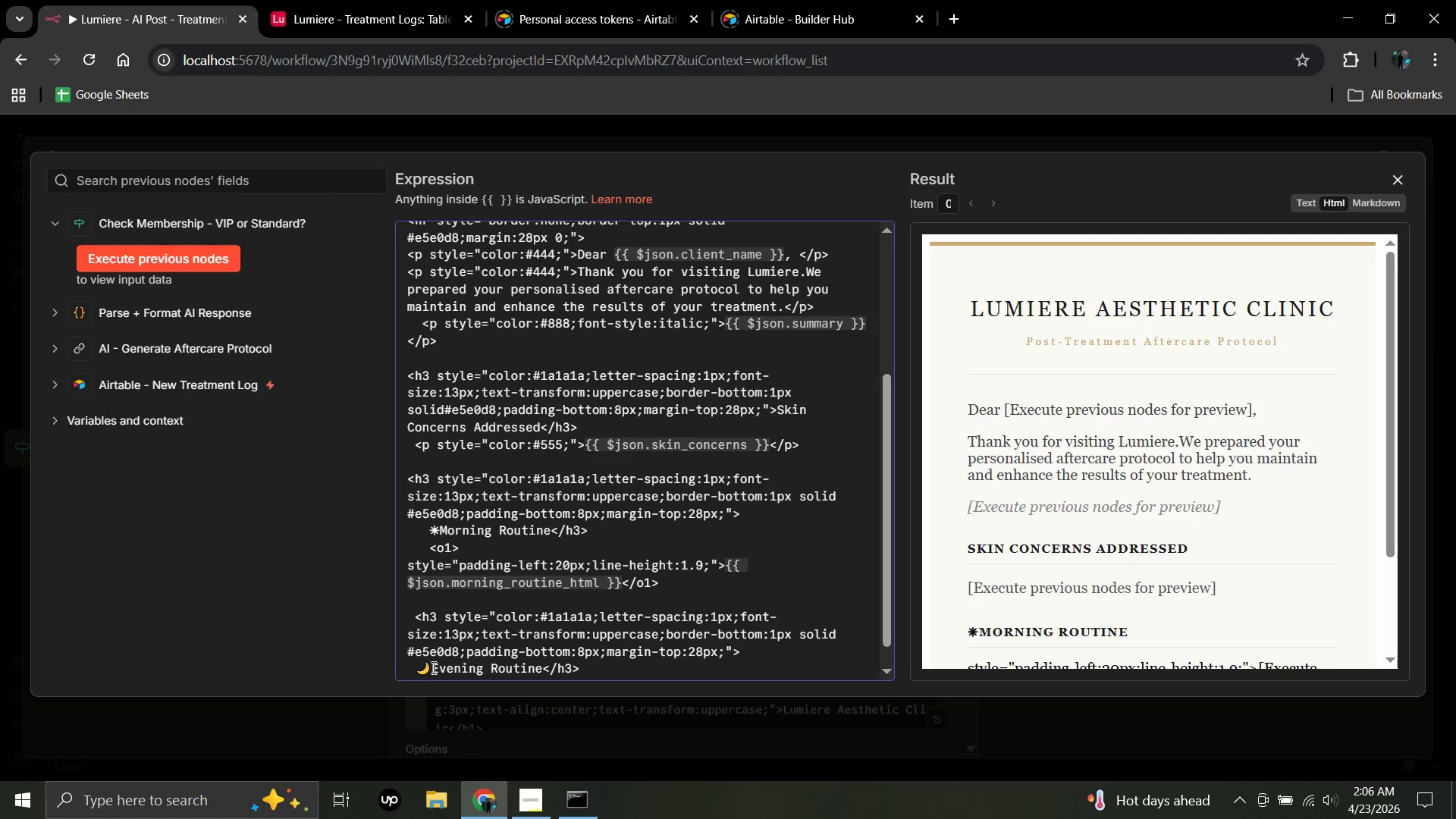 
left_click([477, 406])
 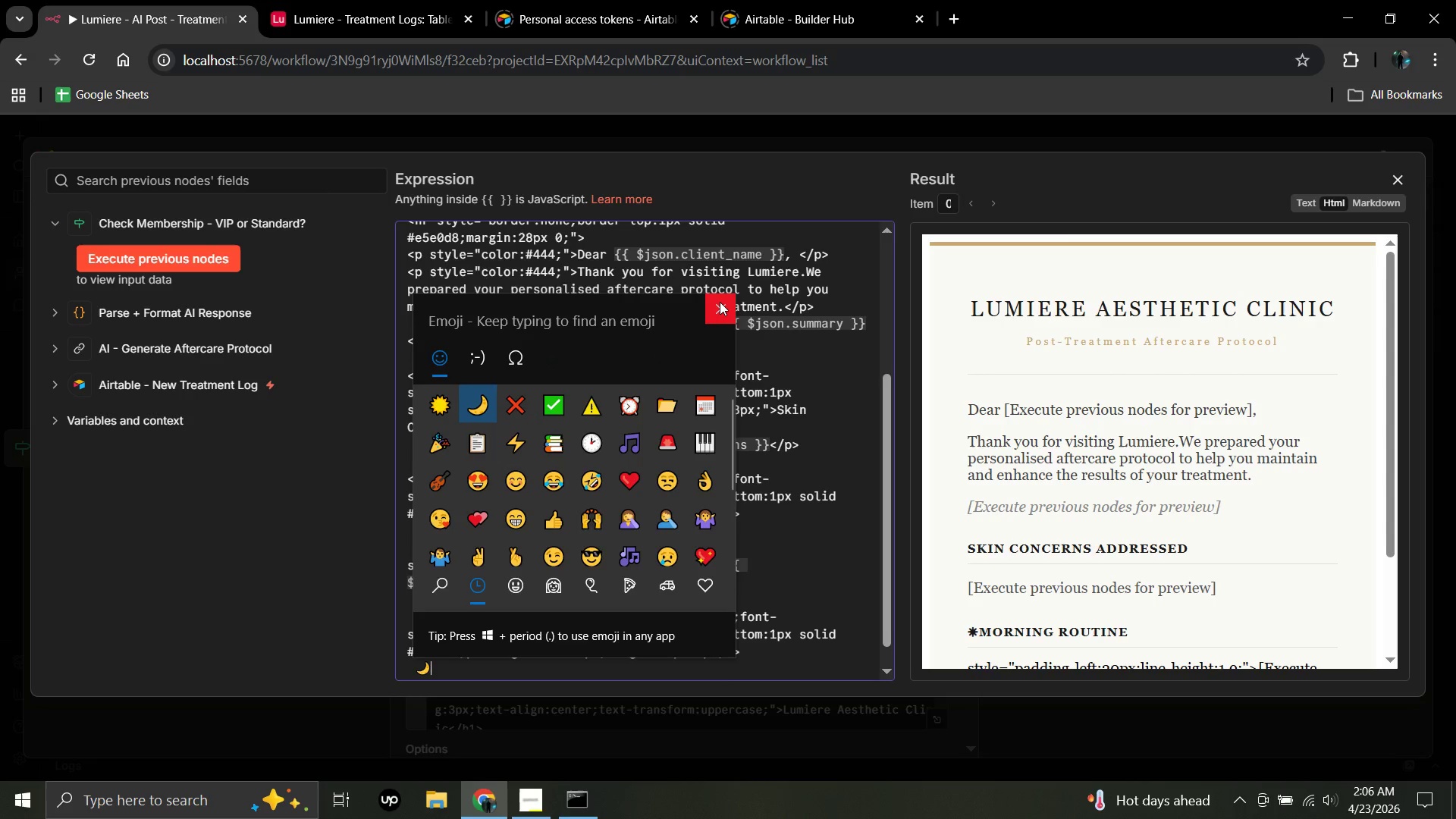 
left_click([720, 302])
 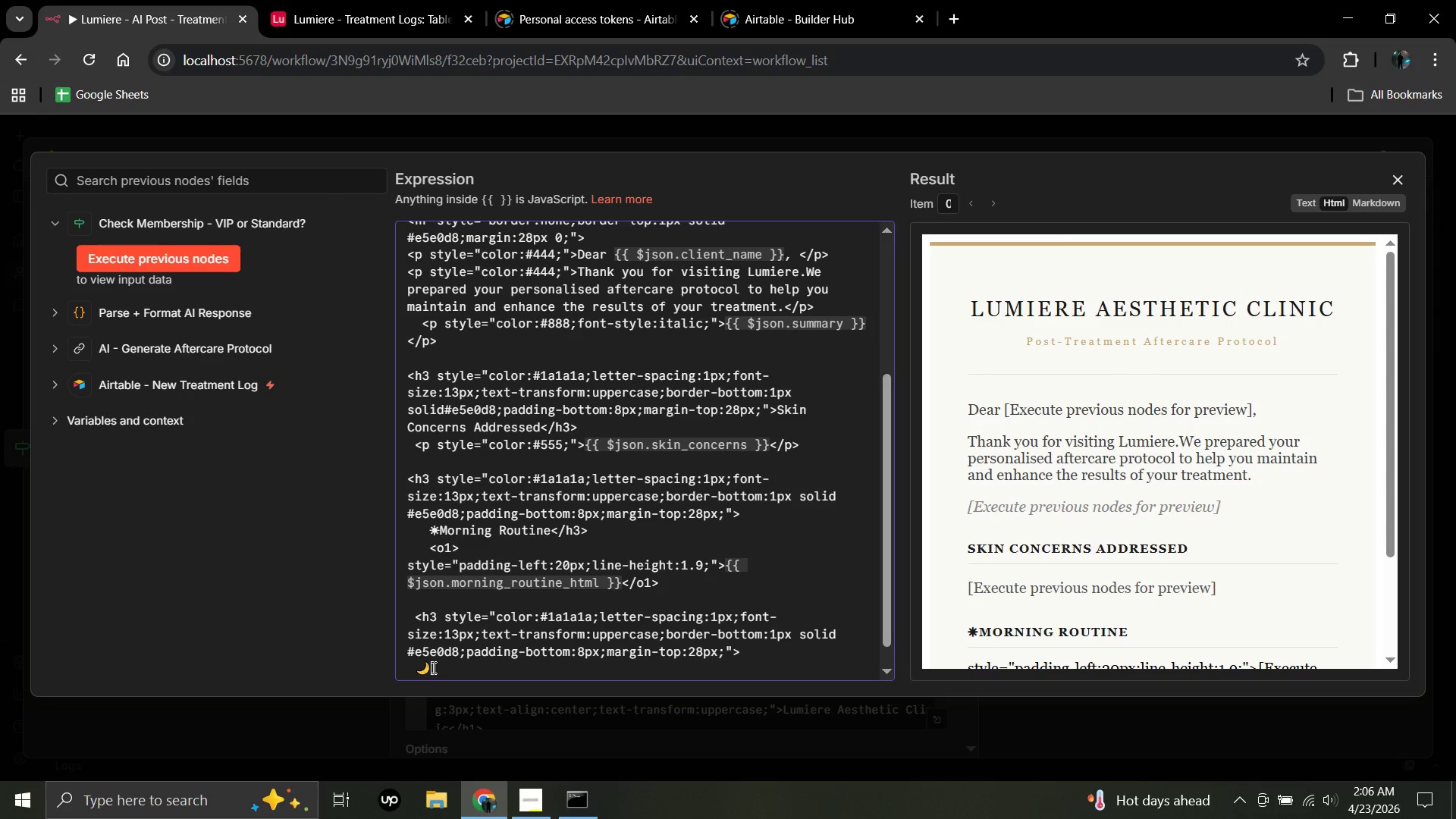 
left_click([432, 667])
 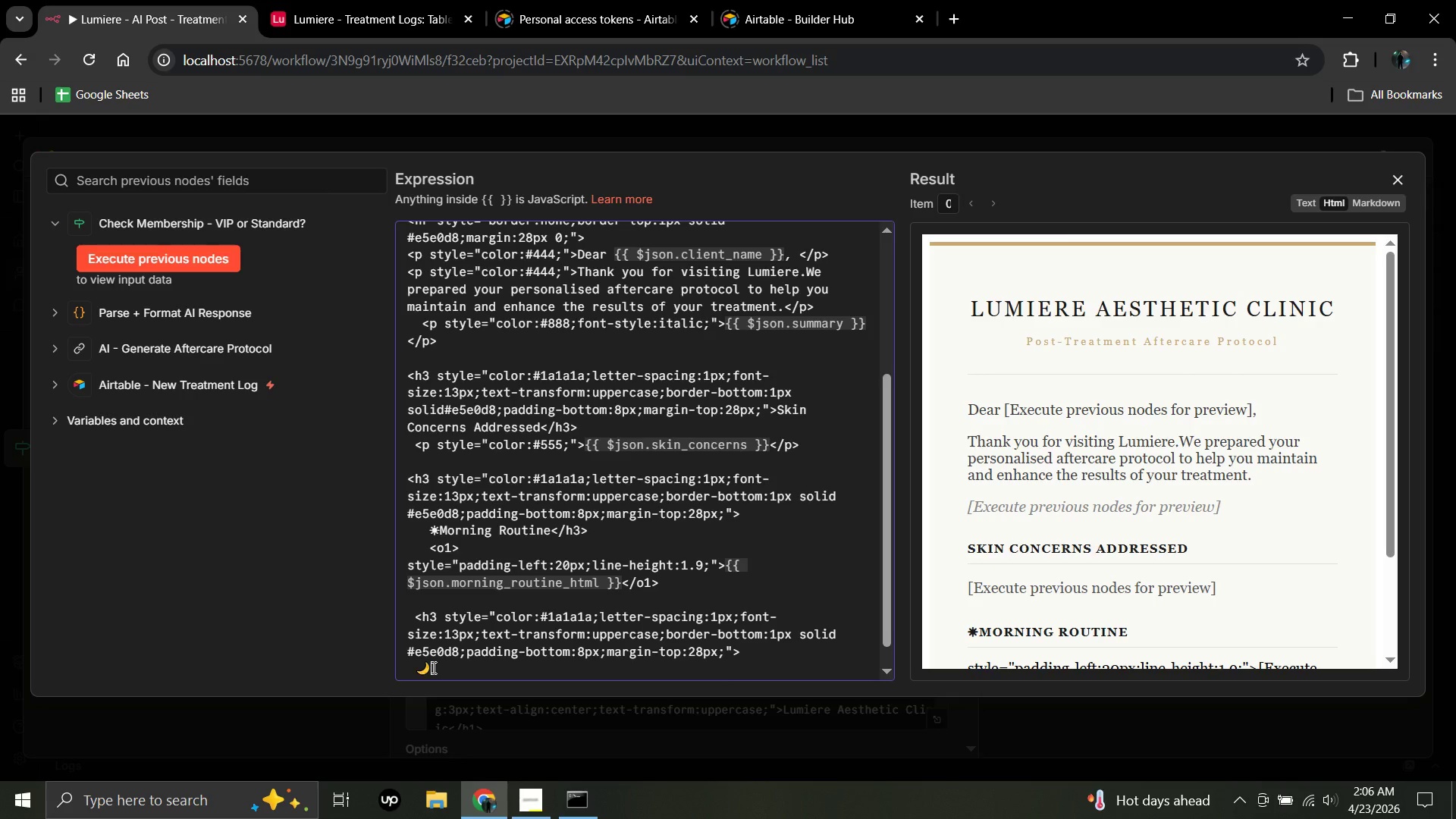 
type(Evening Routine</h3?)
key(Backspace)
 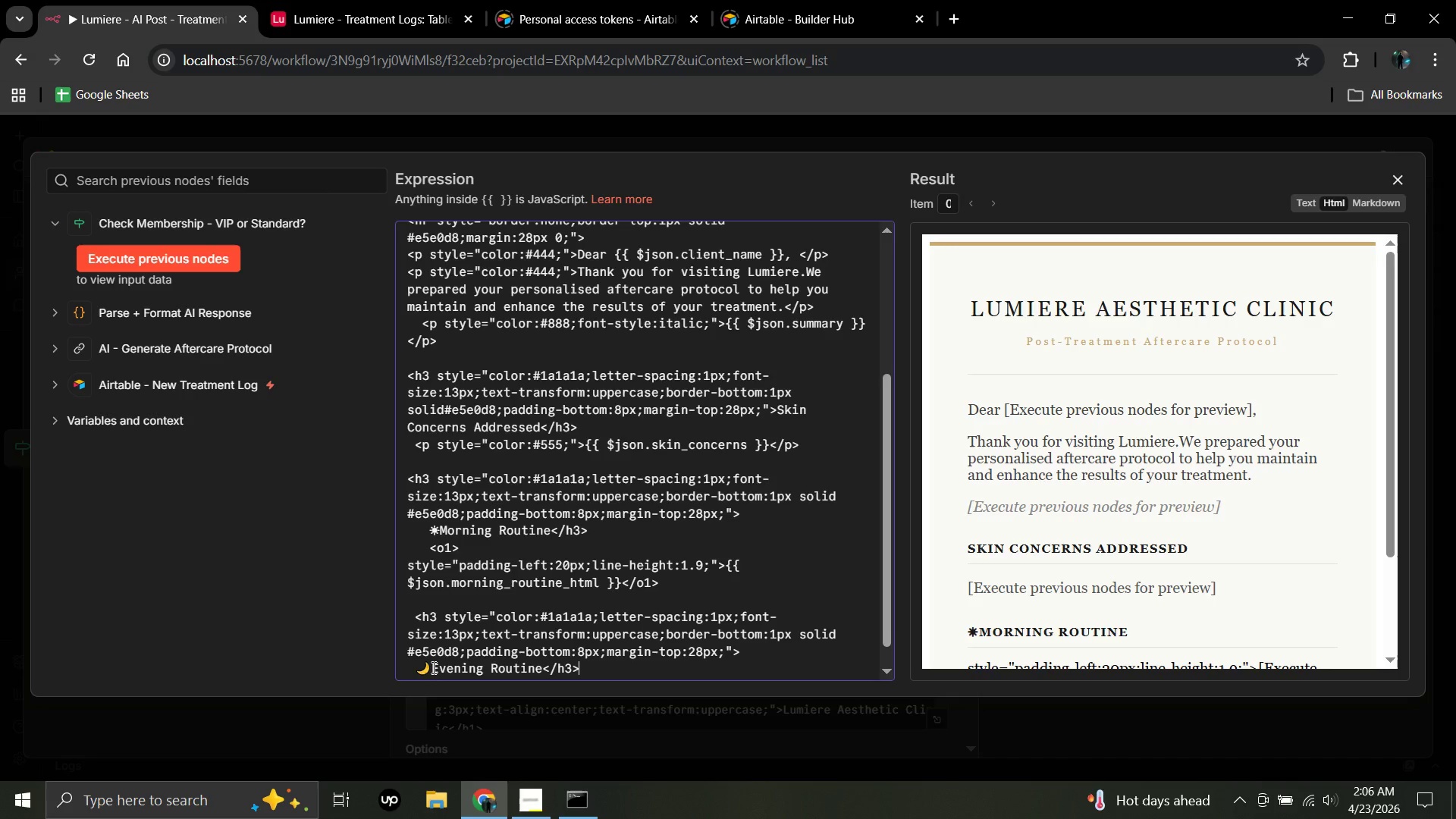 
 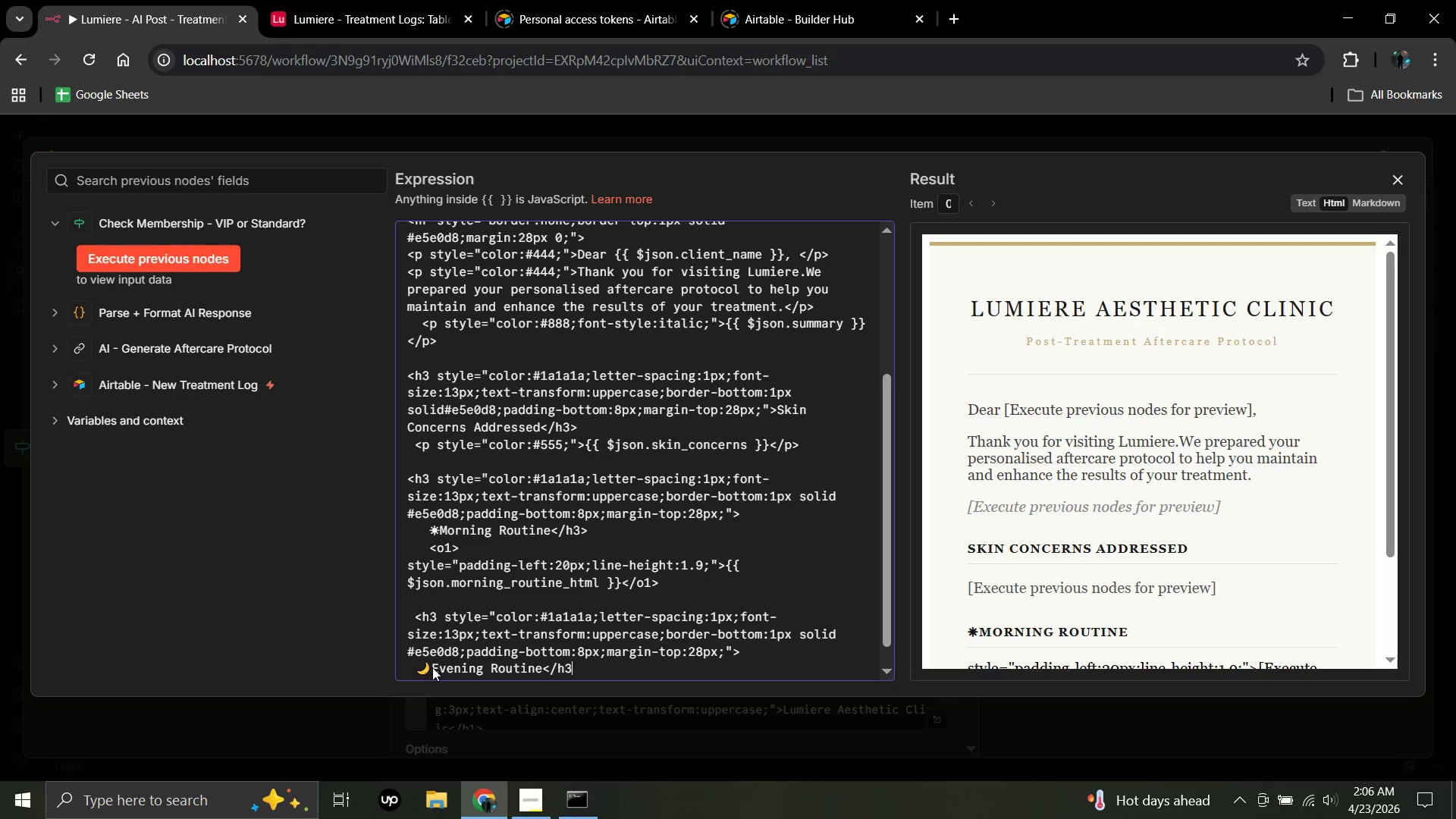 
hold_key(key=ShiftRight, duration=0.39)
 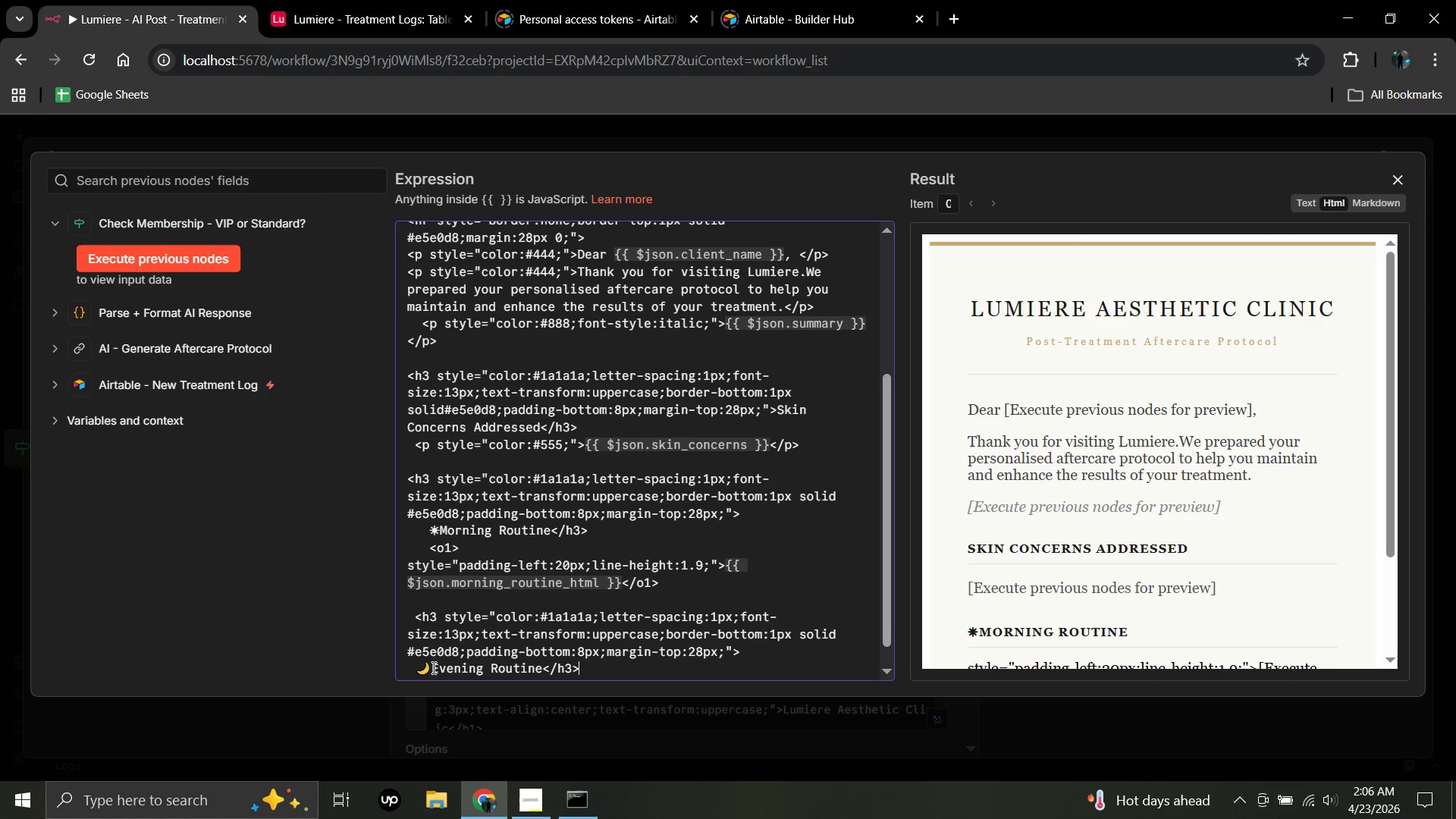 
key(Enter)
 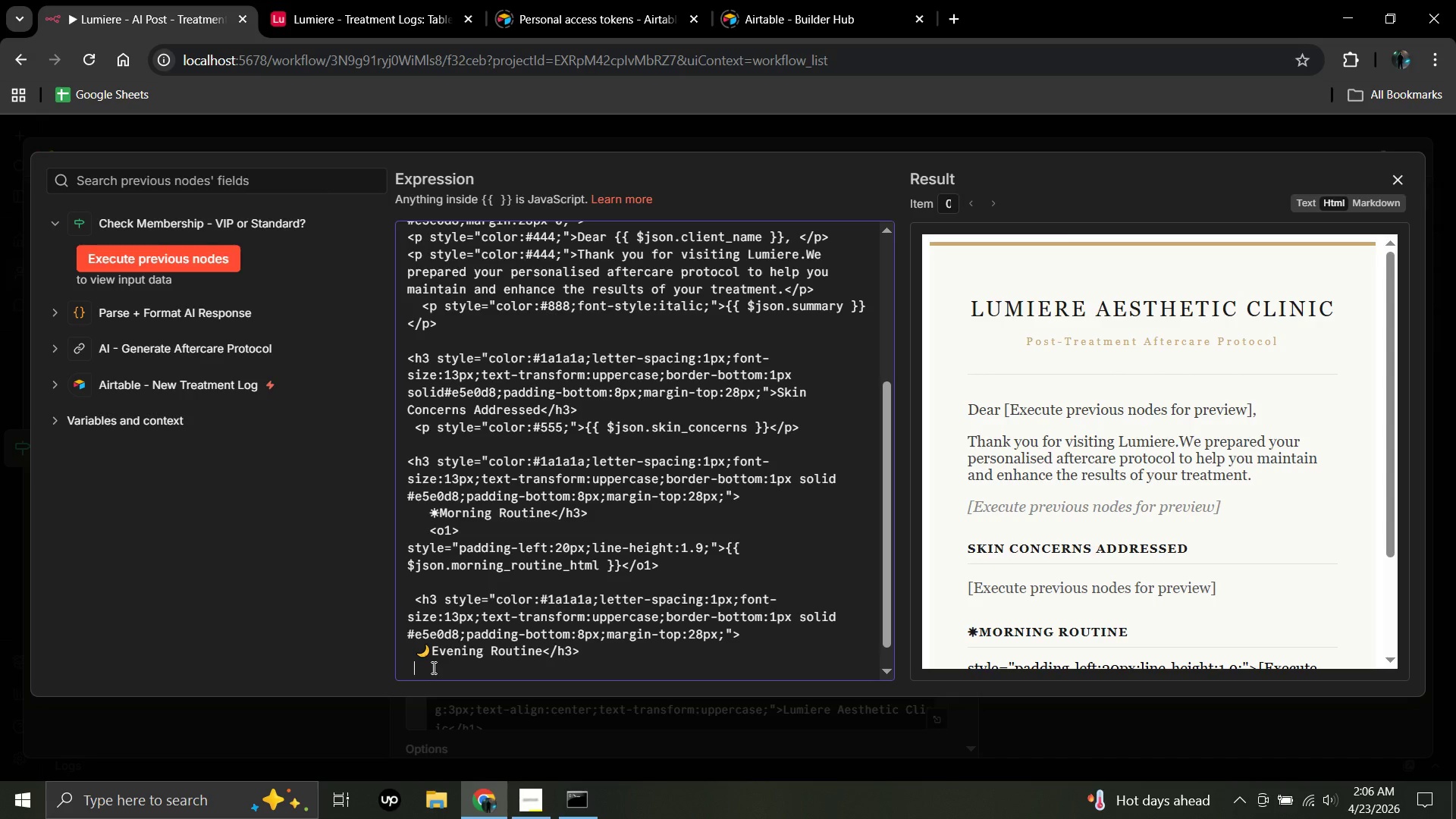 
type(  o)
key(Backspace)
type(<o1)
 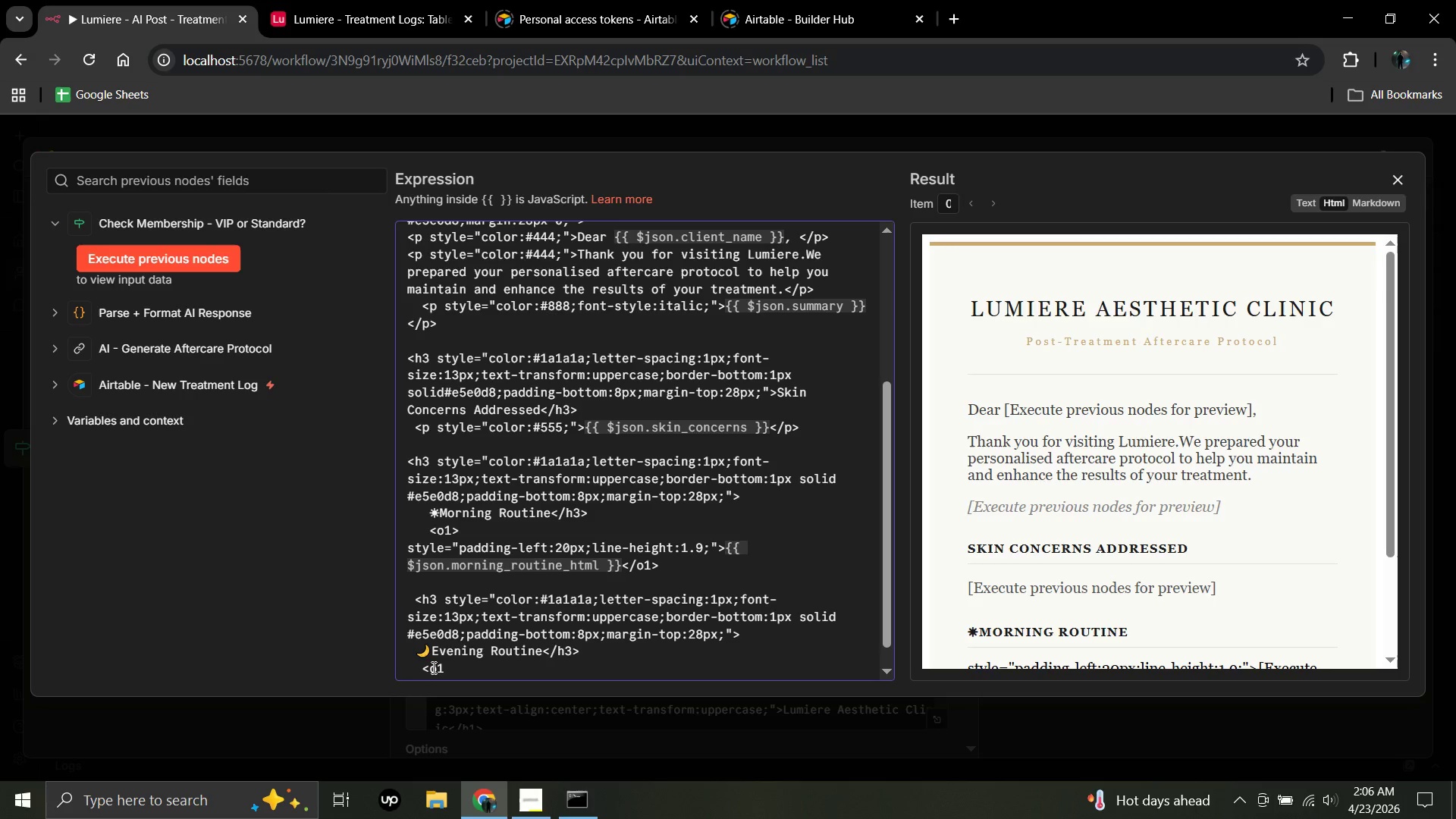 
key(Enter)
 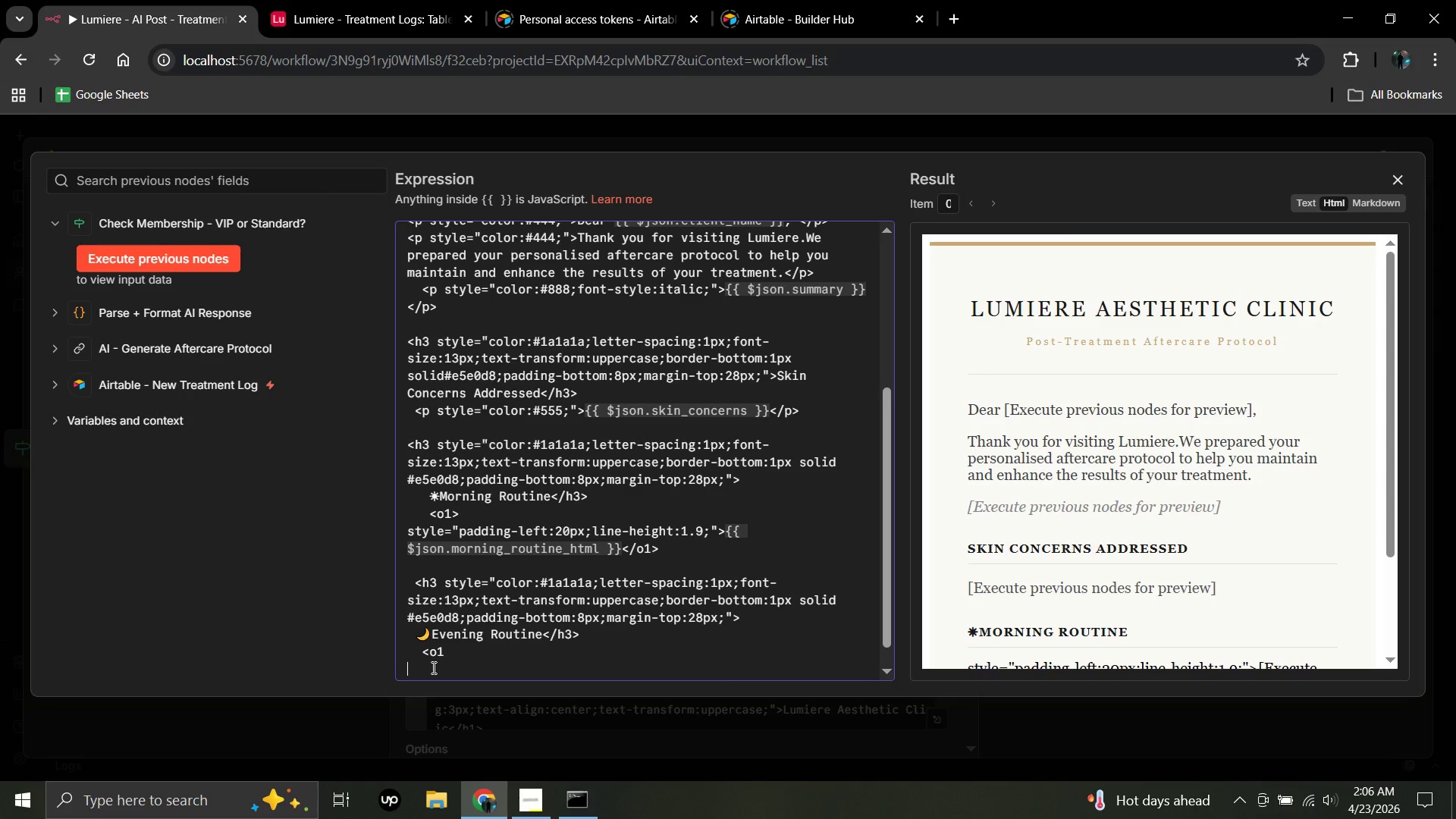 
type(style="padding-left)
 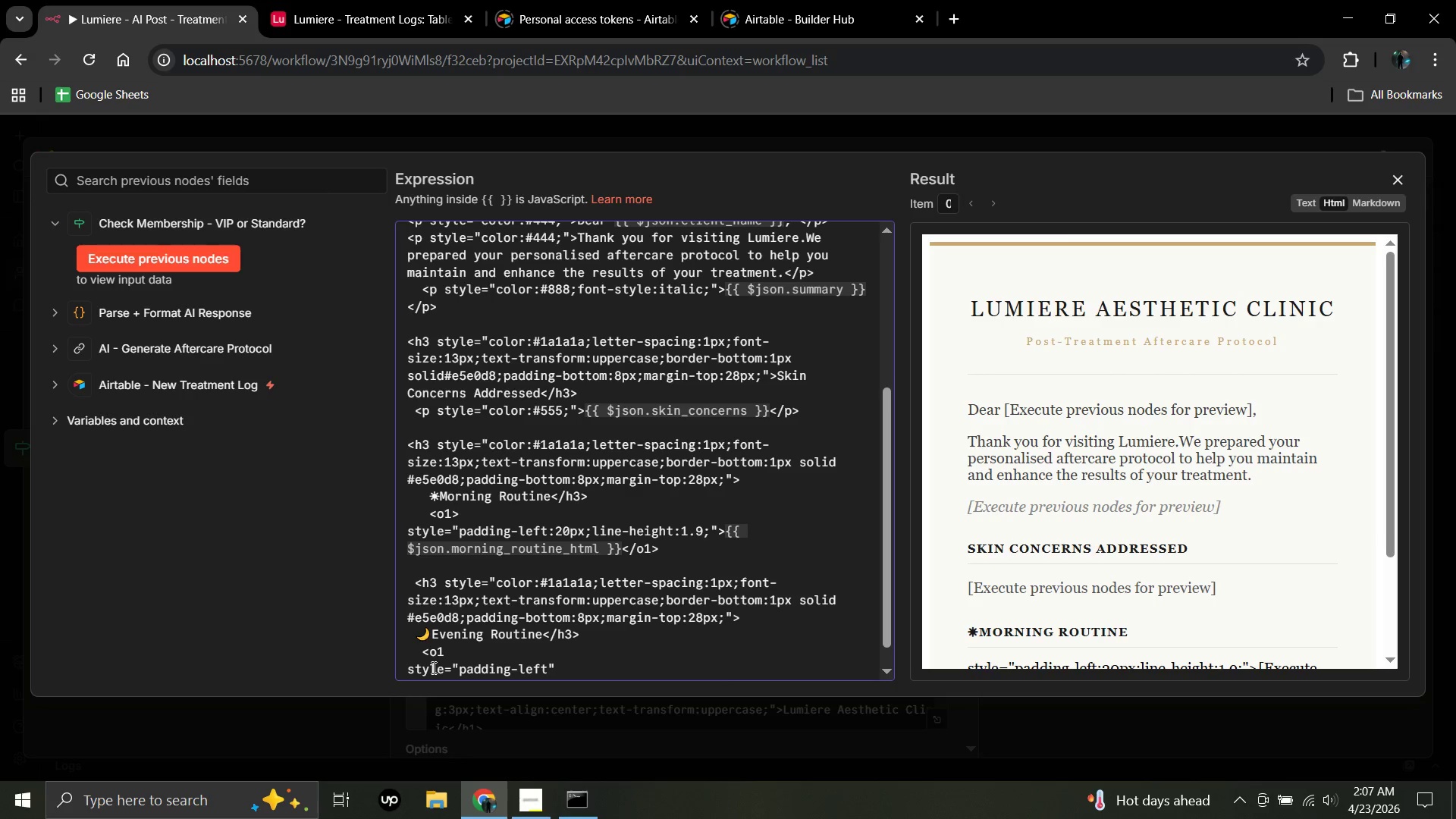 
type(:20px;line-height)
 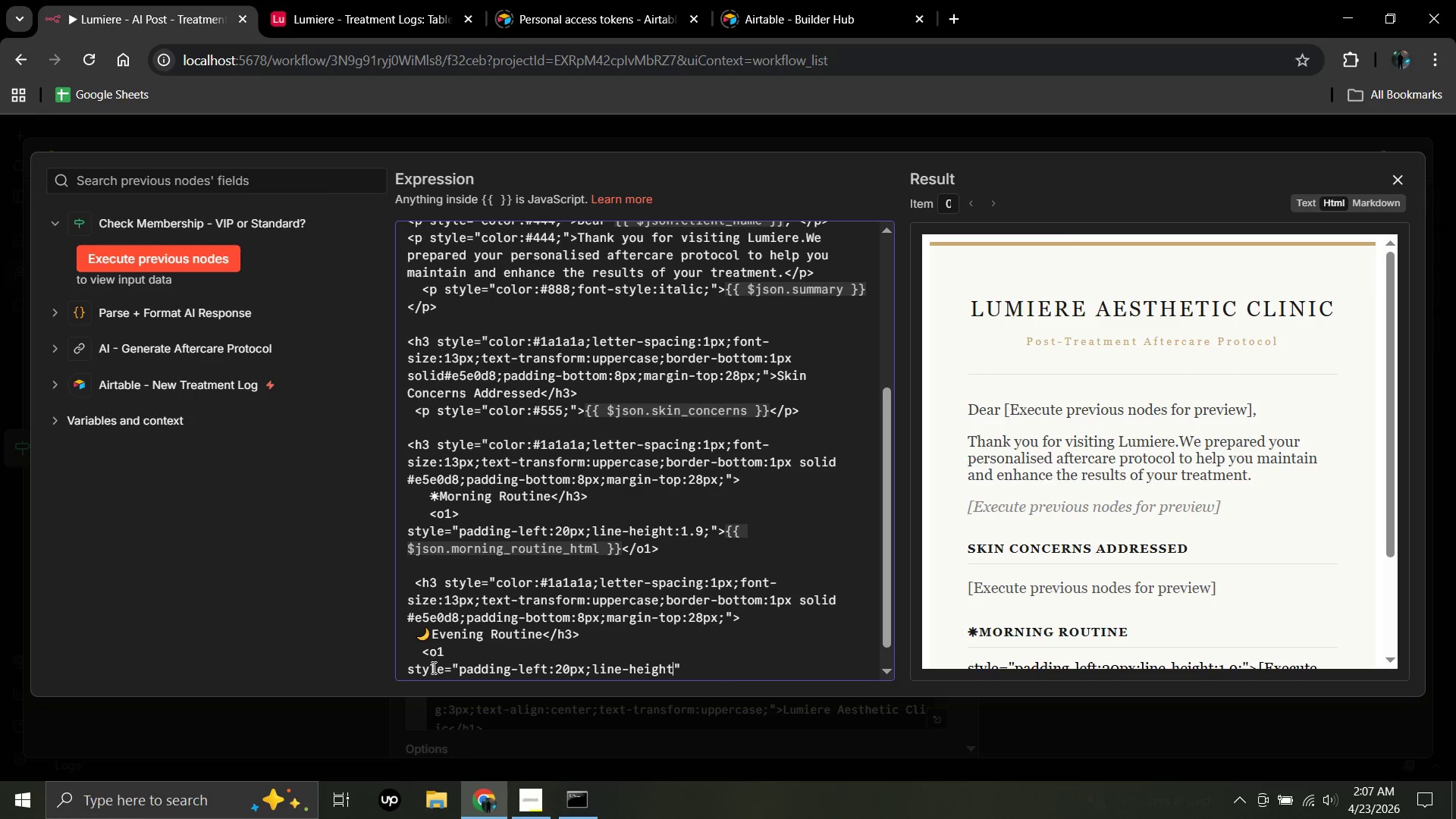 
key(1)
 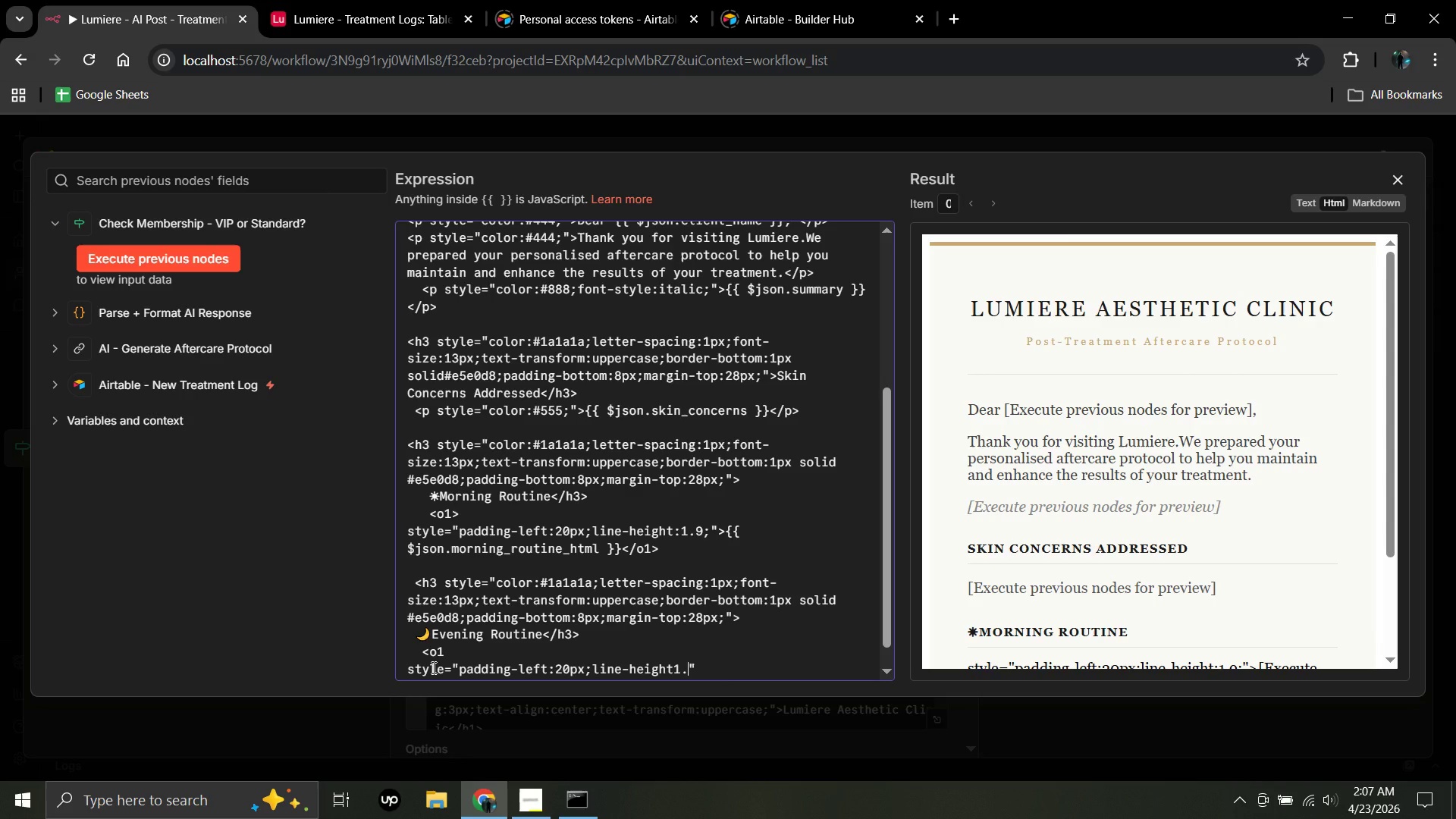 
key(Period)
 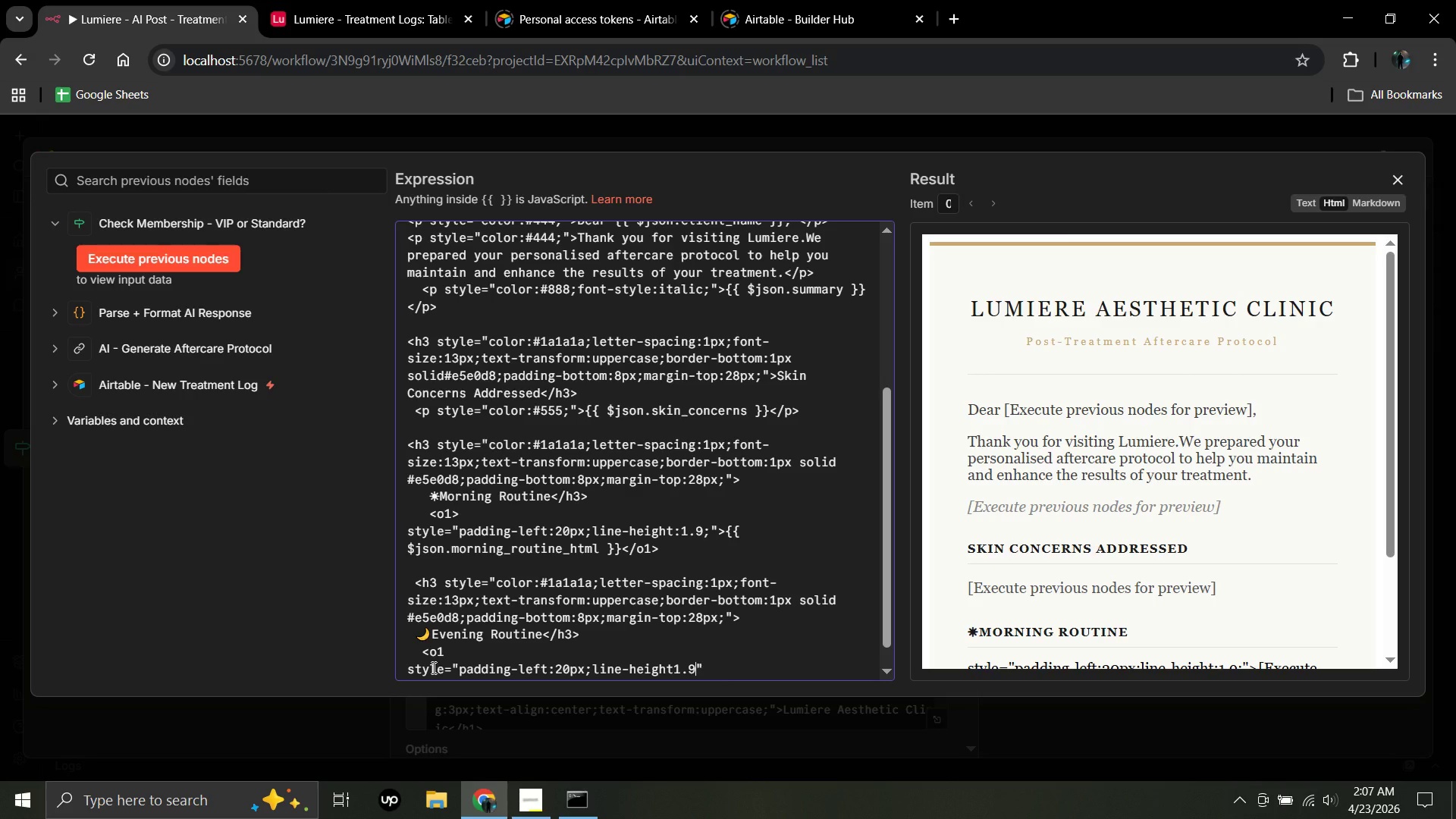 
key(9)
 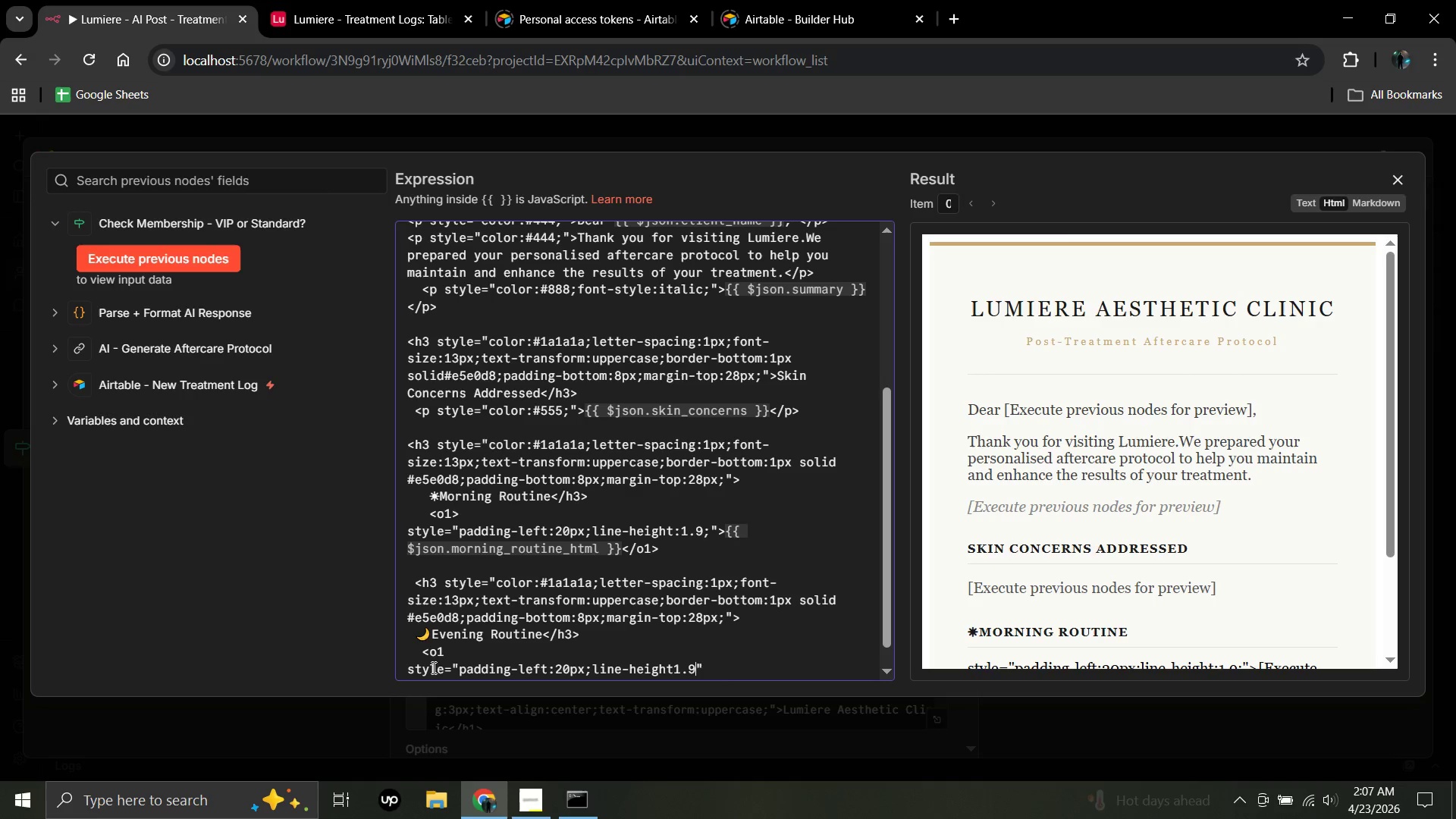 
key(Semicolon)
 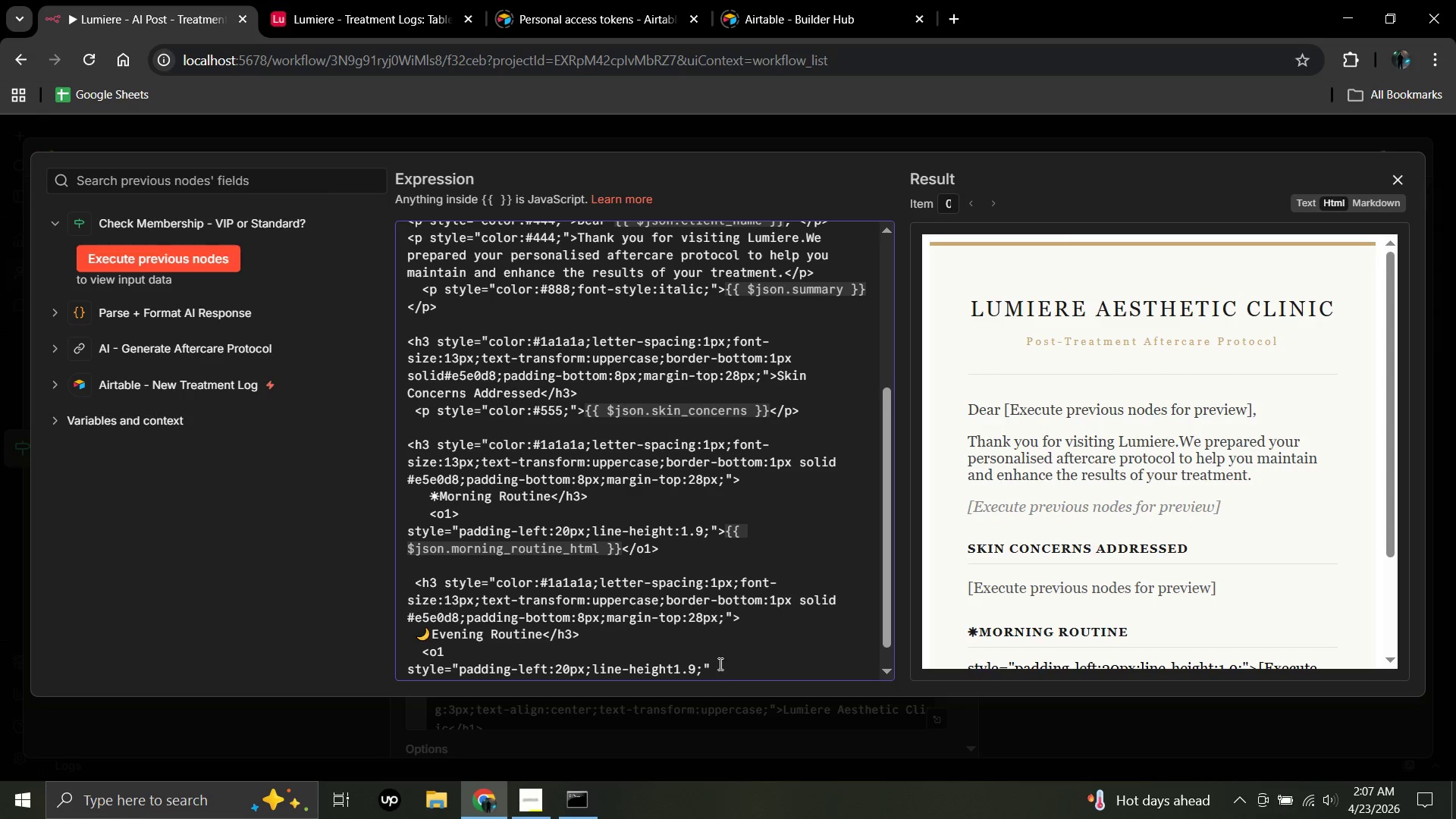 
left_click([714, 665])
 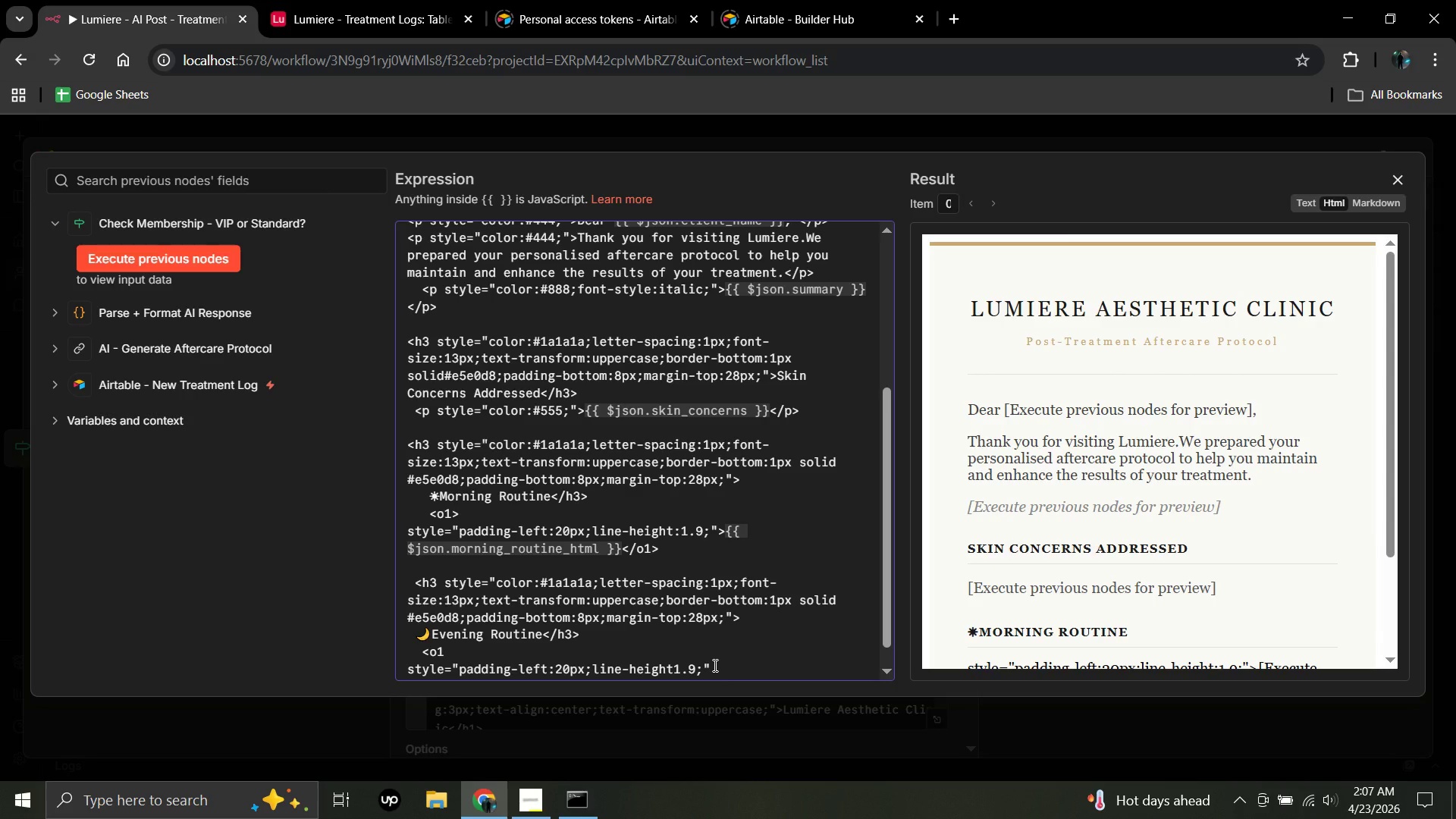 
type(>{{$json.evening_routine_html)
 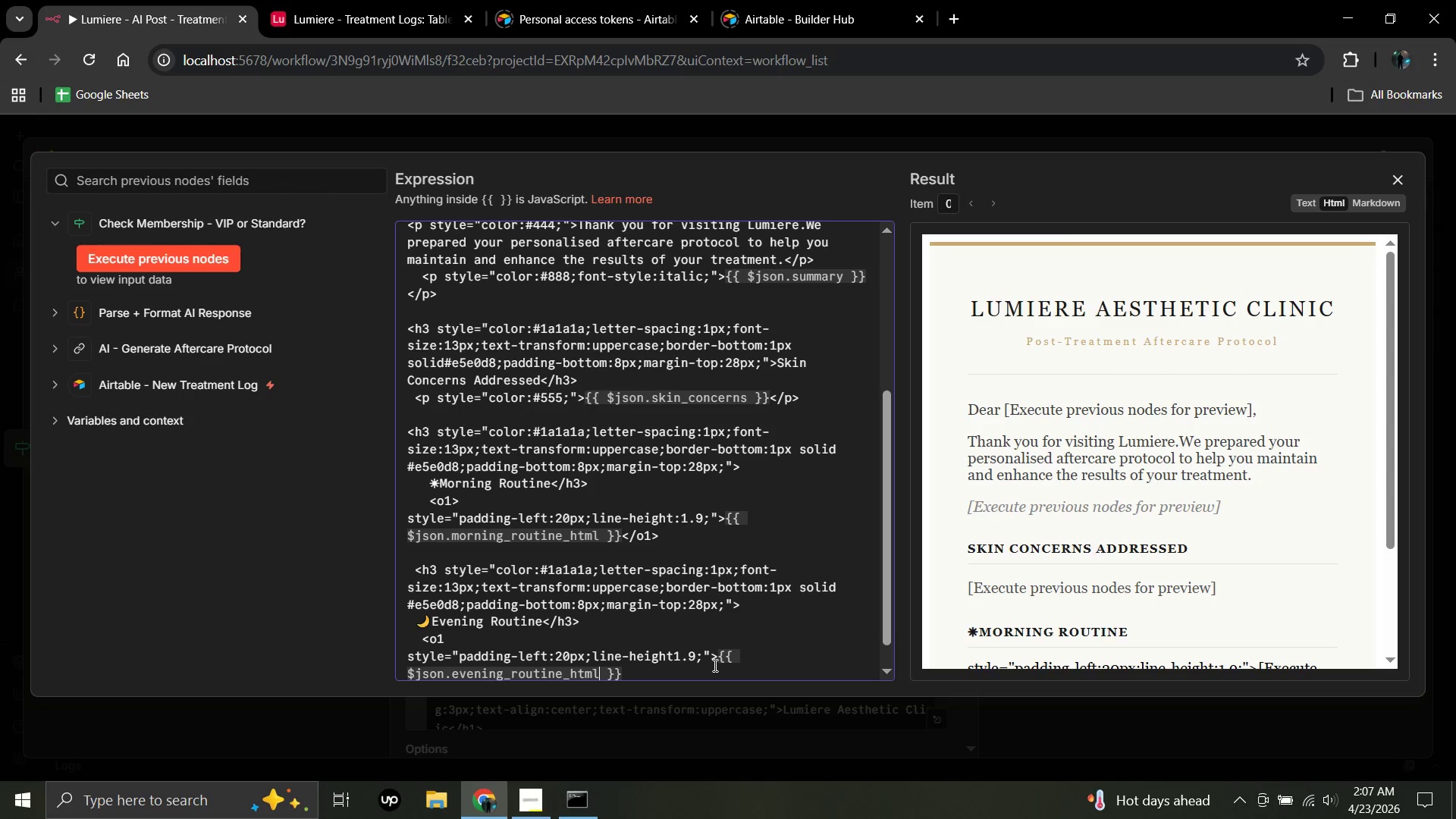 
left_click([630, 674])
 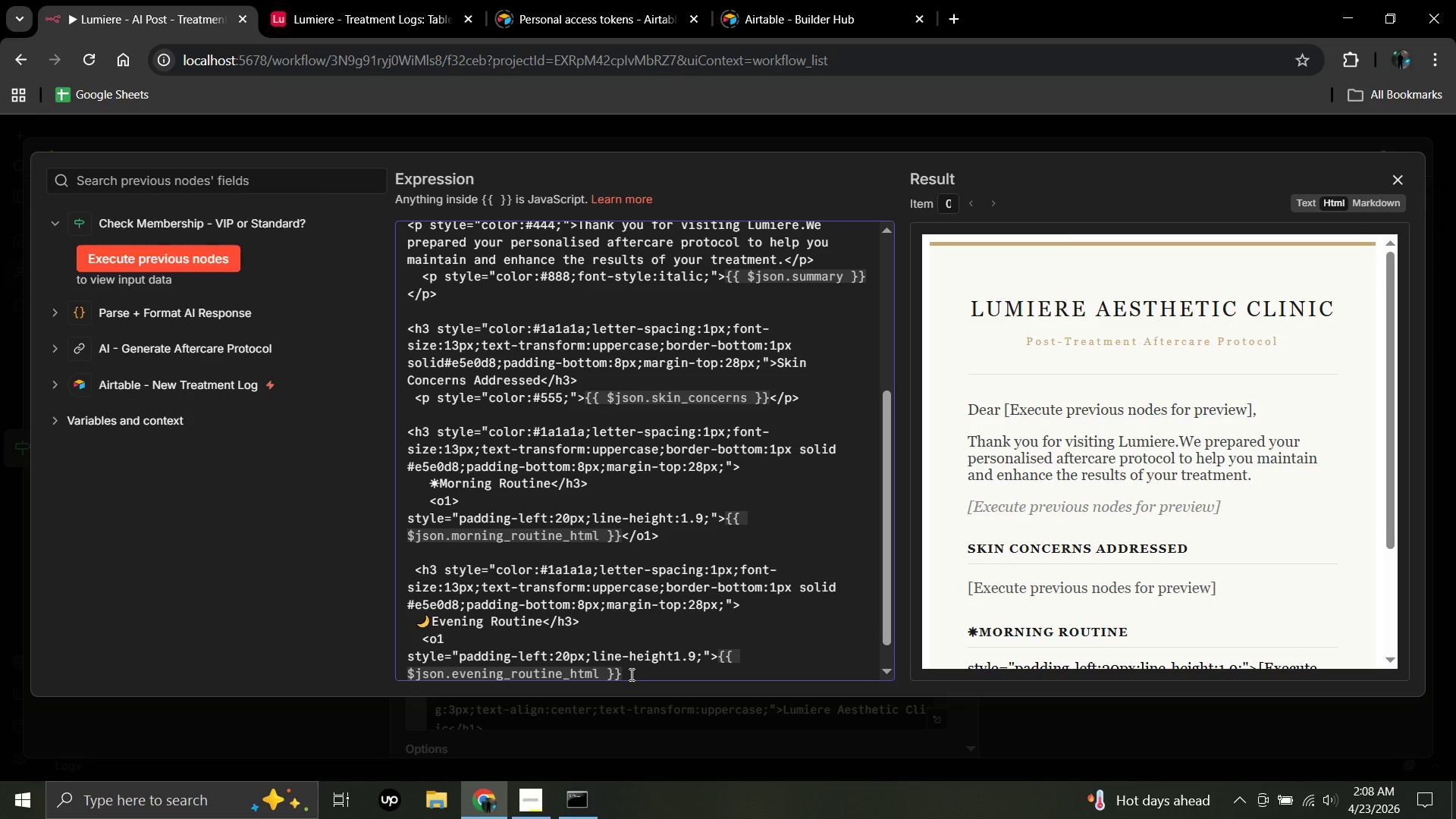 
type(</o1>)
 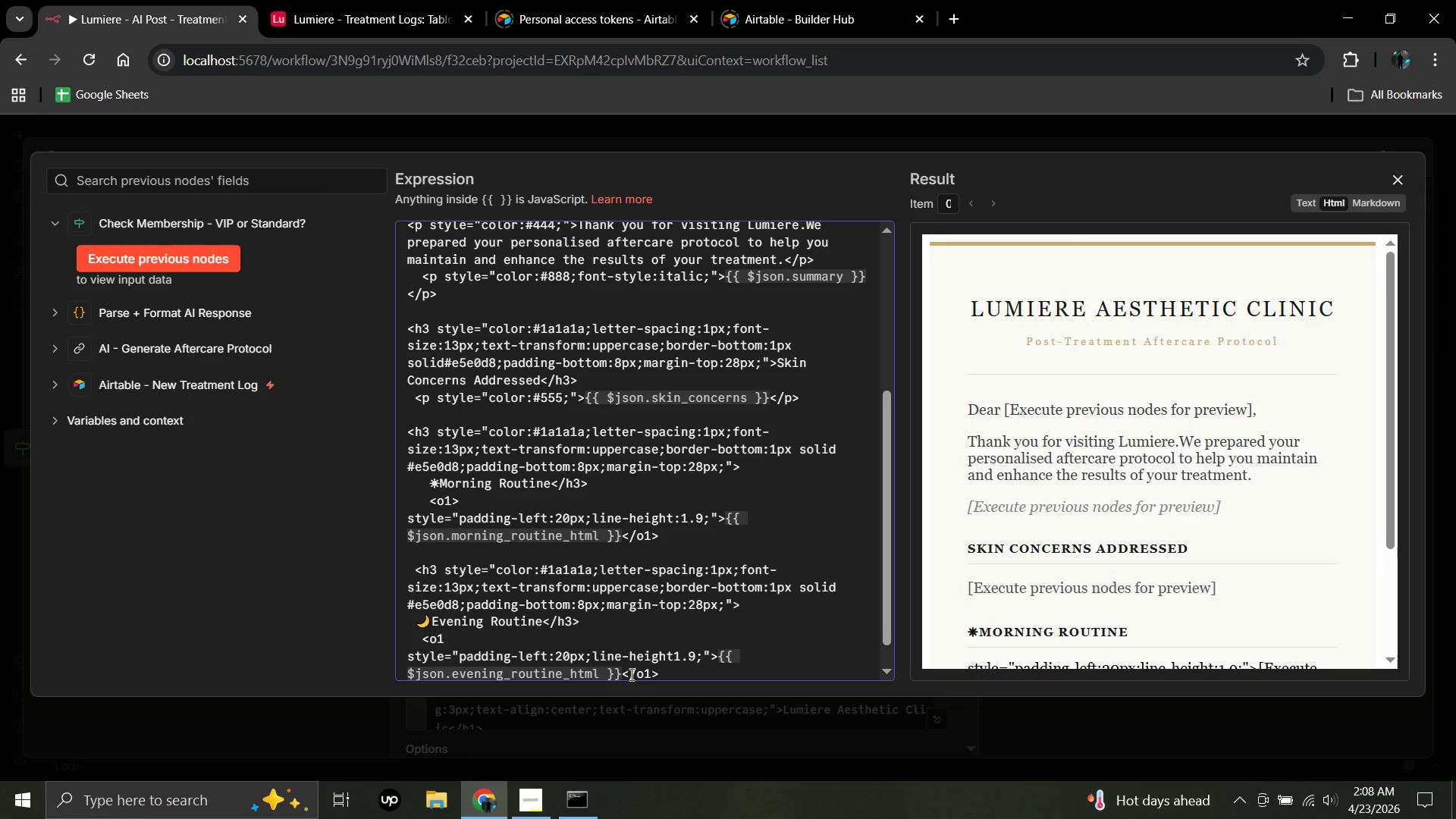 
key(Enter)
 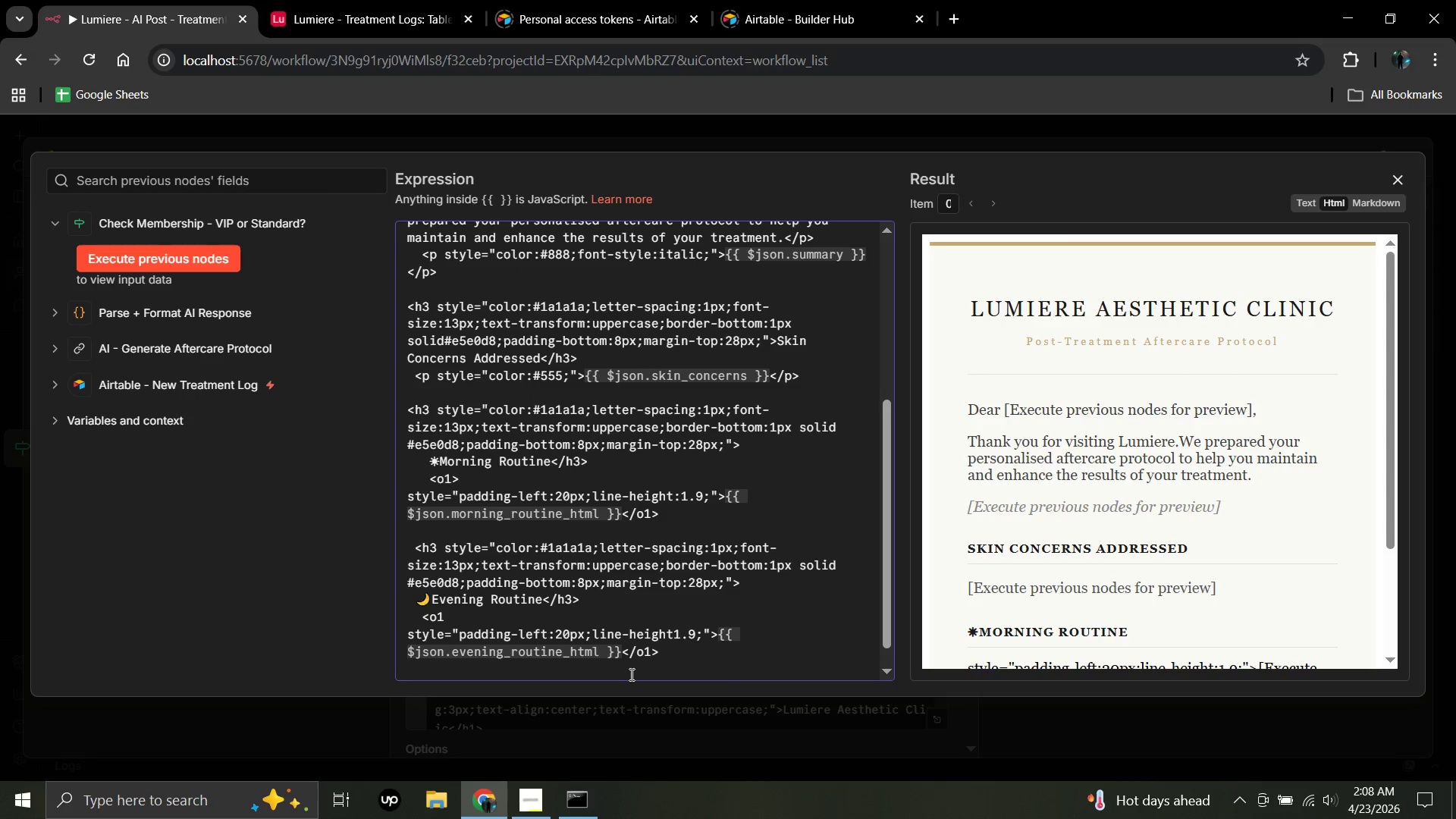 
wait(10.38)
 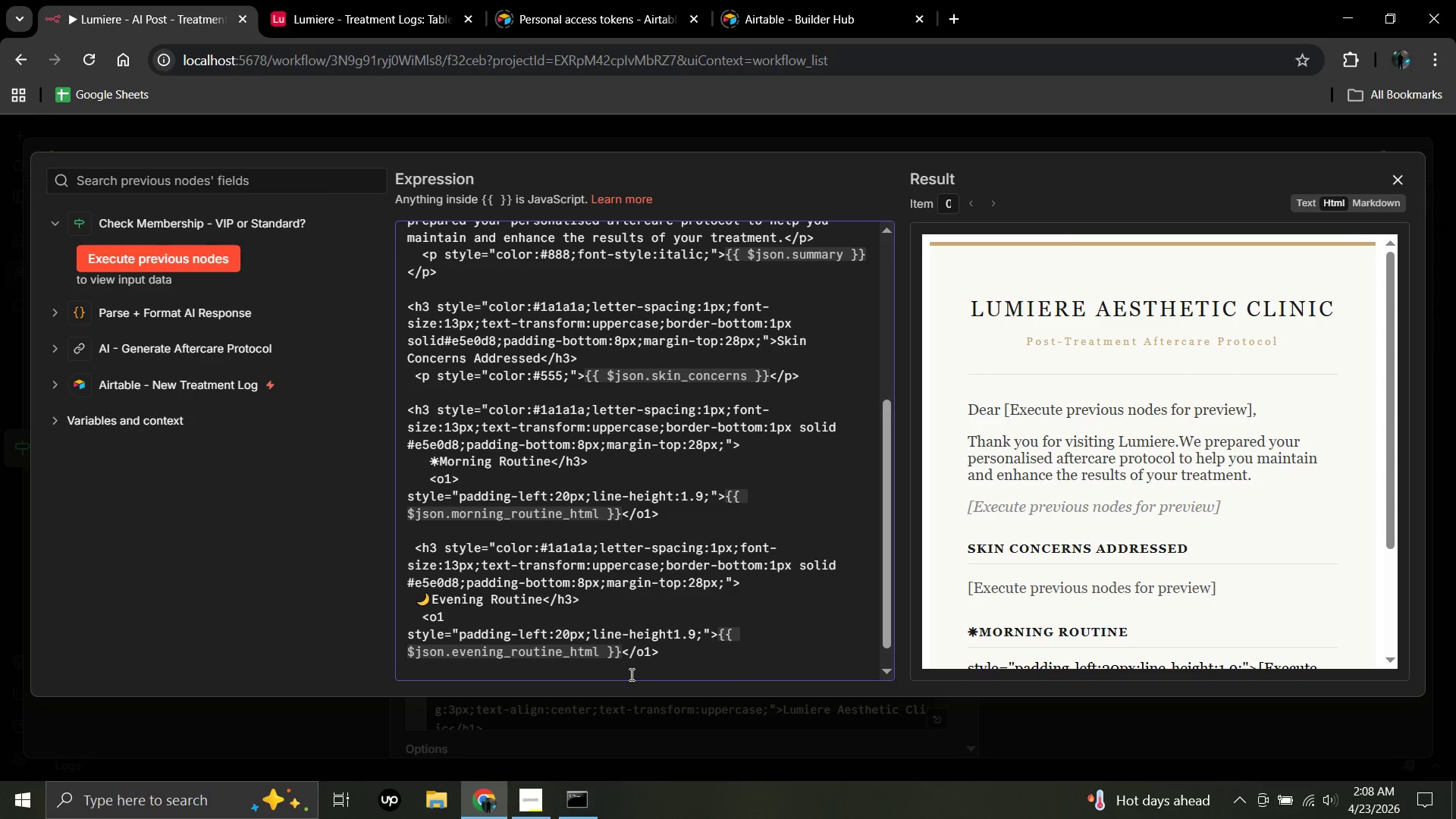 
left_click([1390, 661])
 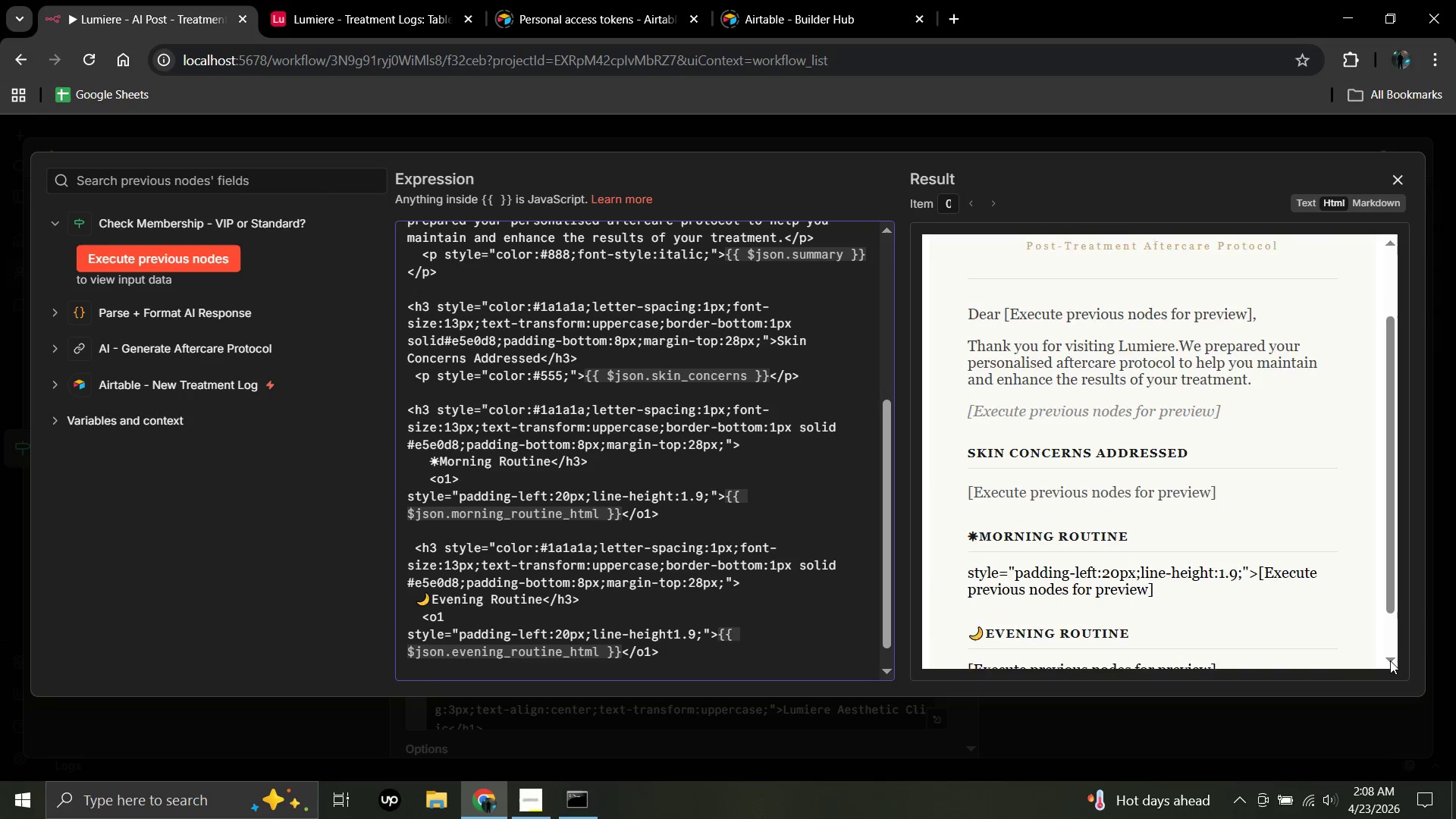 
double_click([1390, 661])
 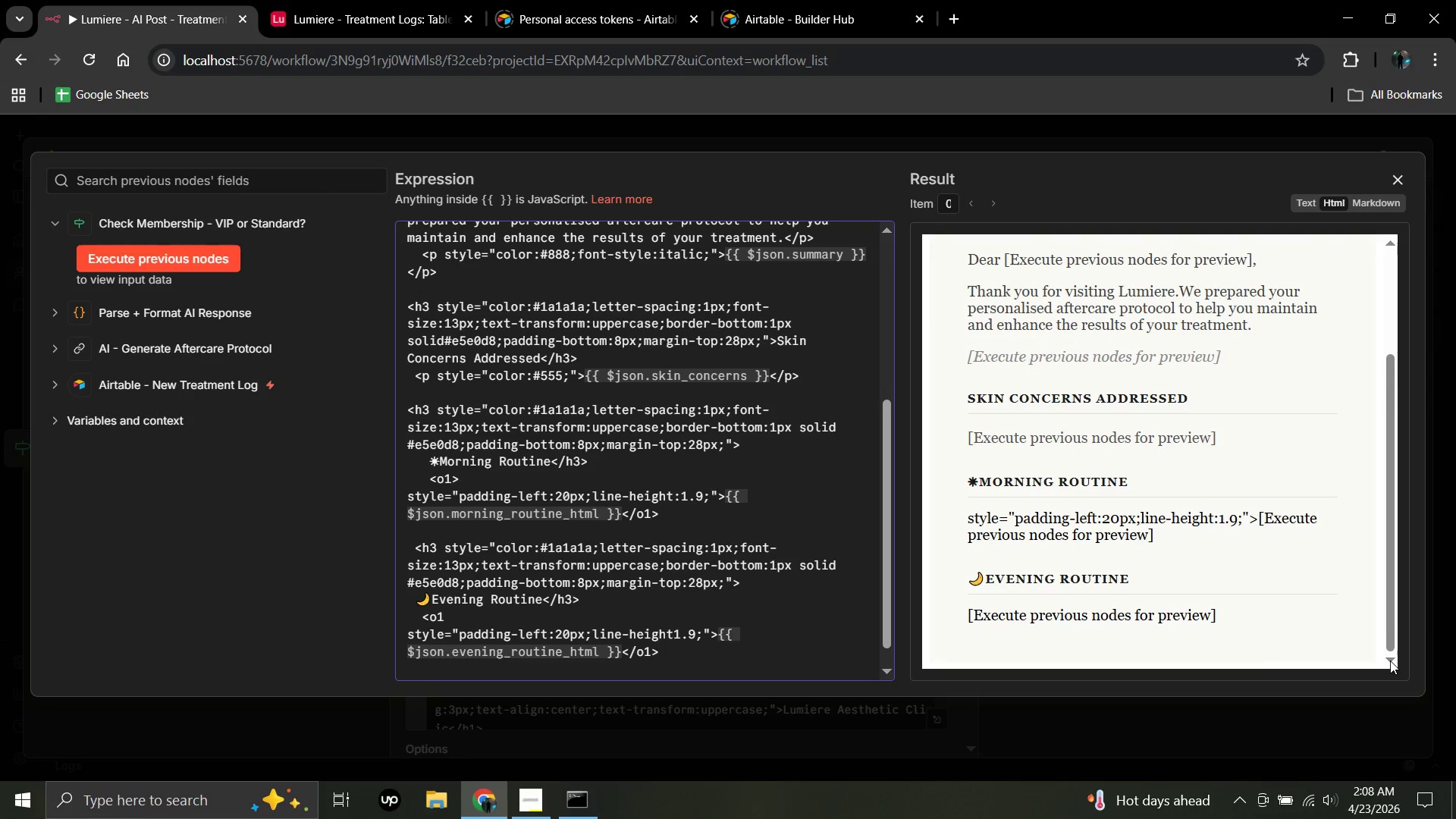 
triple_click([1390, 661])
 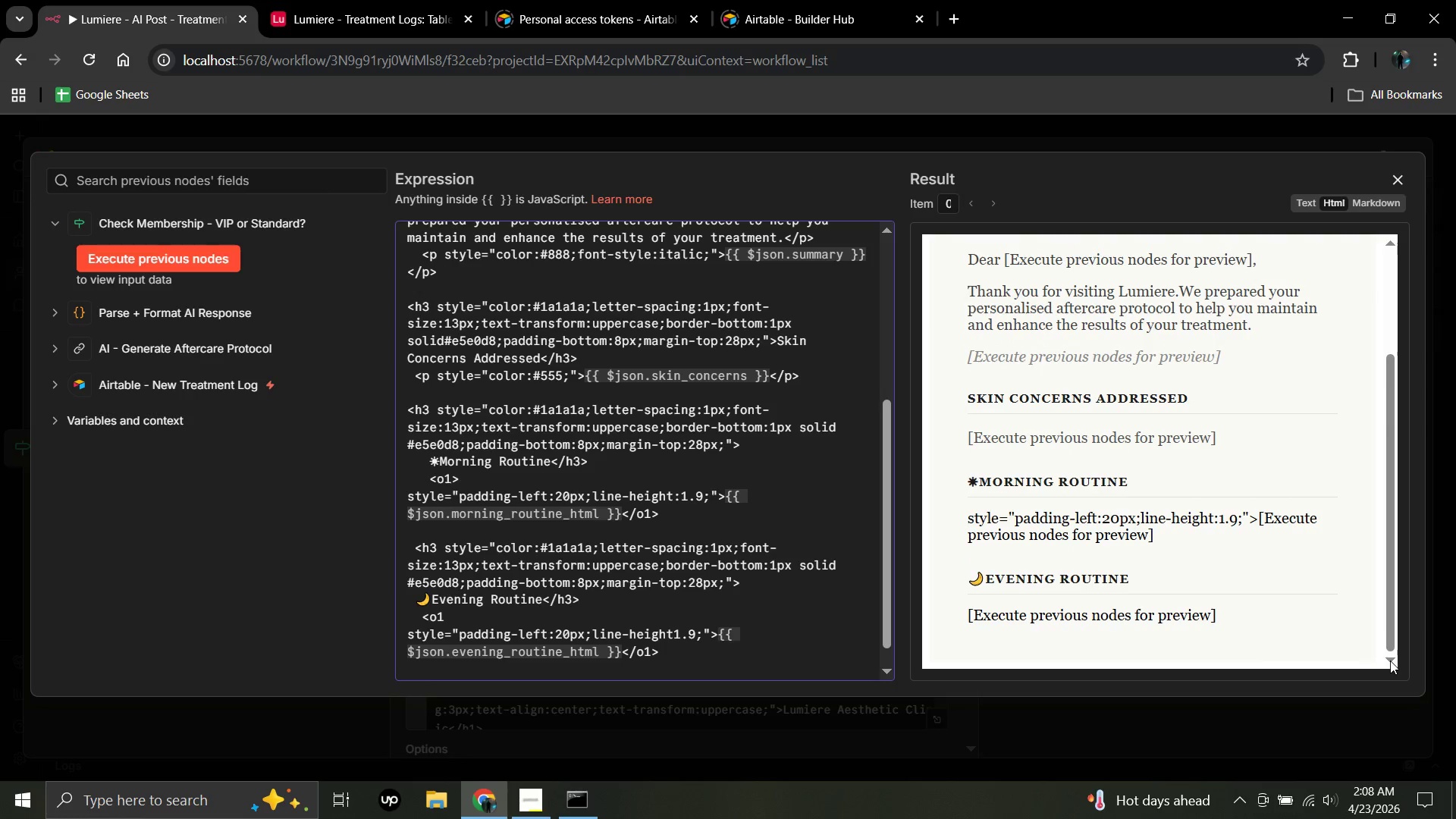 
triple_click([1390, 661])
 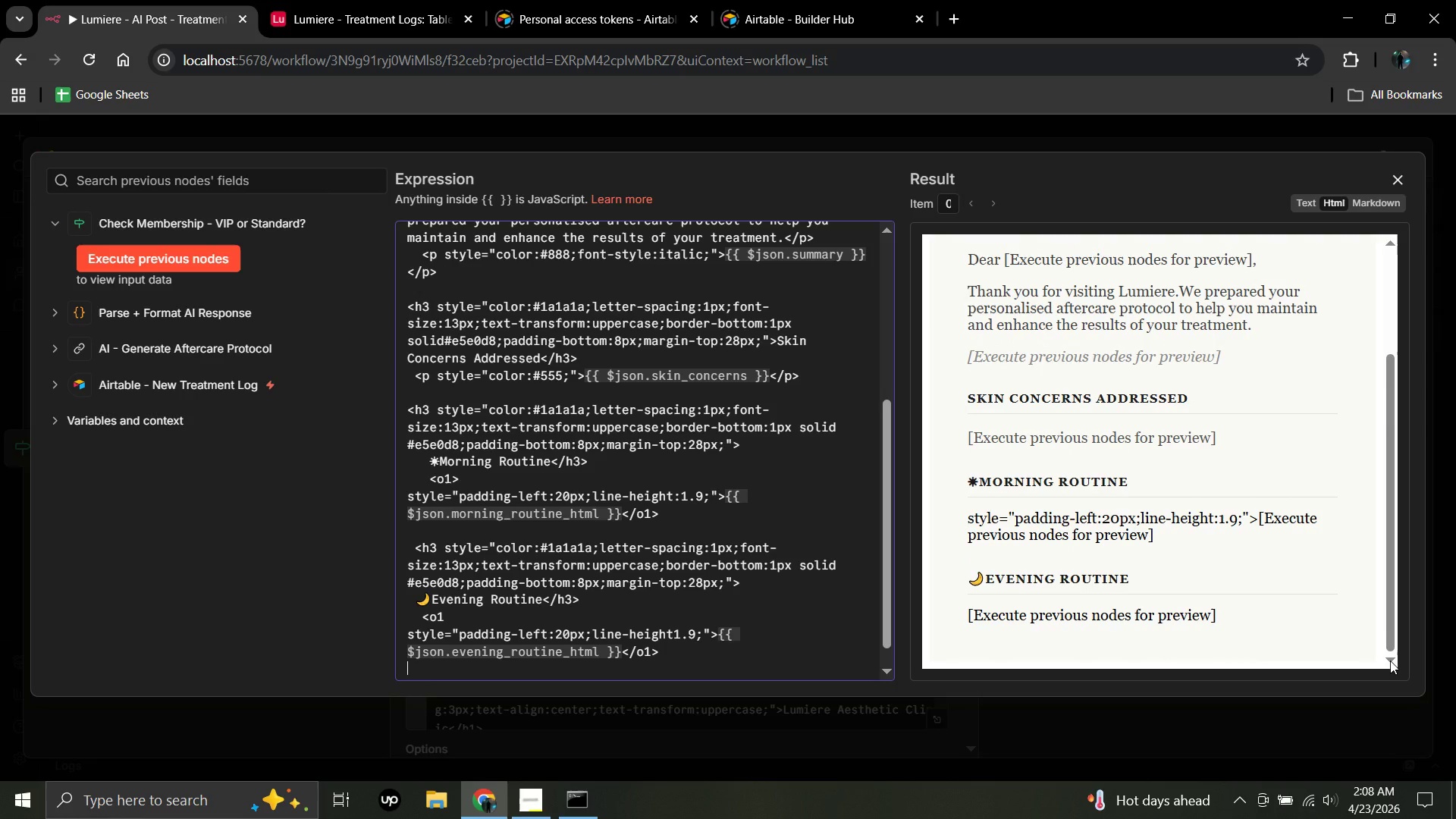 
triple_click([1390, 661])
 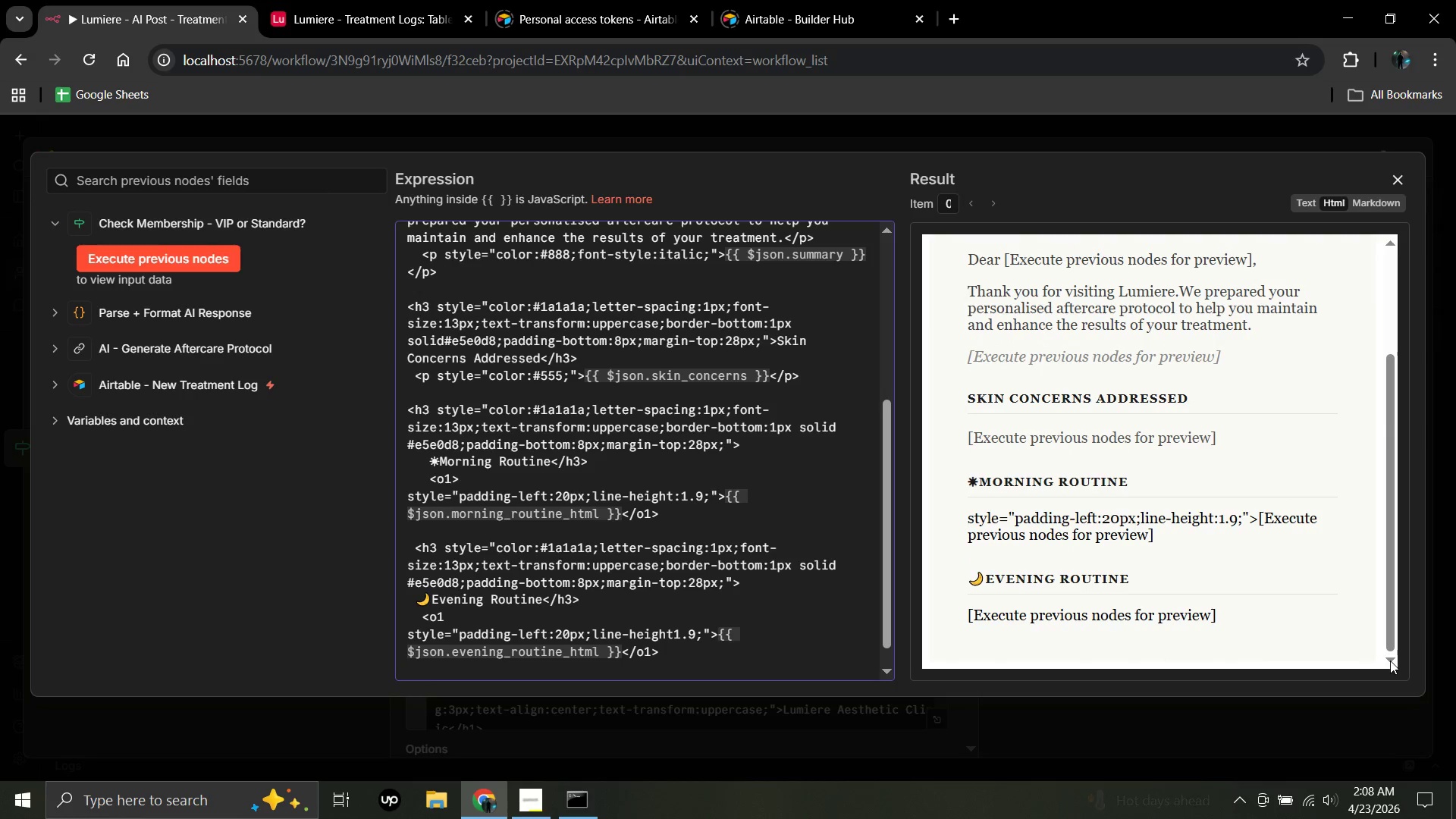 
double_click([1390, 661])
 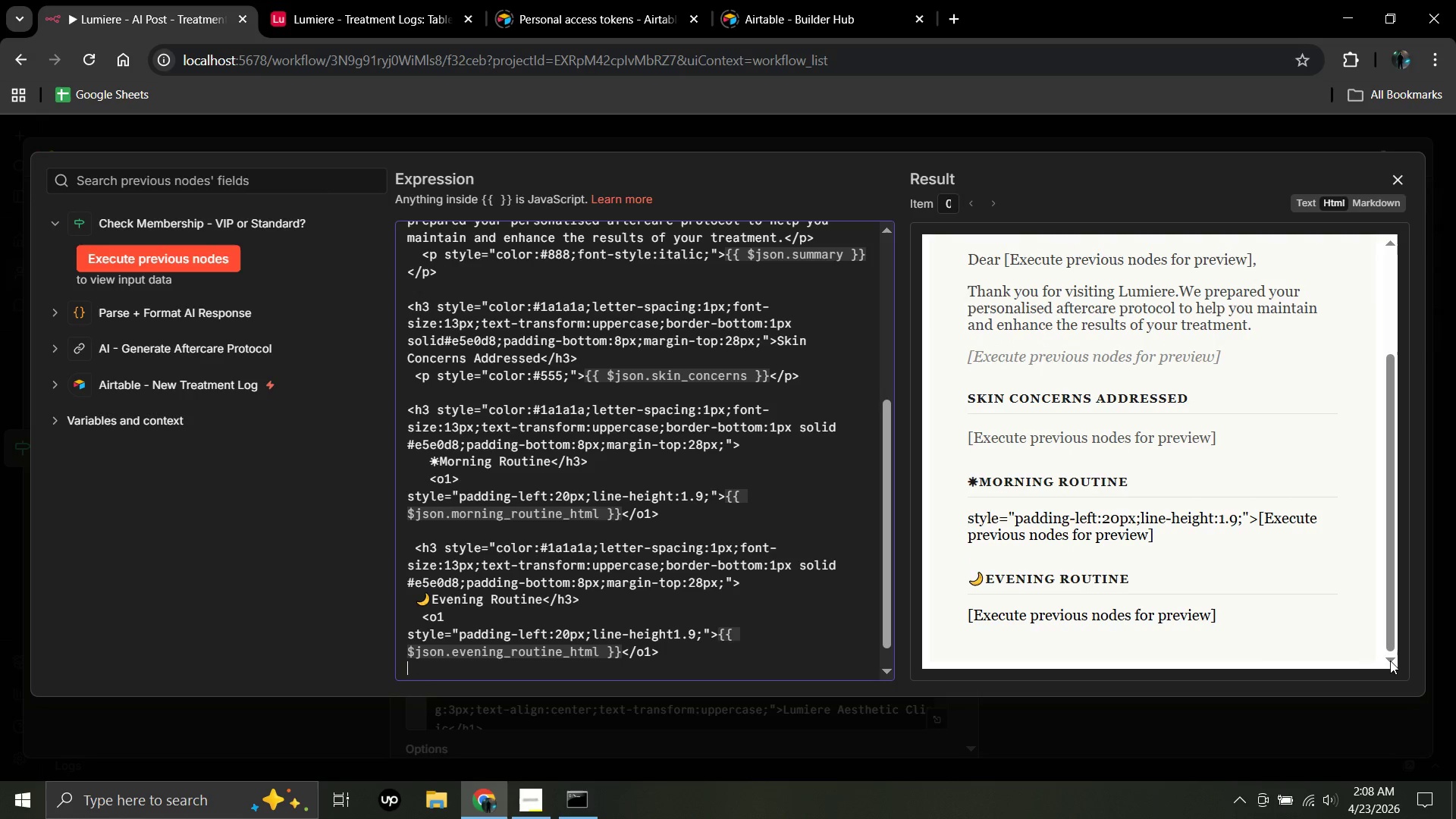 
triple_click([1390, 661])
 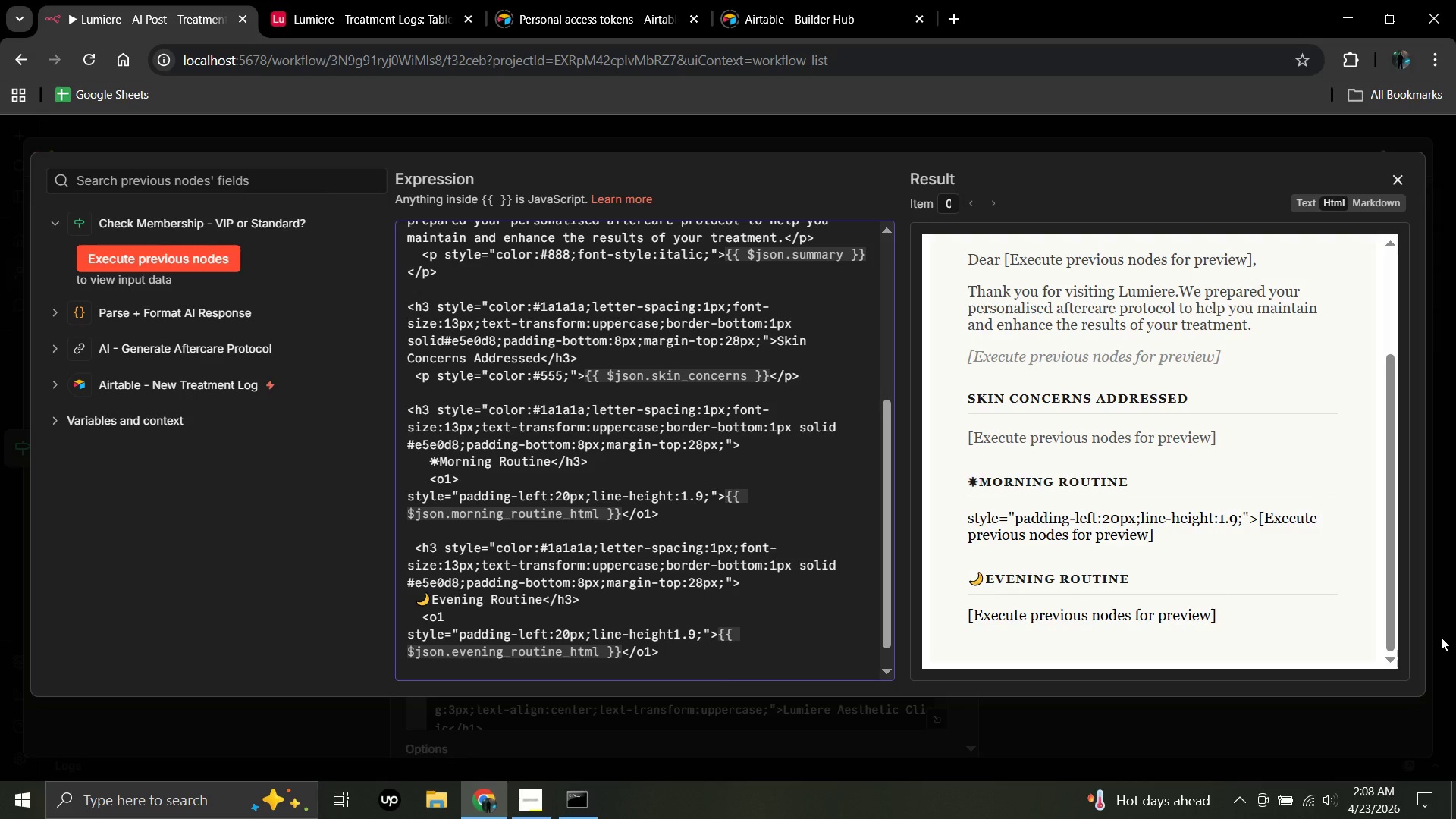 
wait(22.28)
 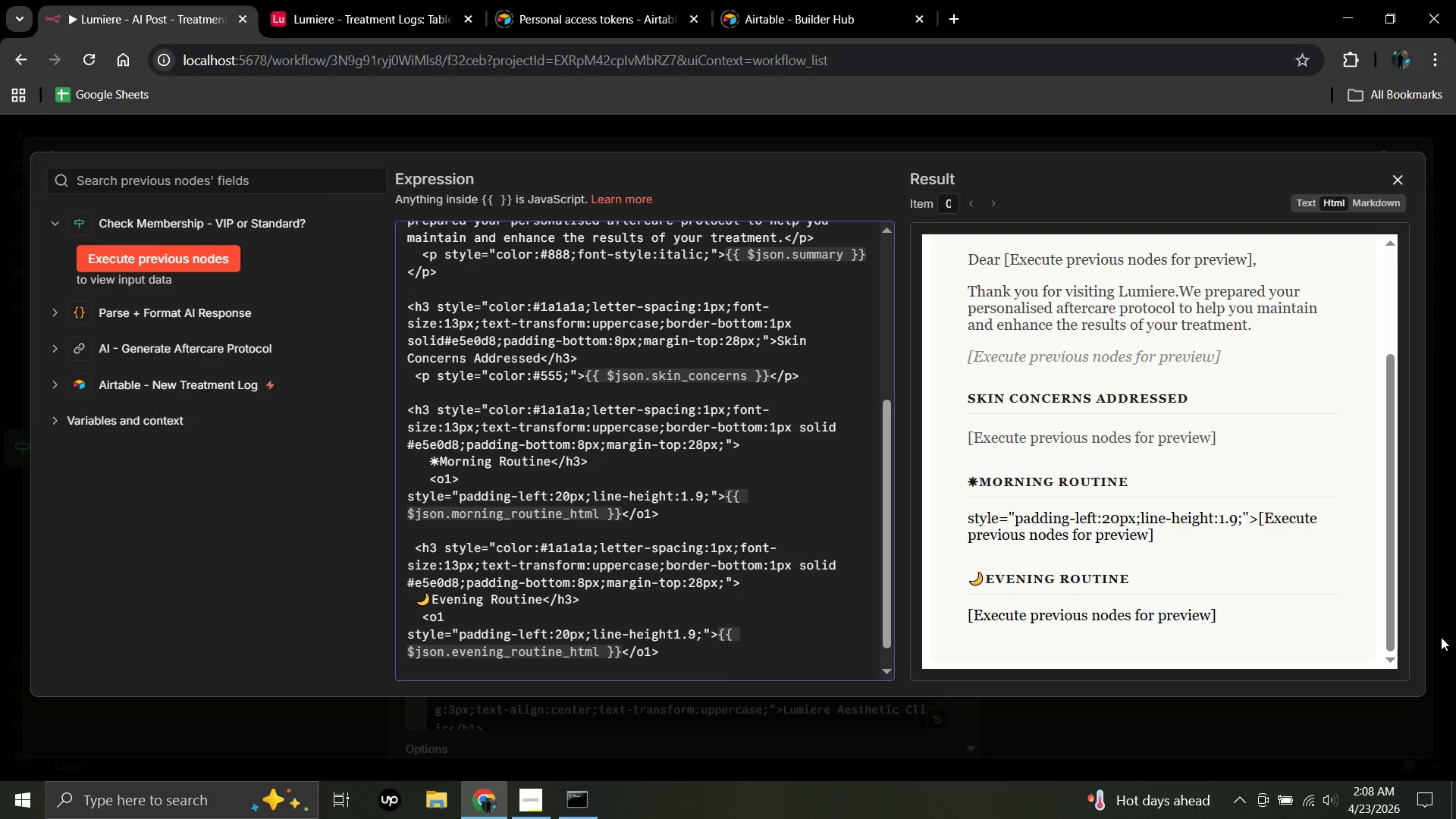 
scroll: coordinate [853, 432], scroll_direction: down, amount: 1.0
 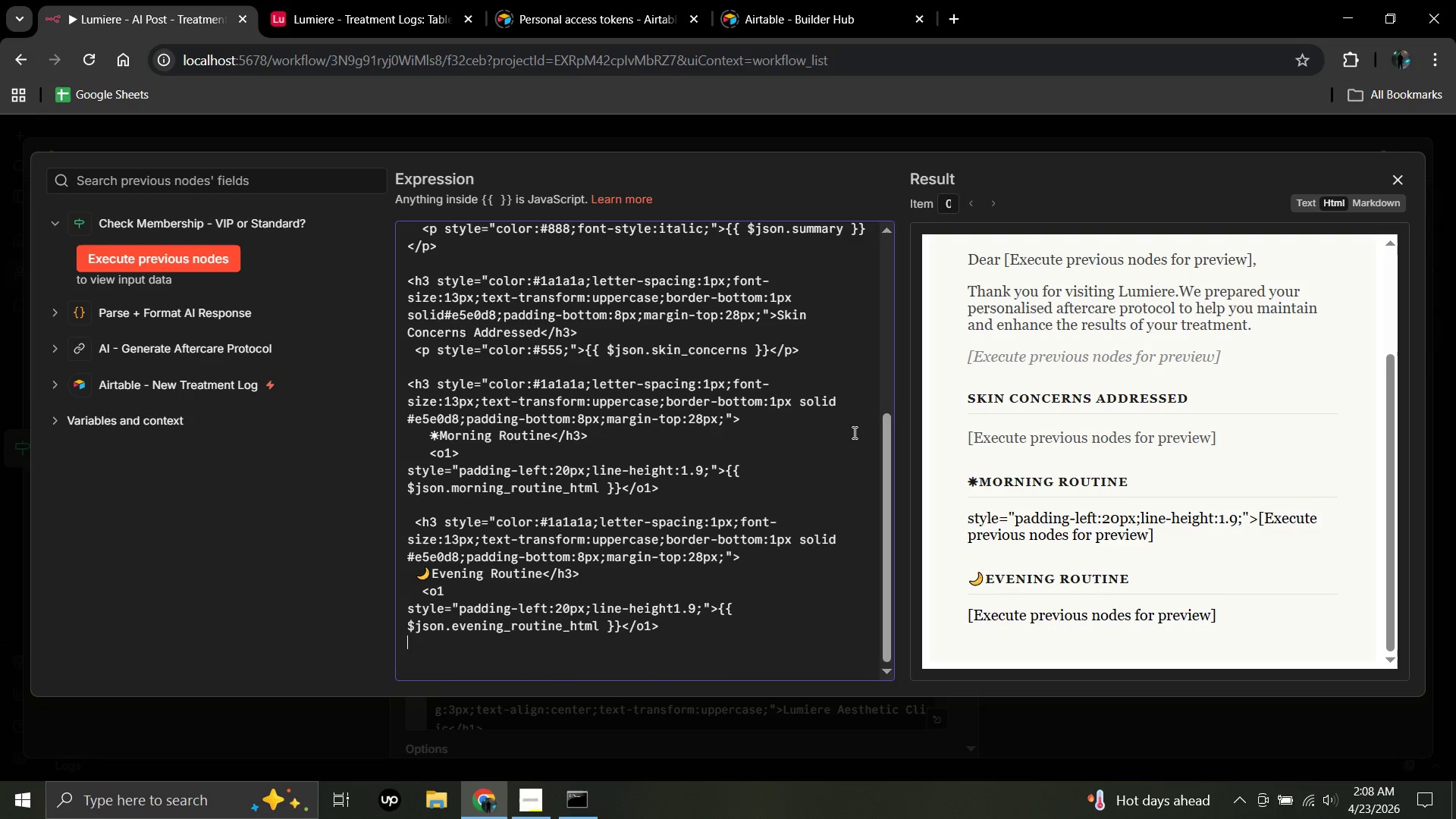 
scroll: coordinate [853, 432], scroll_direction: none, amount: 0.0
 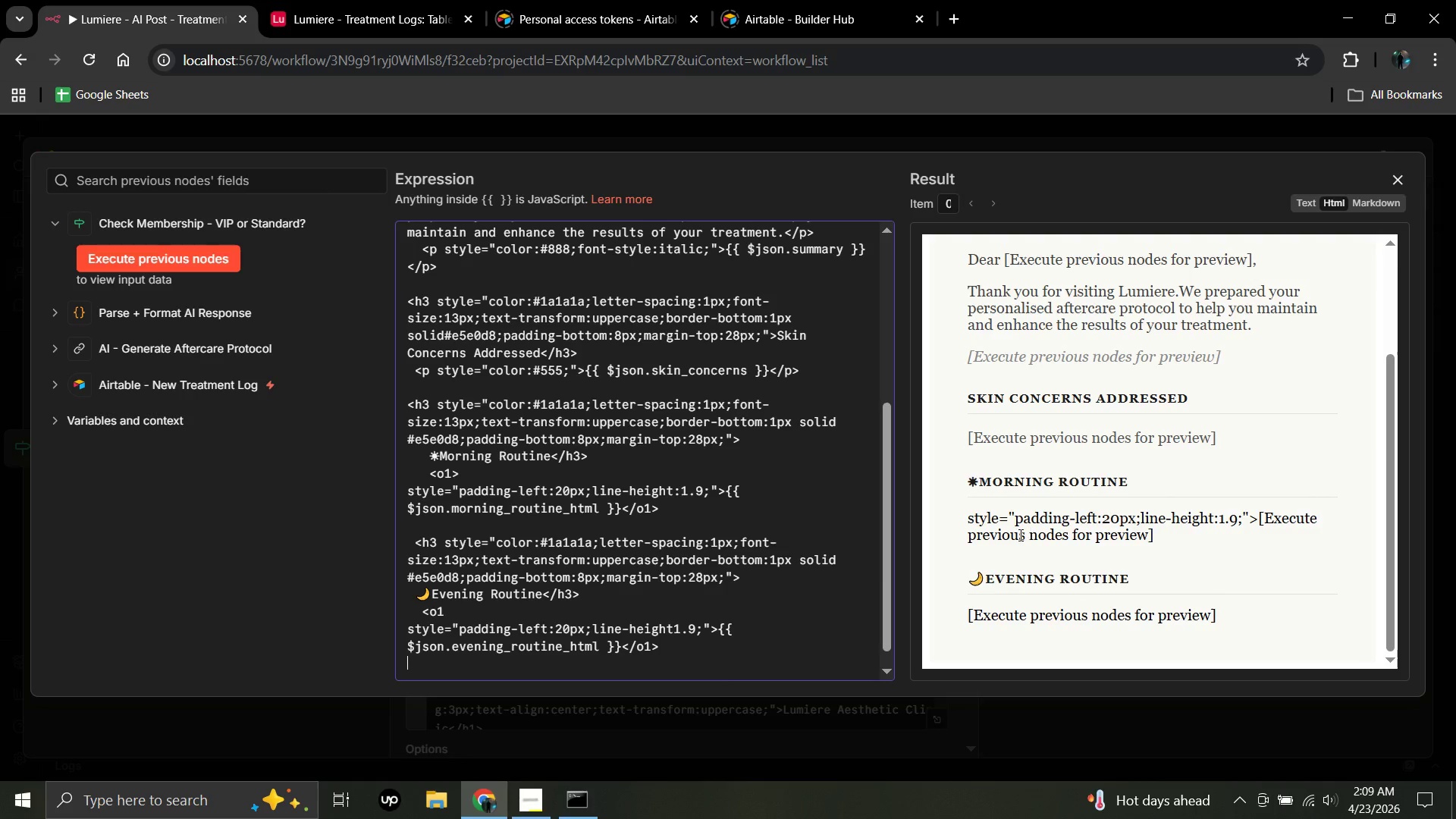 
wait(68.67)
 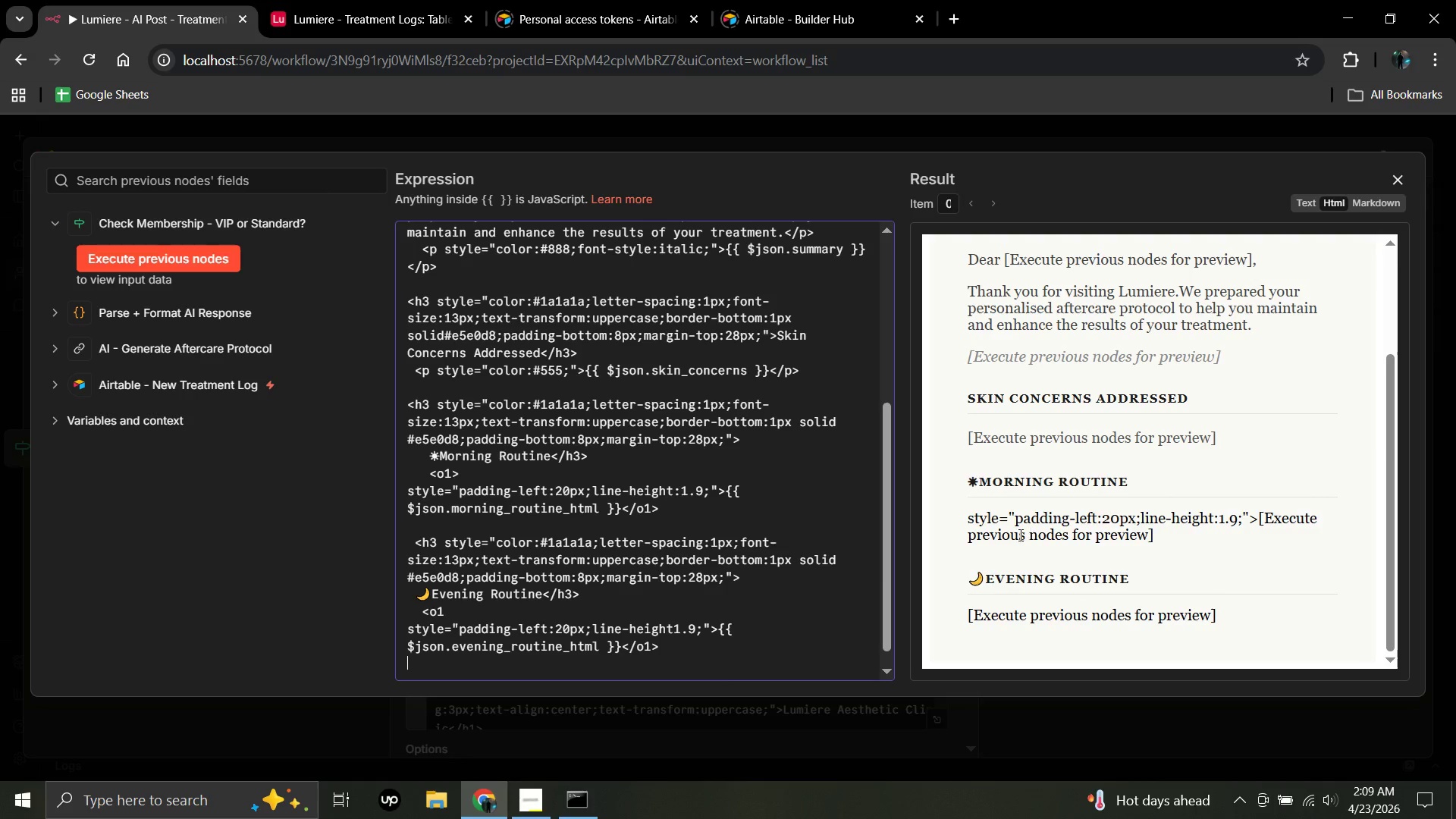 
left_click([457, 470])
 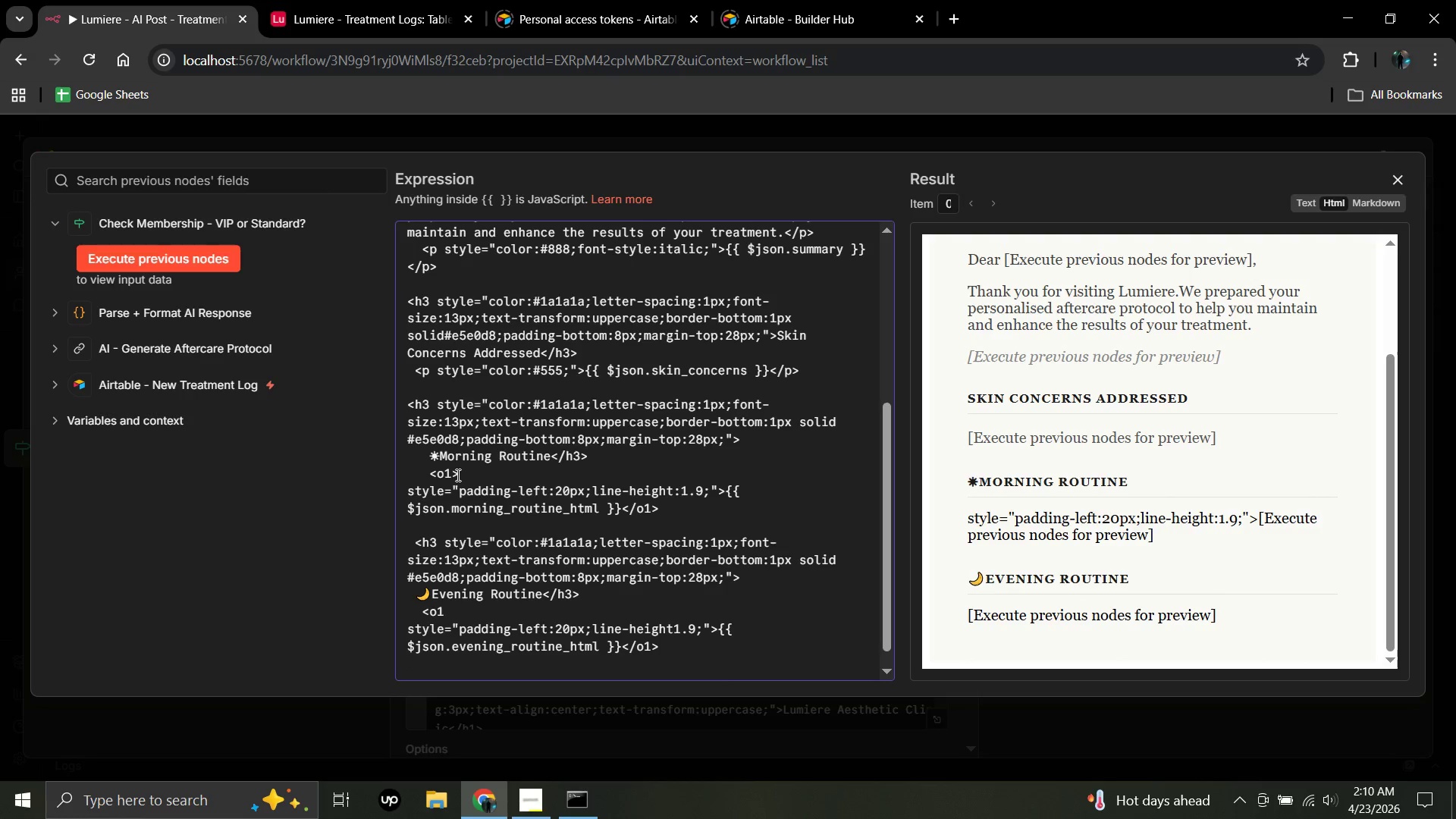 
left_click([457, 475])
 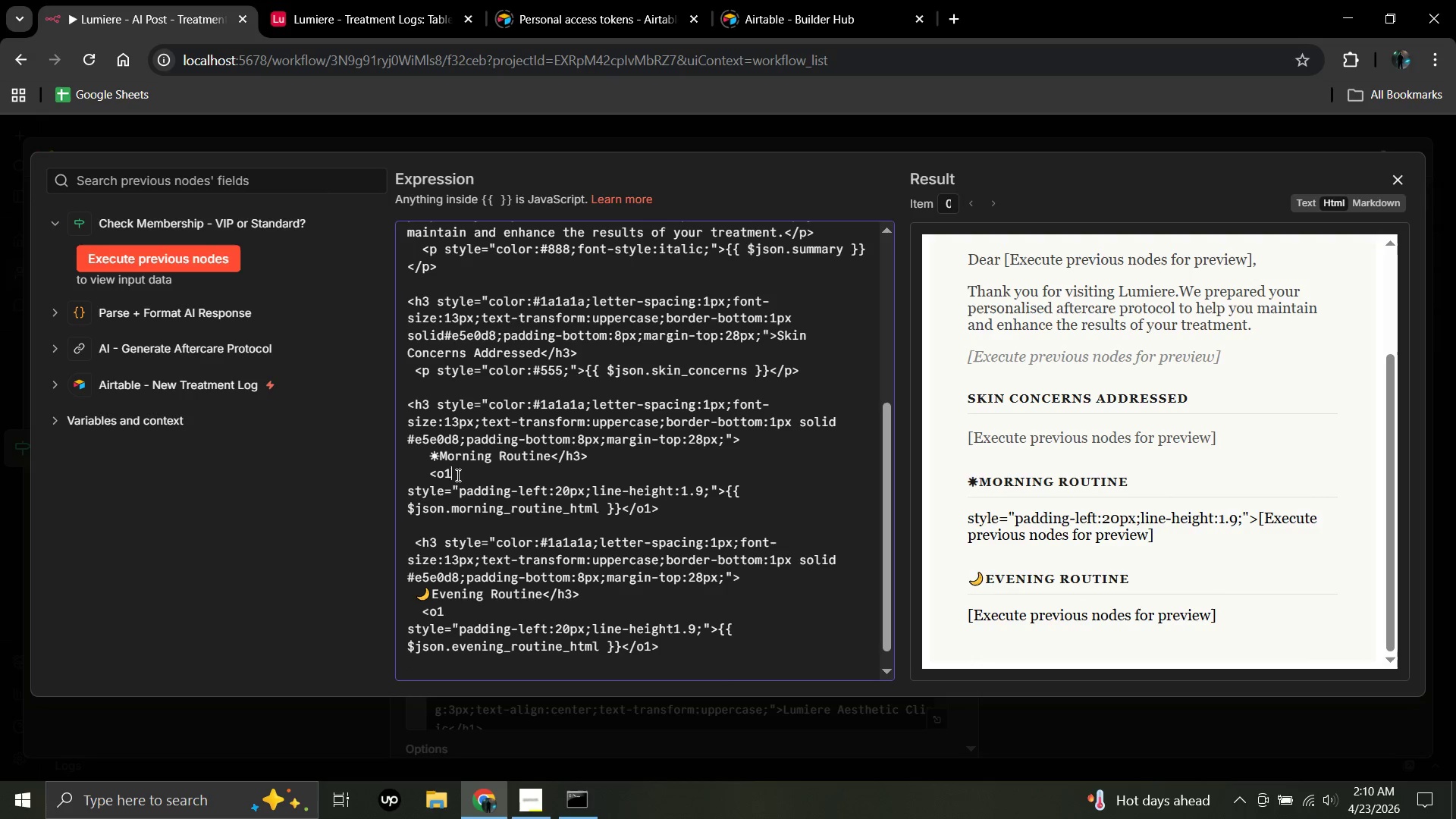 
key(Backspace)
 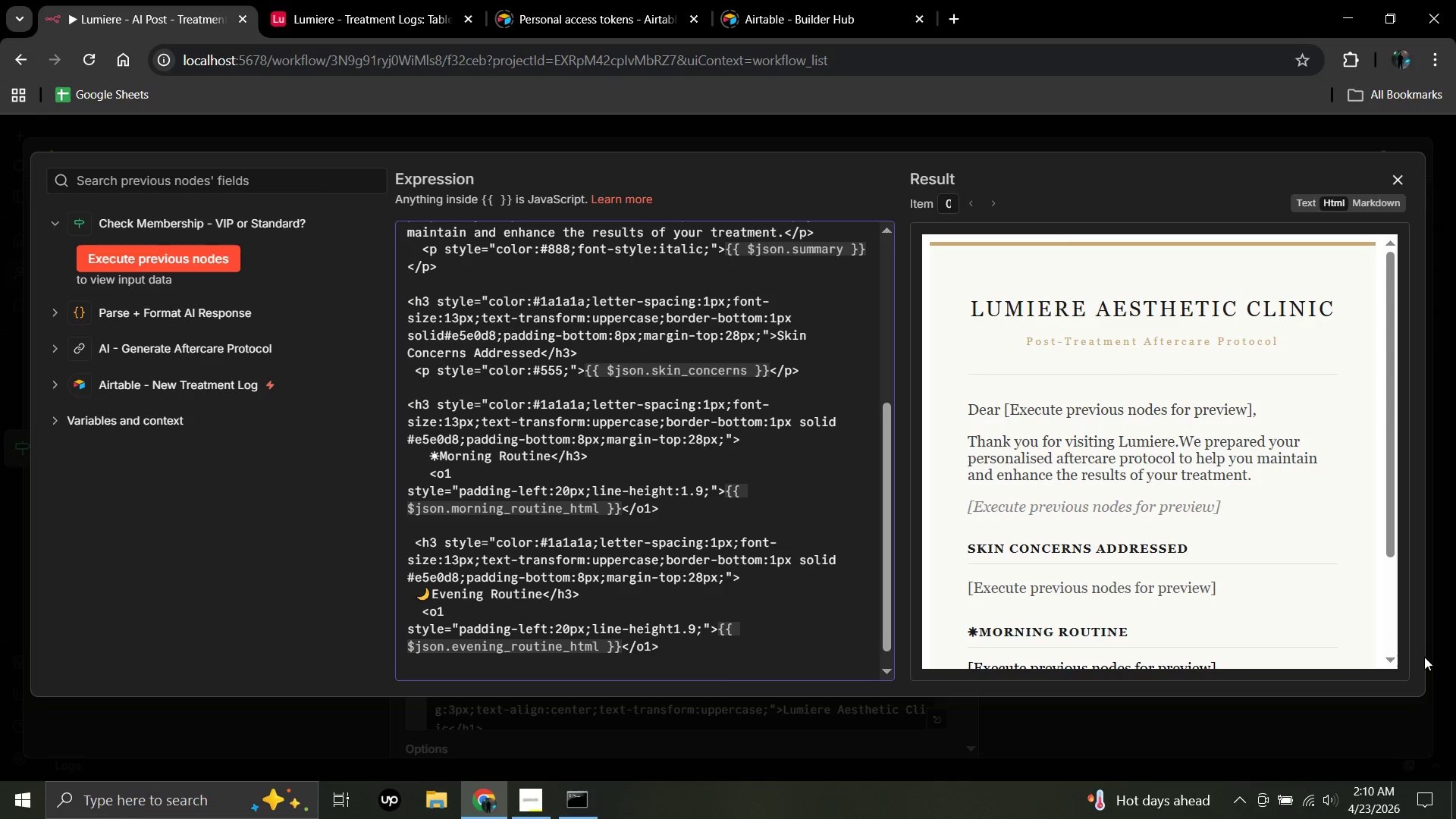 
wait(7.41)
 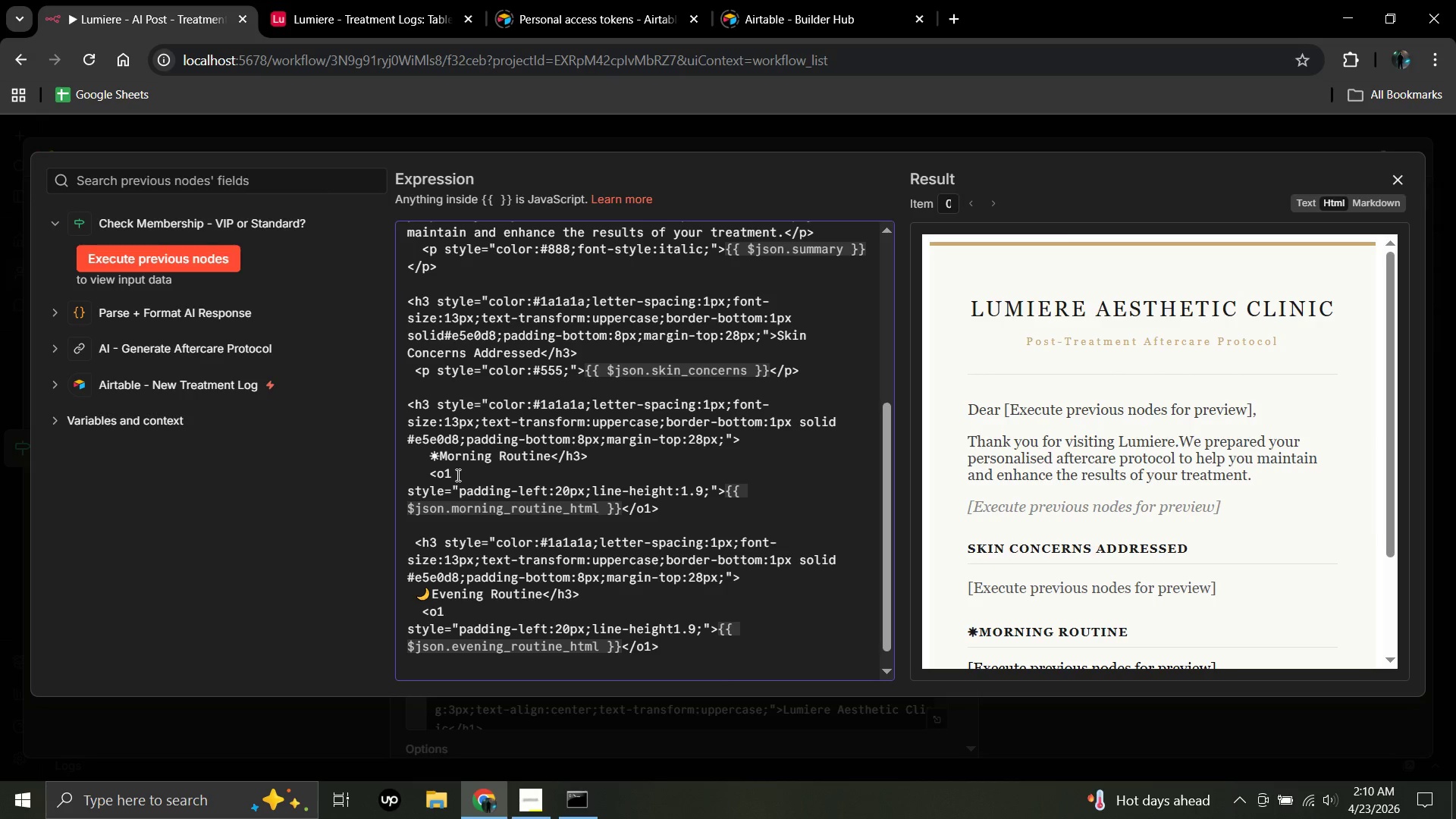 
left_click([1390, 657])
 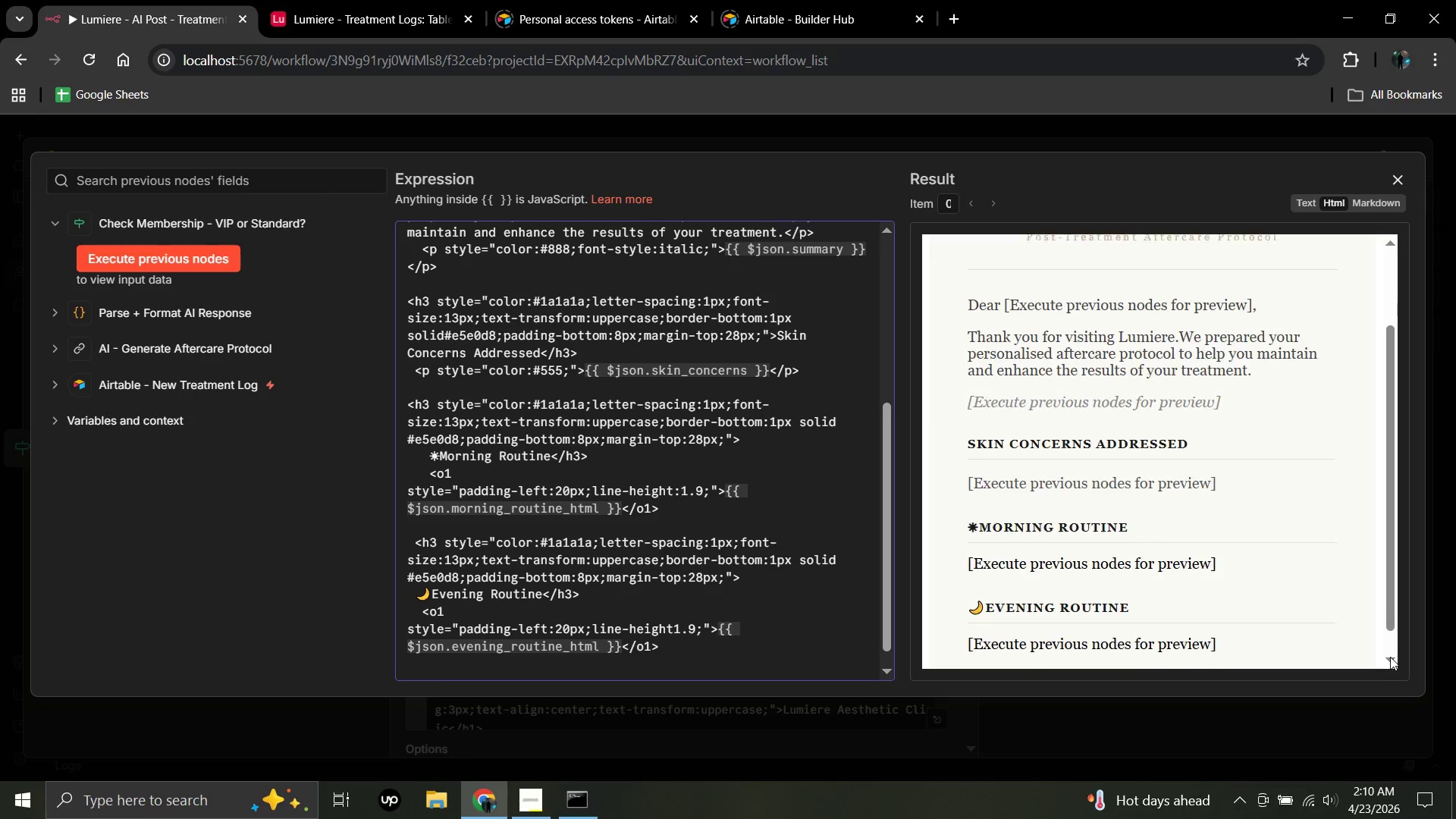 
double_click([1390, 657])
 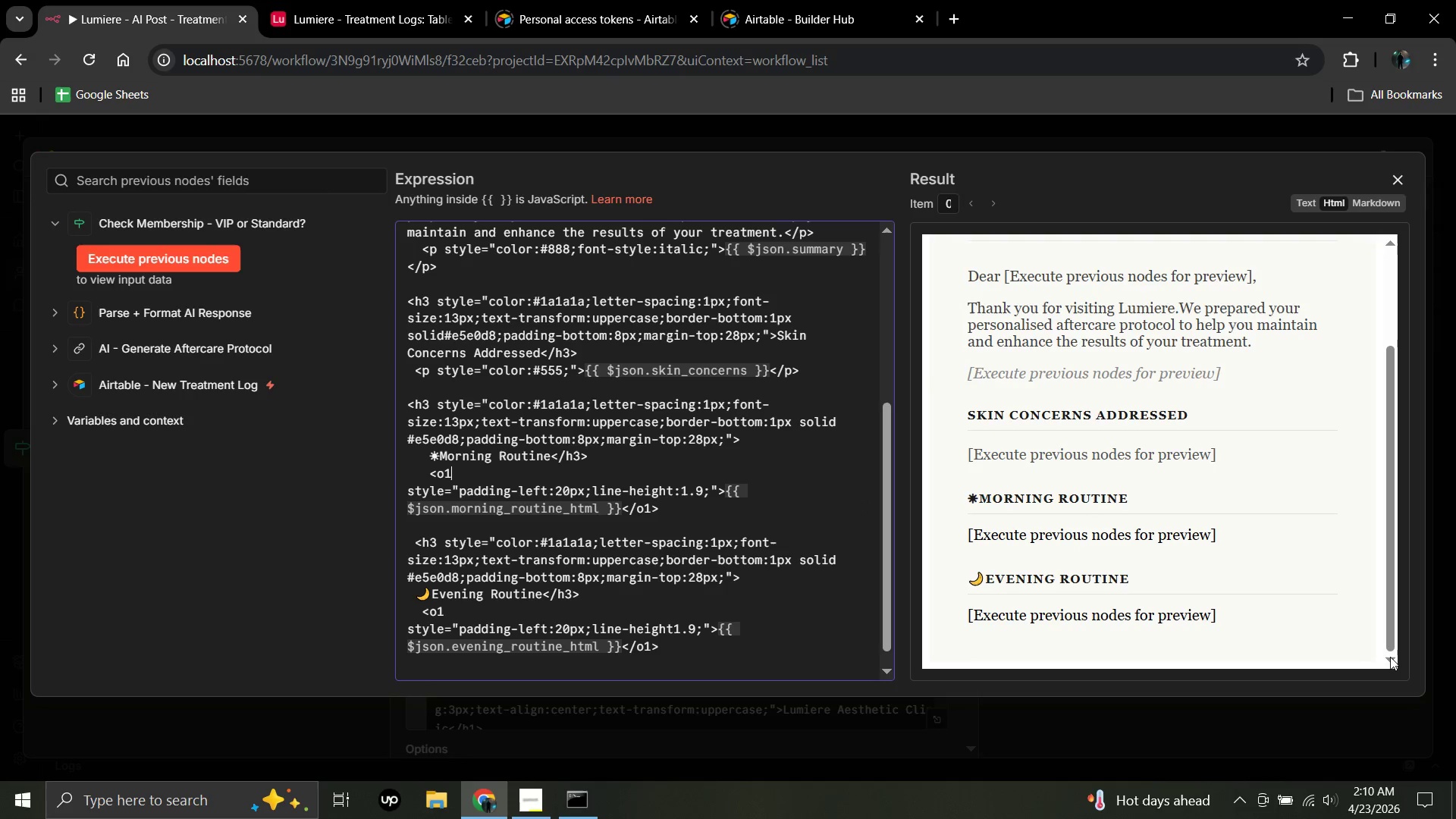 
triple_click([1390, 657])
 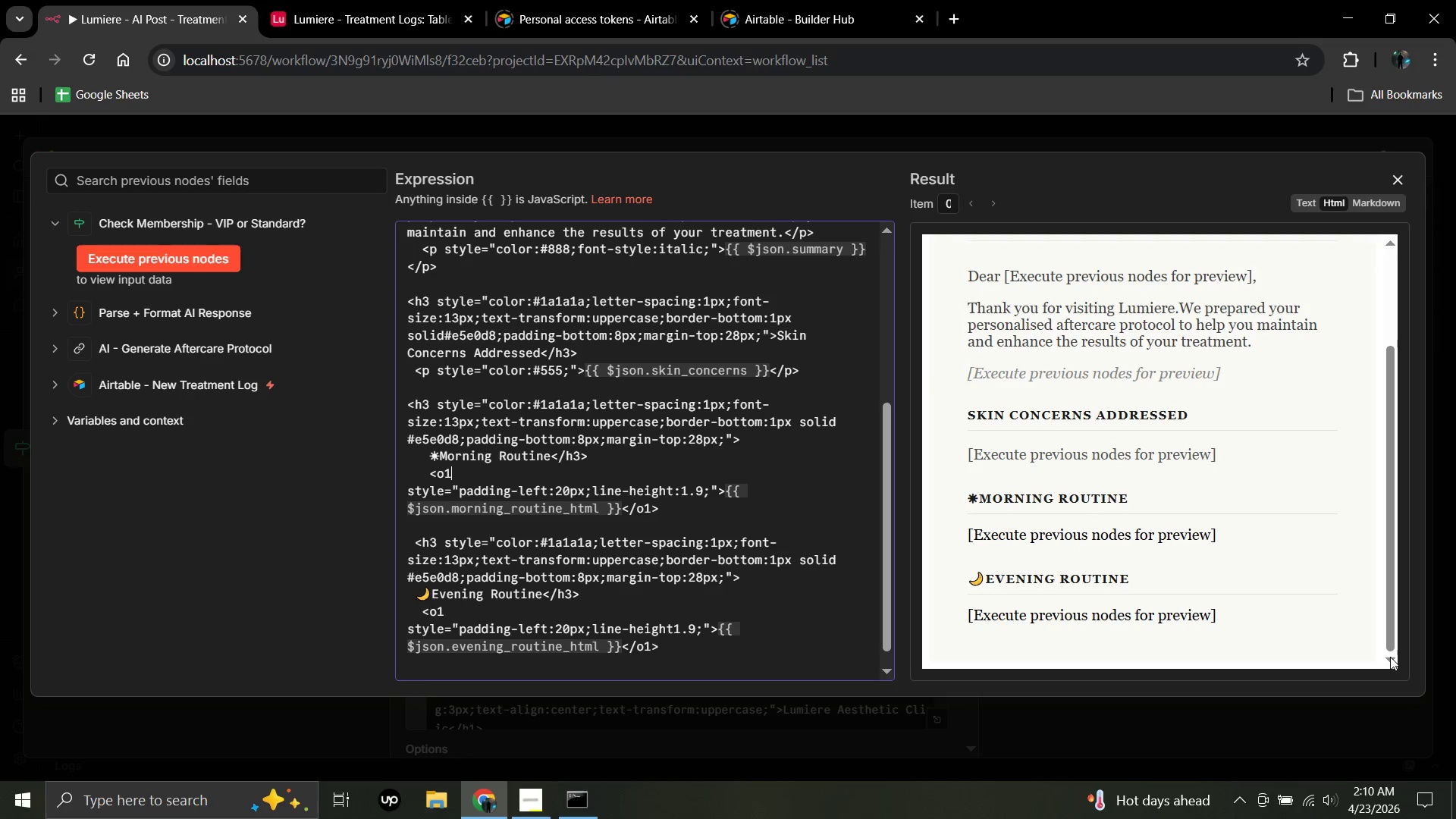 
triple_click([1390, 657])
 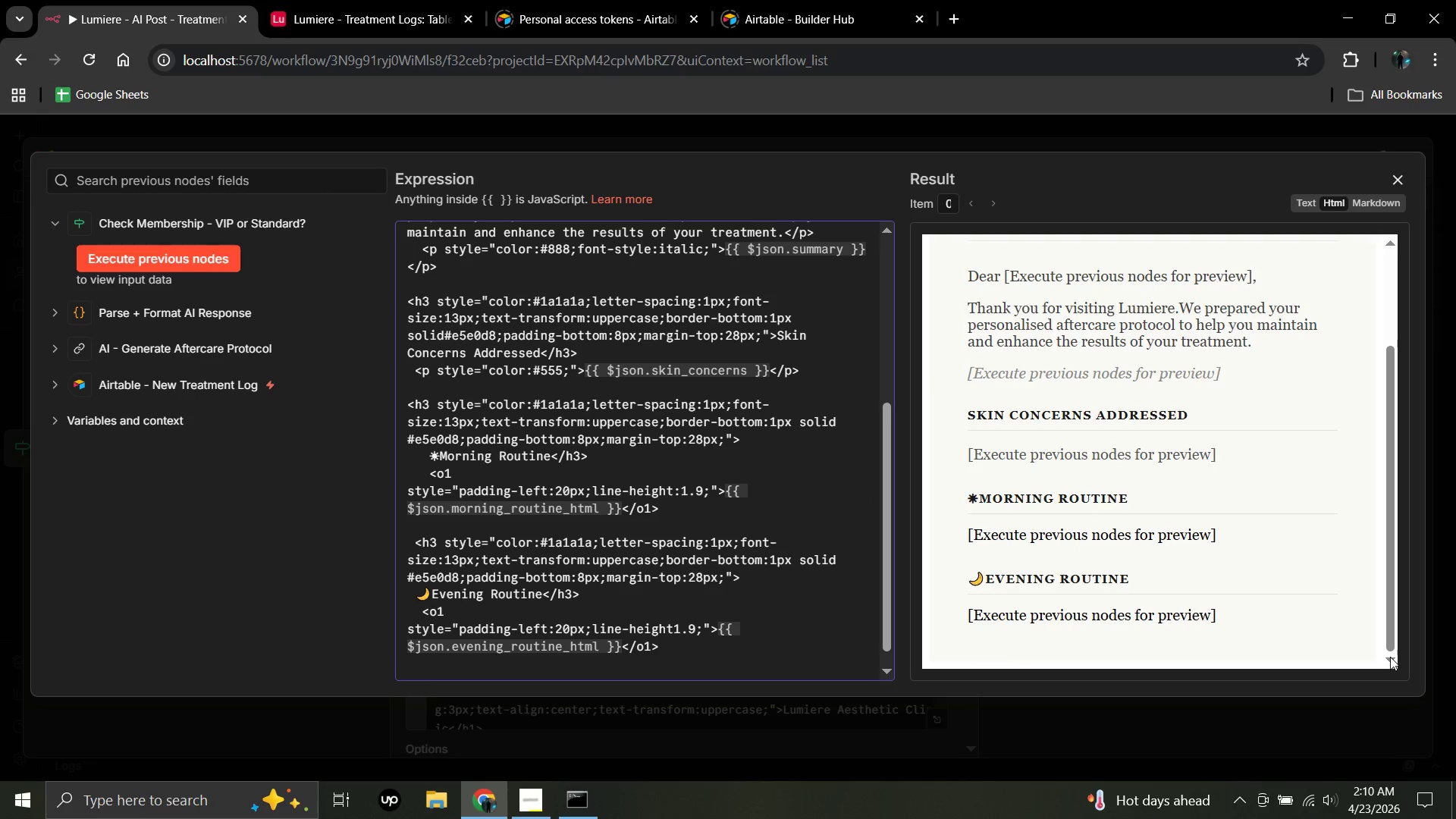 
triple_click([1390, 657])
 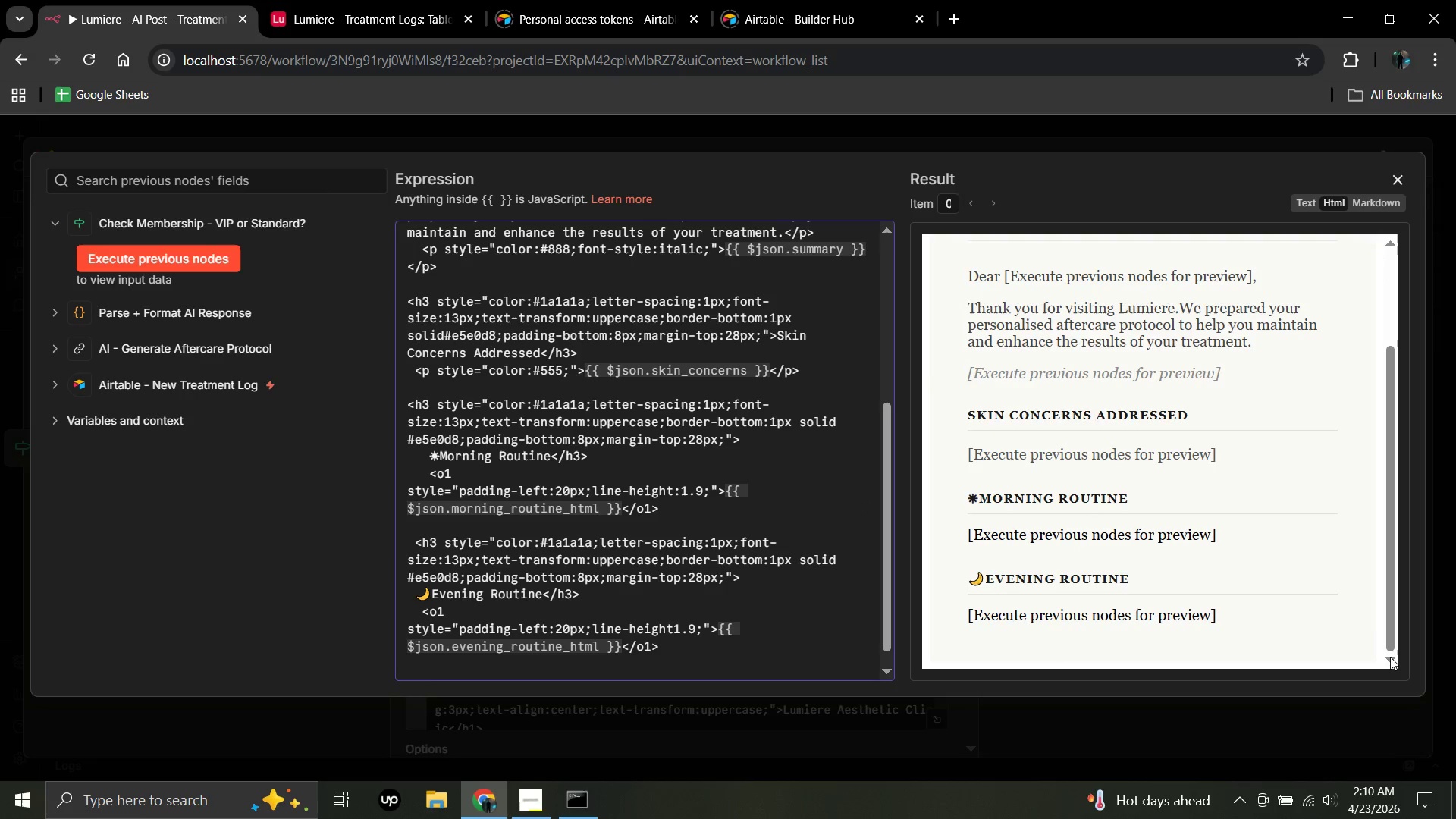 
triple_click([1390, 657])
 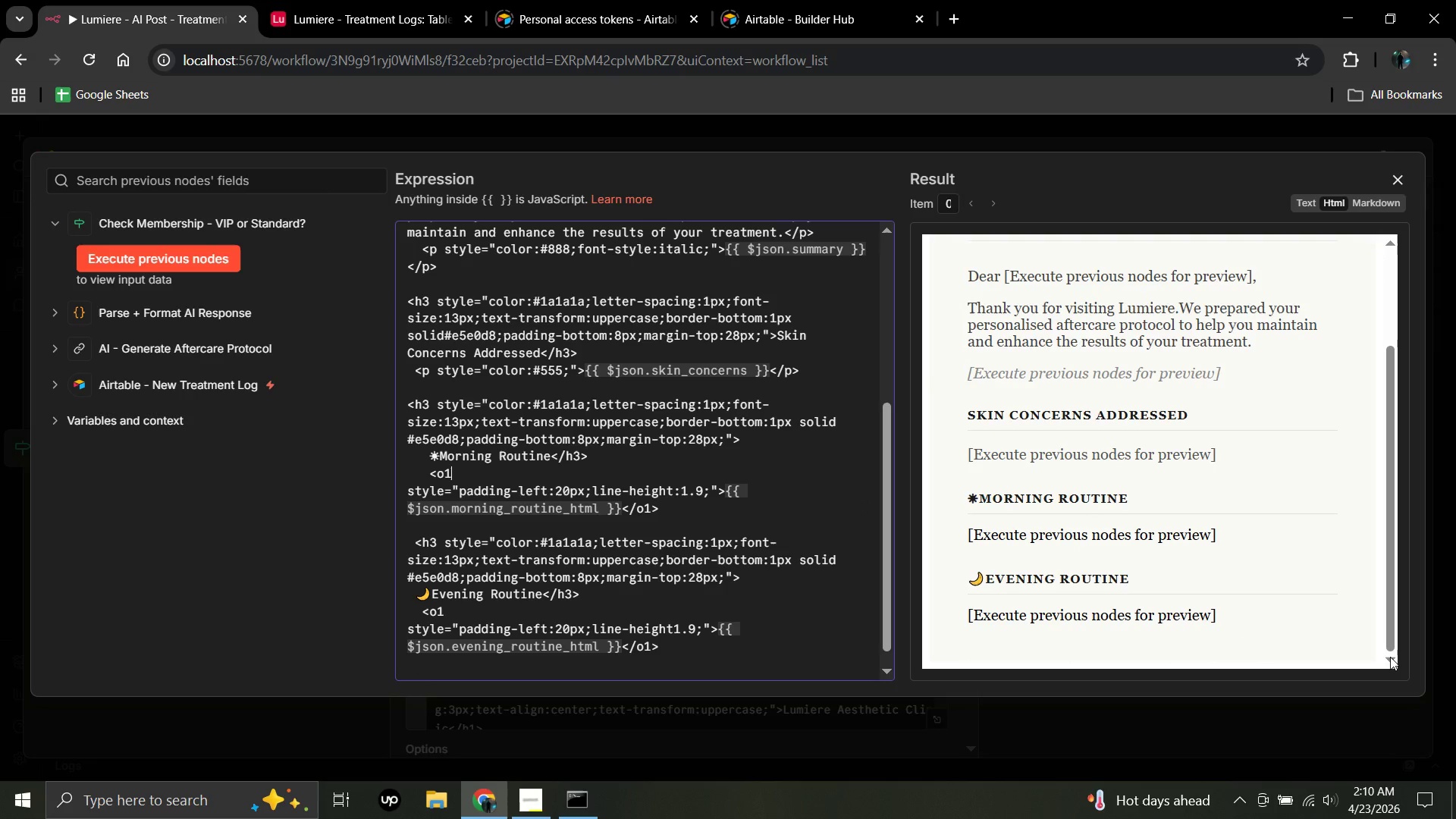 
triple_click([1390, 657])
 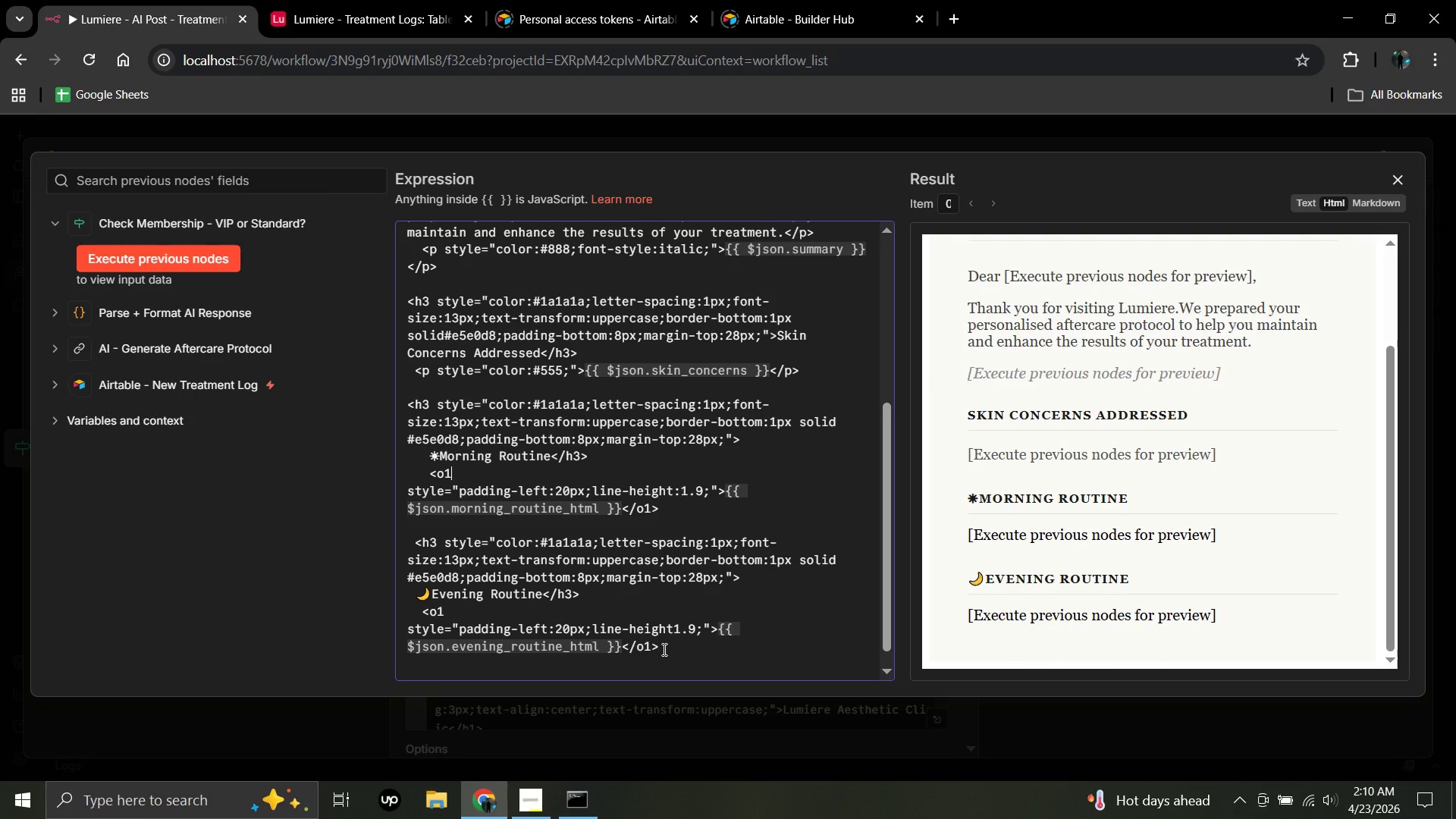 
left_click([663, 649])
 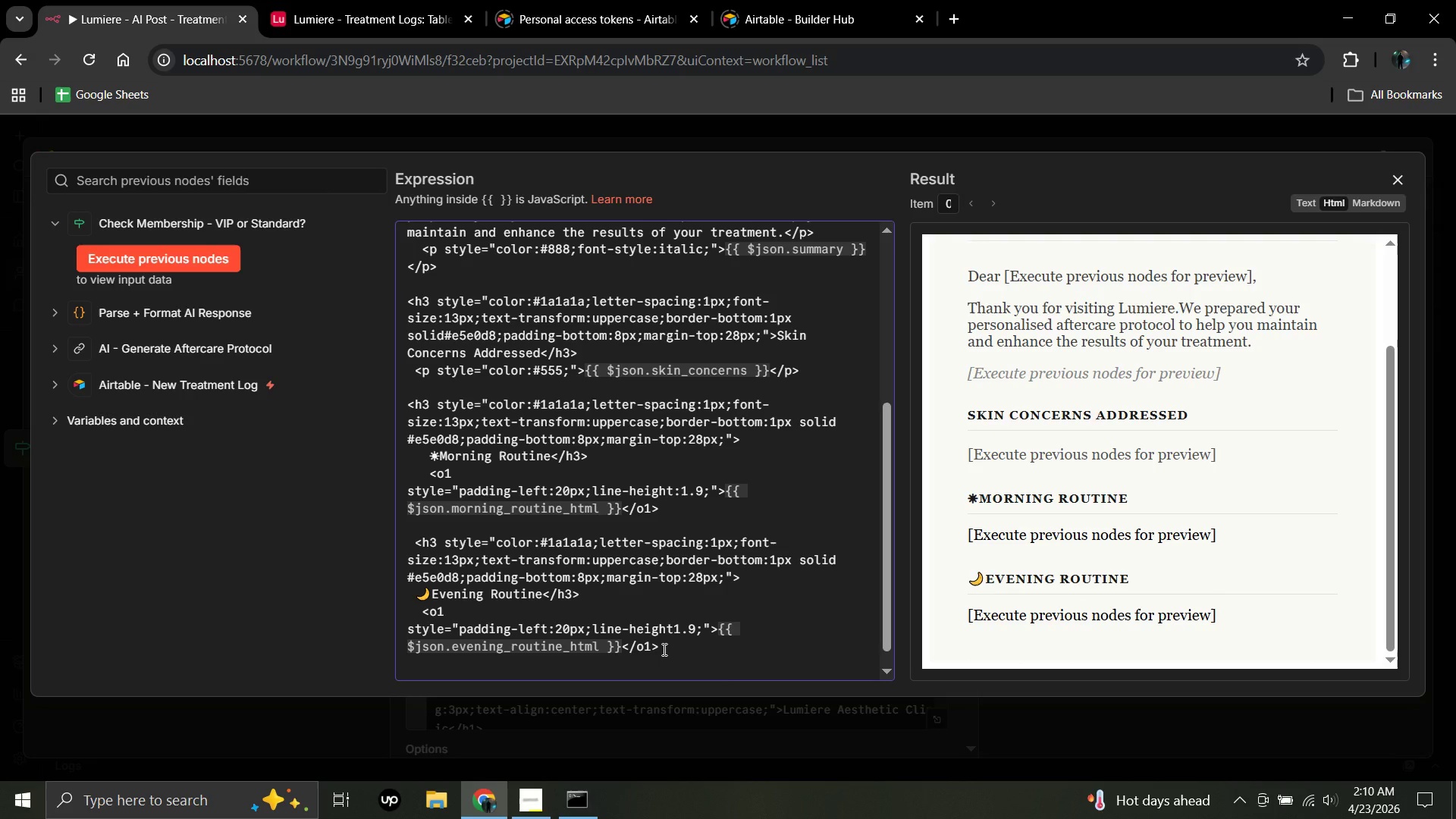 
wait(13.72)
 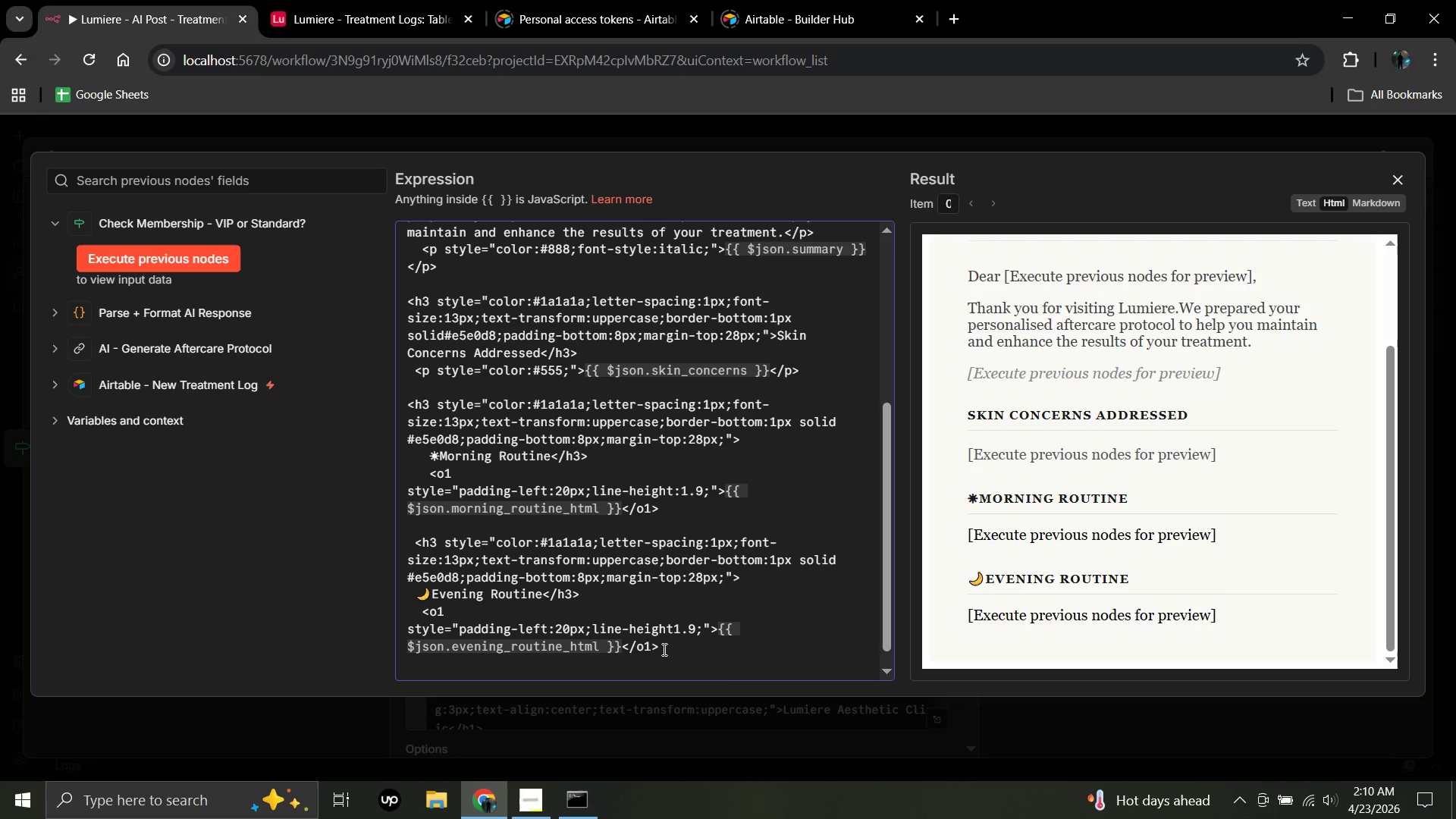 
key(Enter)
 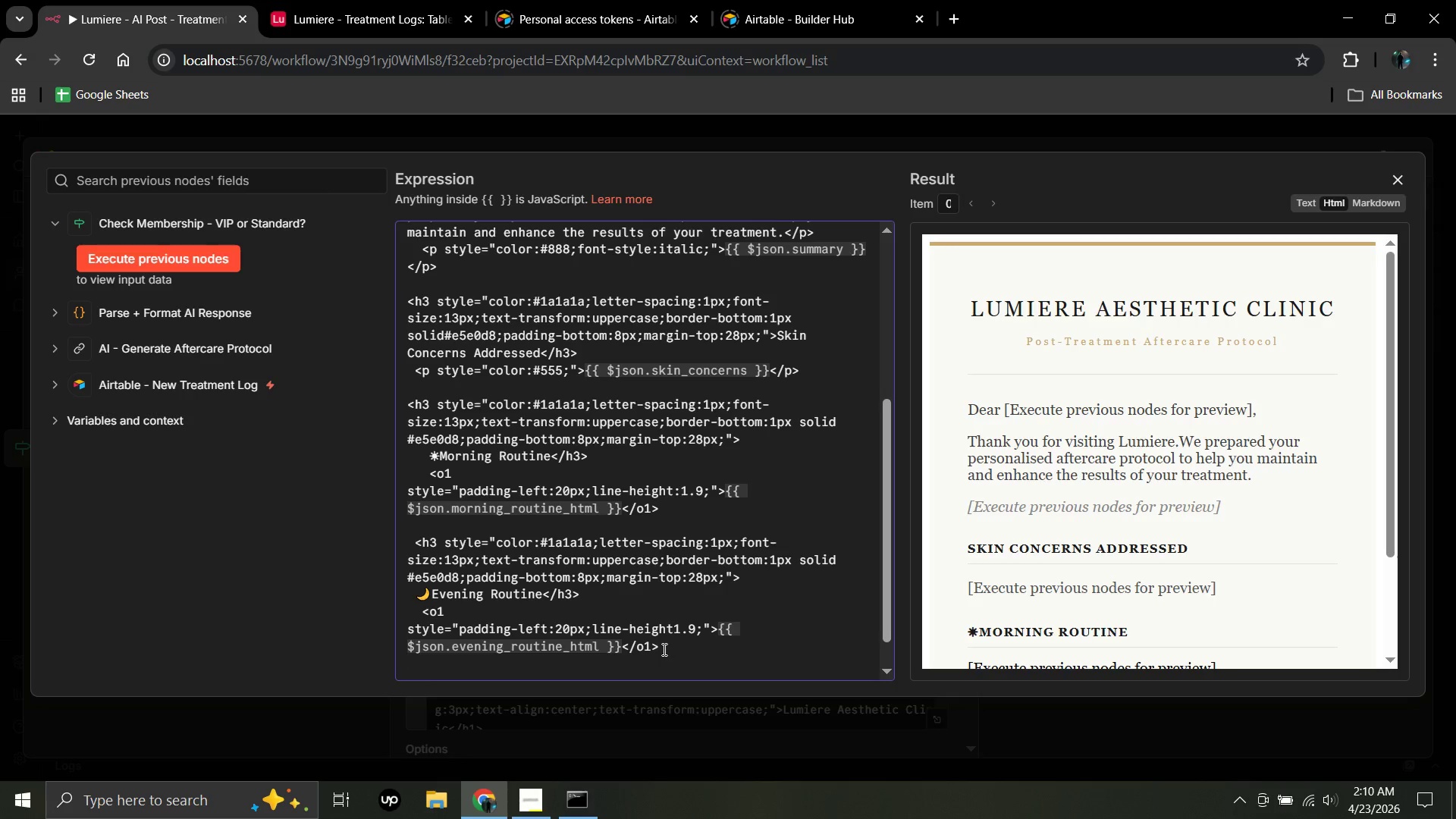 
key(Enter)
 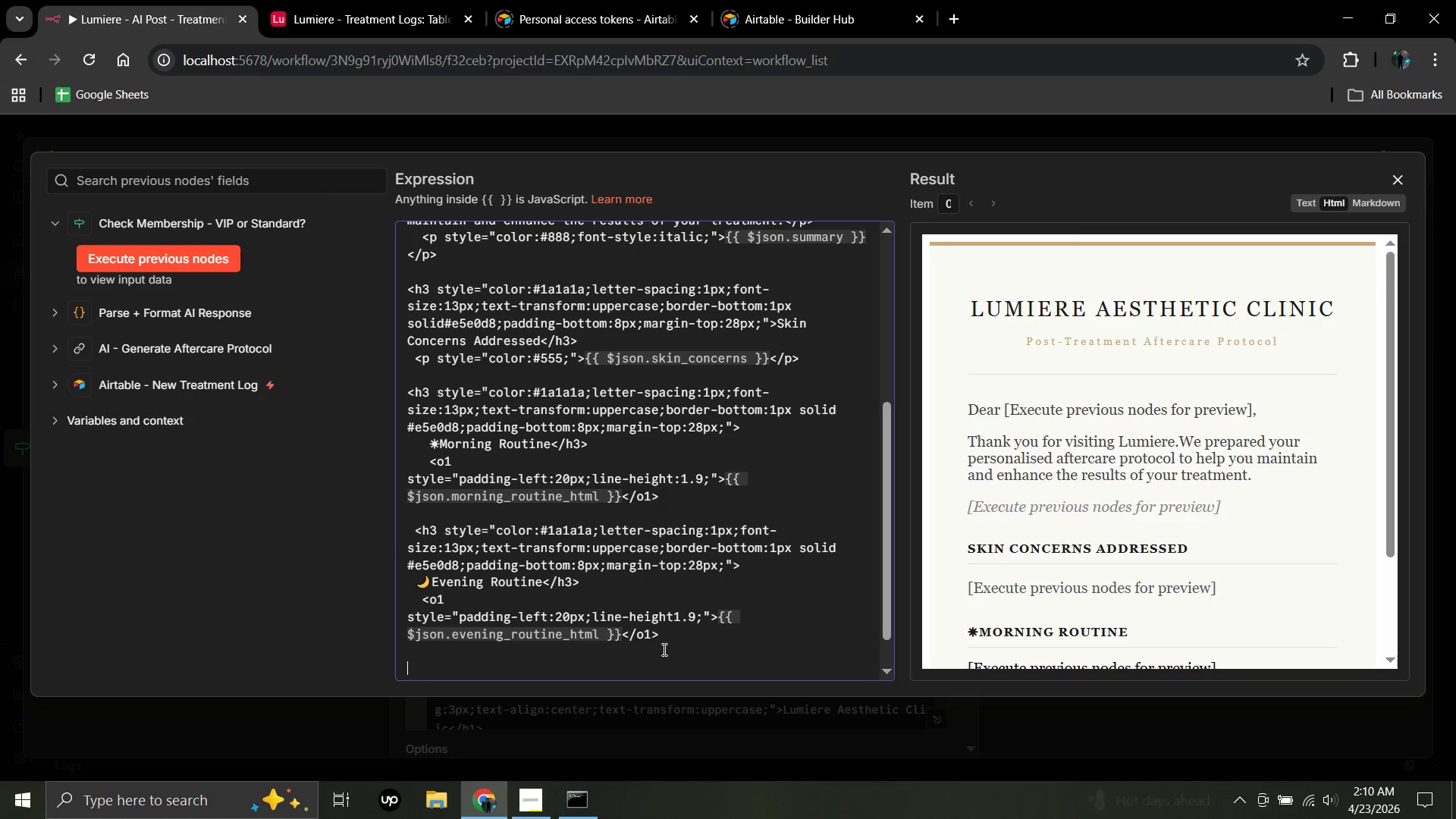 
type( <h3 style=")
 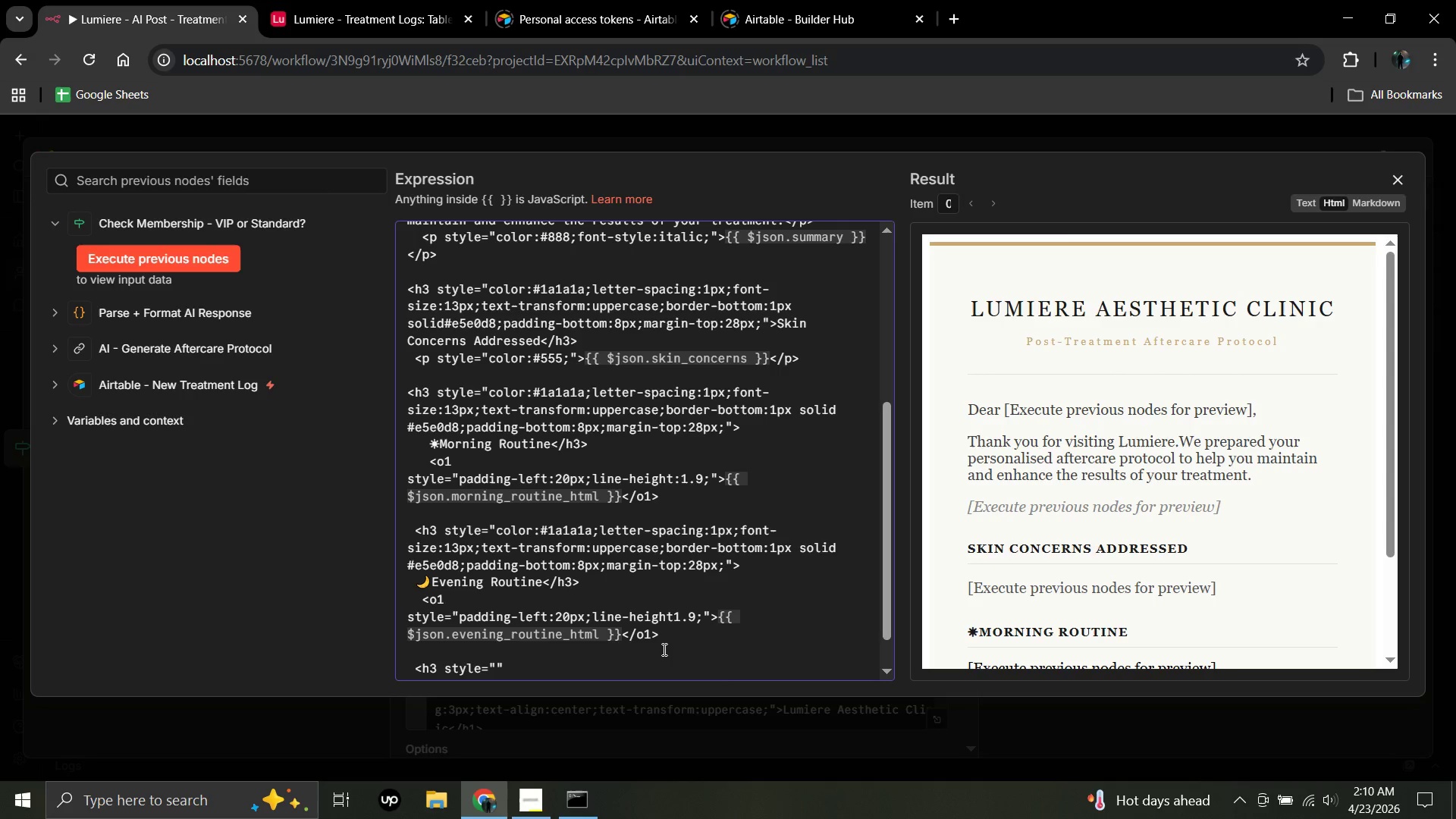 
wait(11.84)
 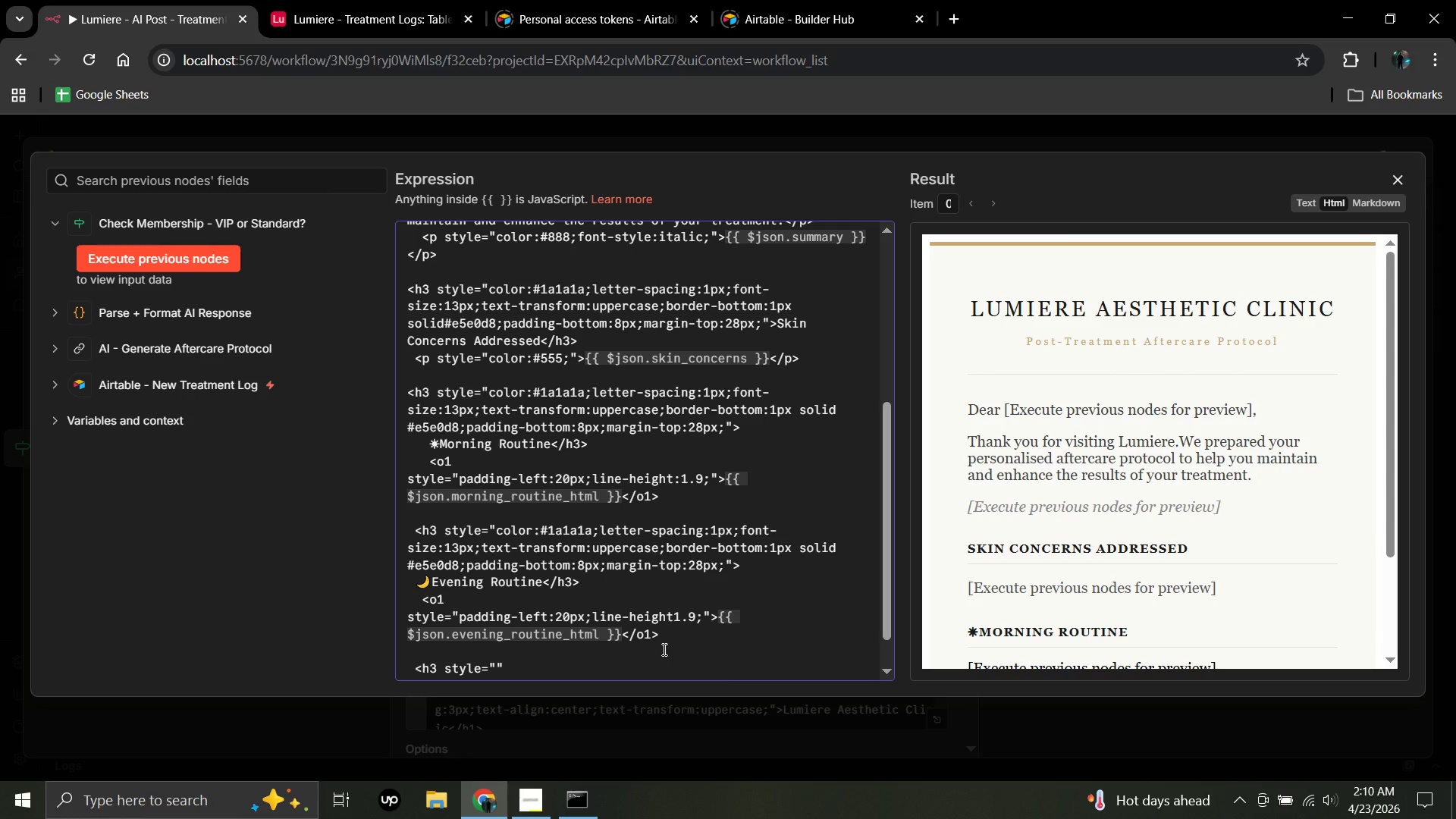 
left_click([527, 800])